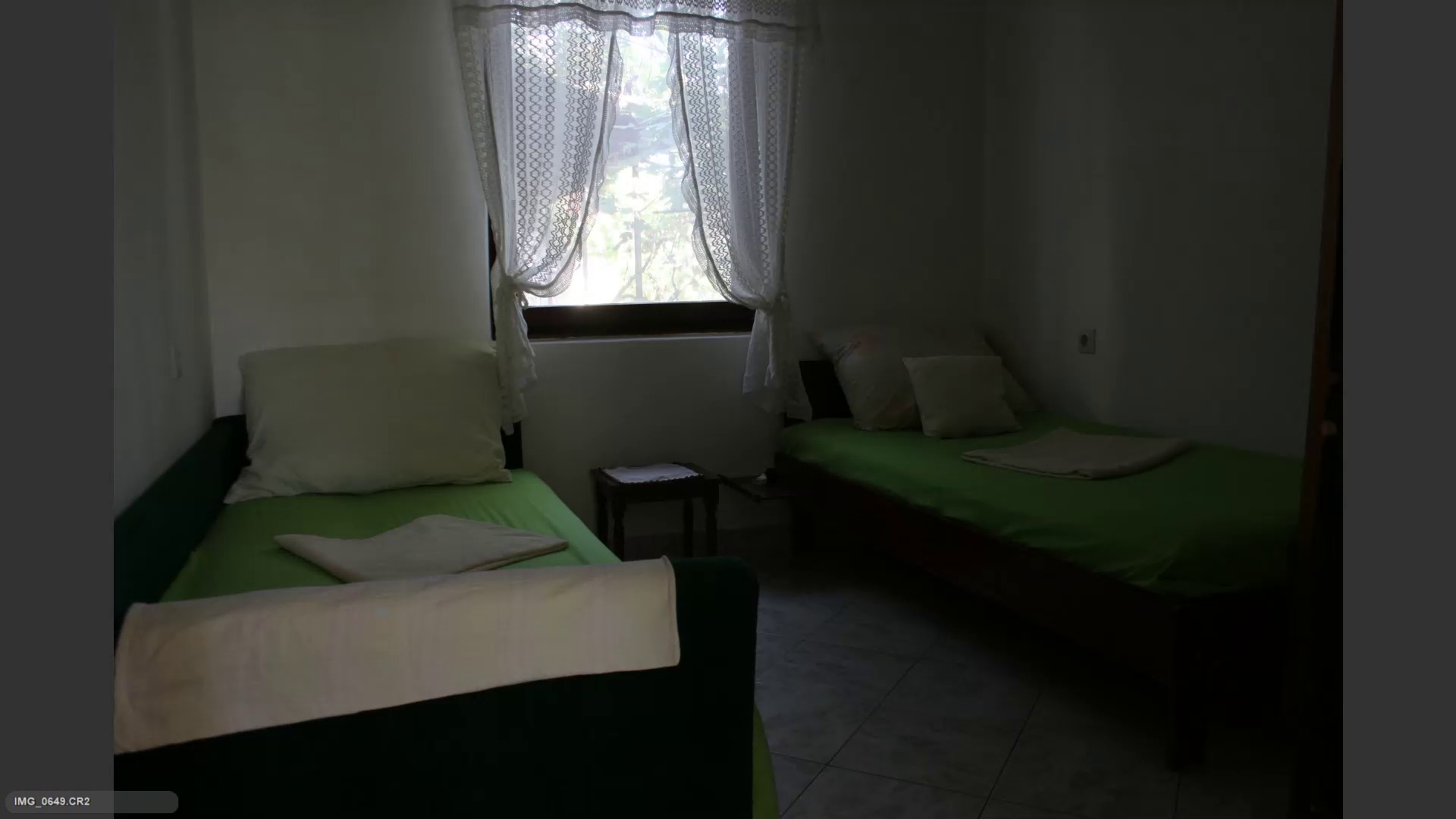 
key(ArrowRight)
 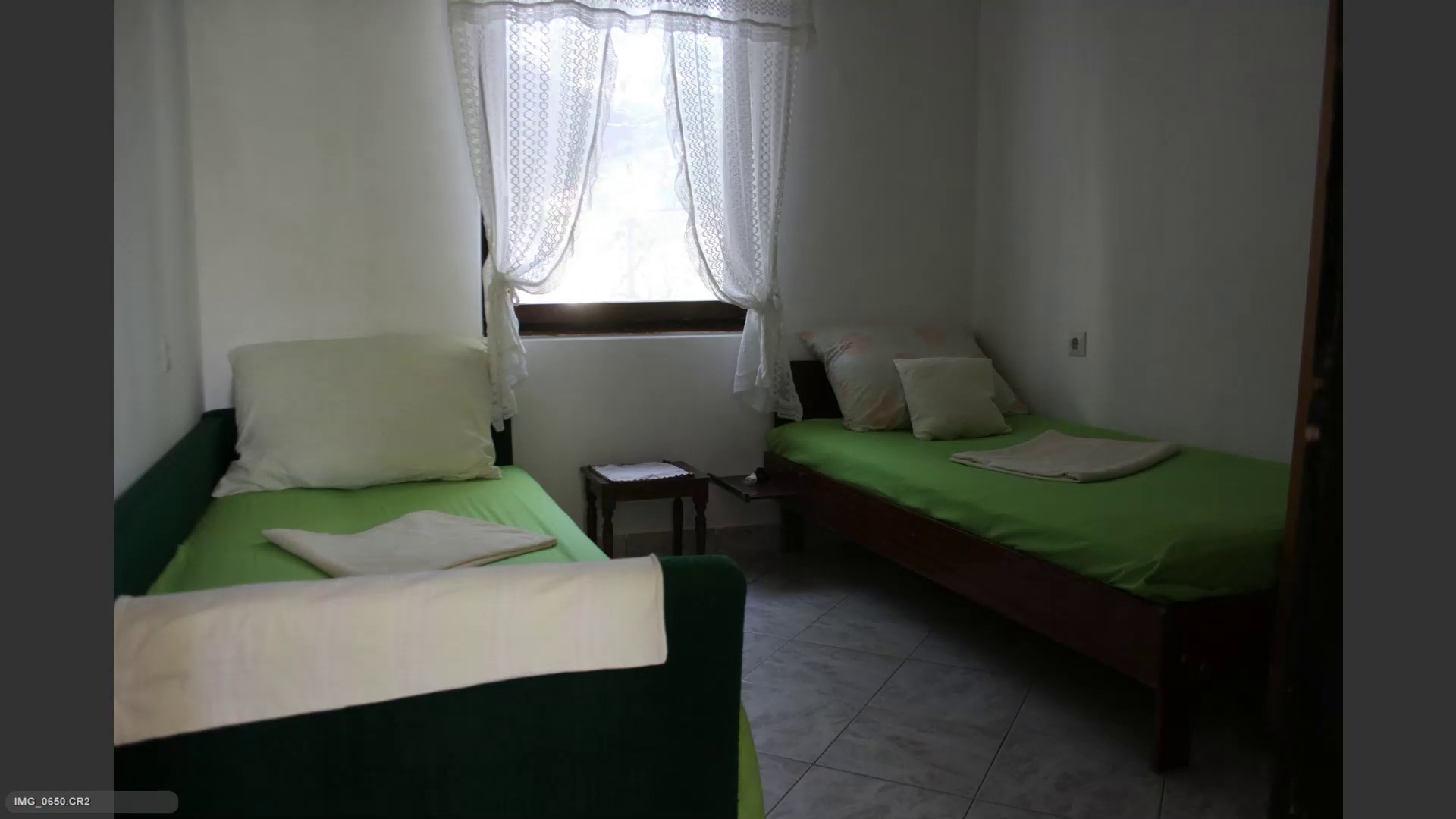 
key(ArrowRight)
 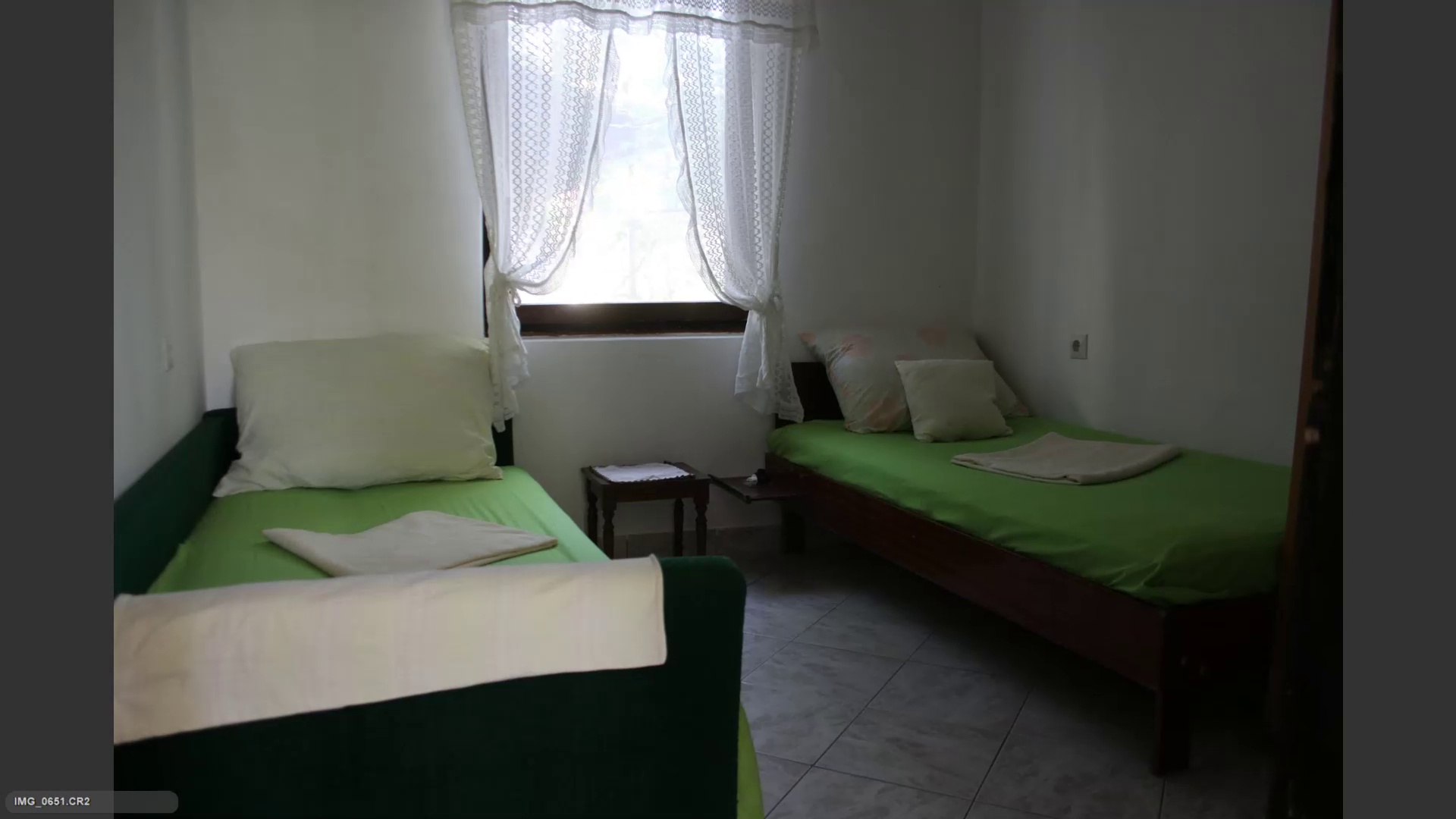 
key(ArrowRight)
 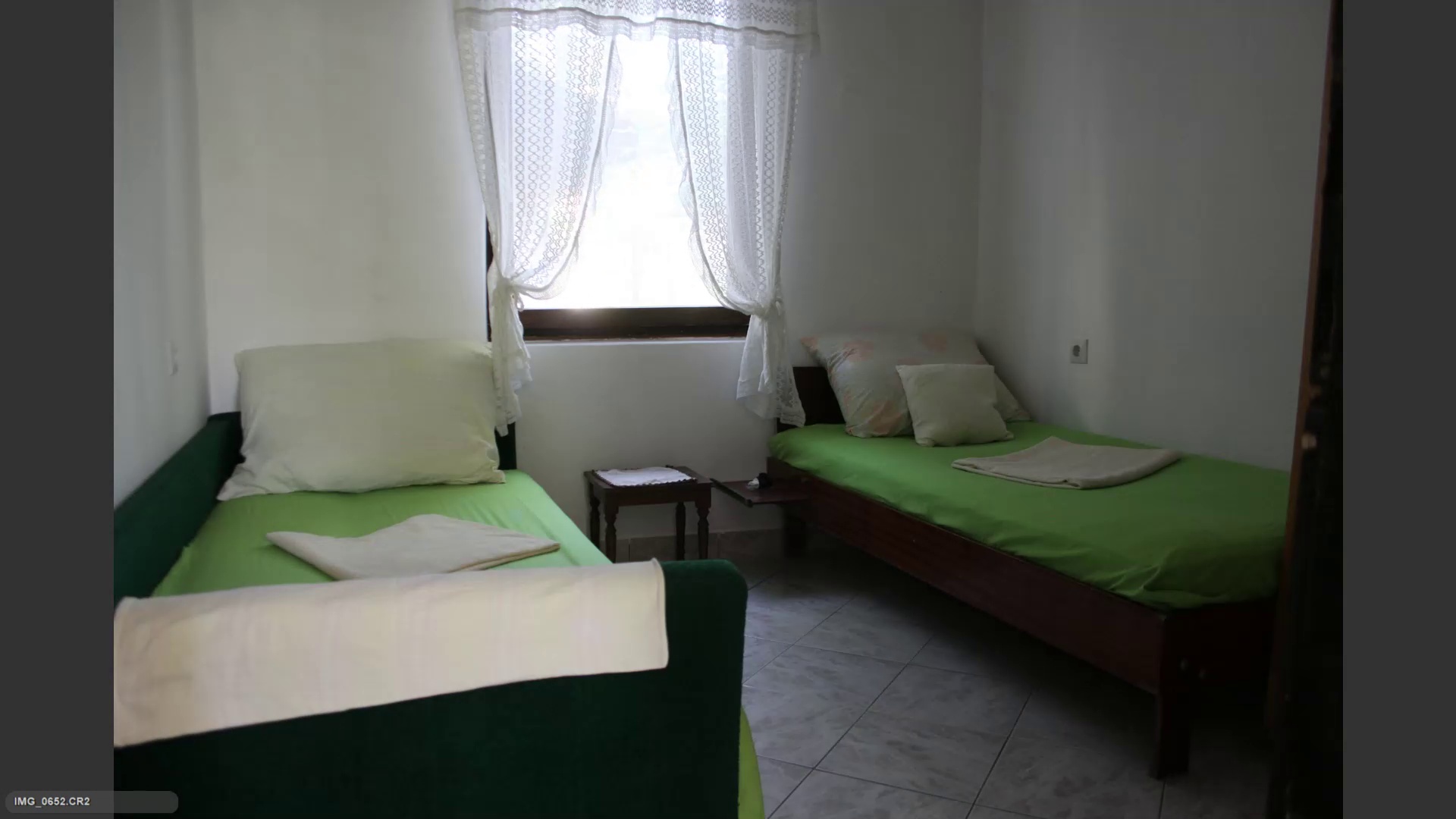 
key(ArrowRight)
 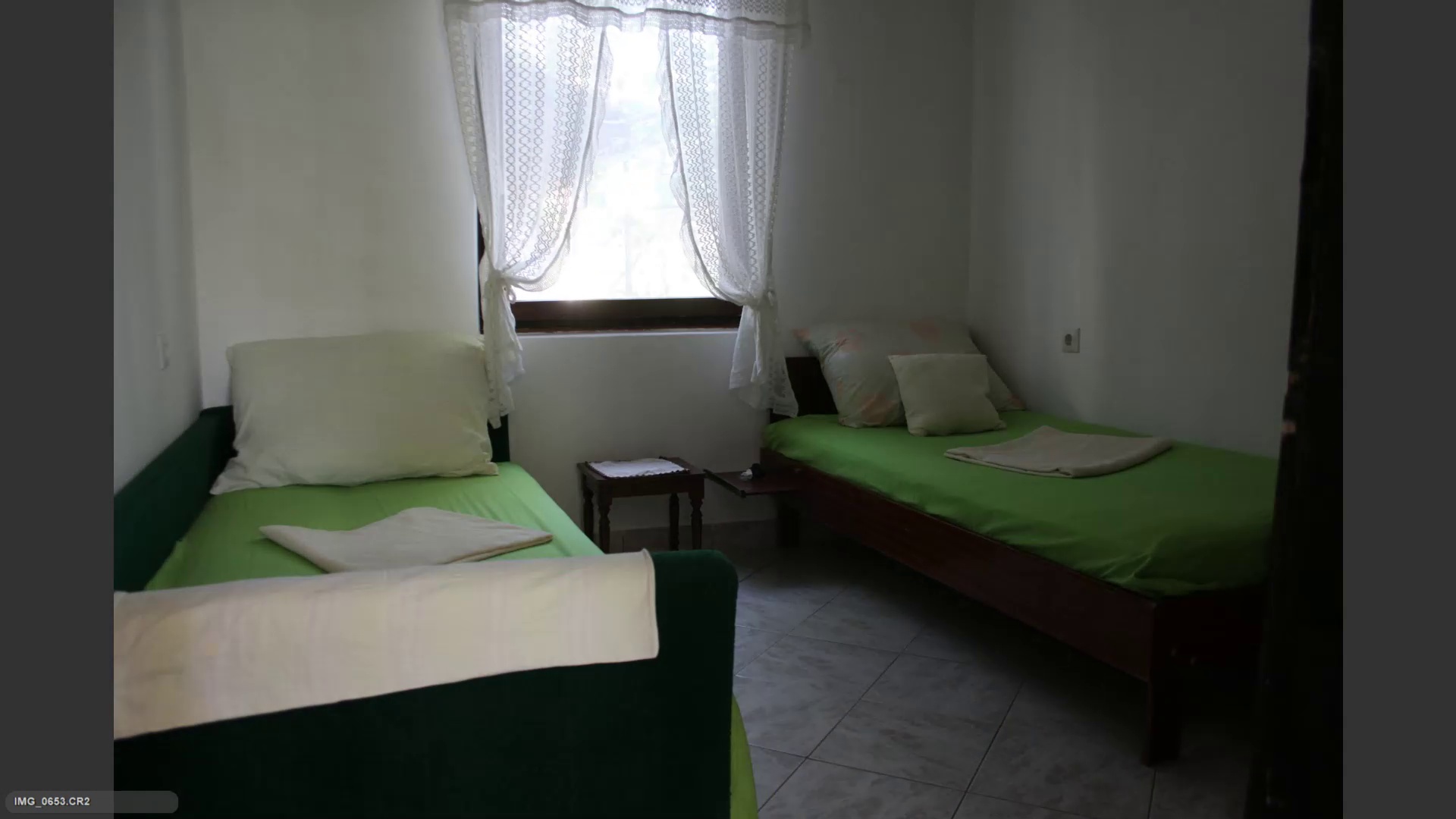 
key(ArrowLeft)
 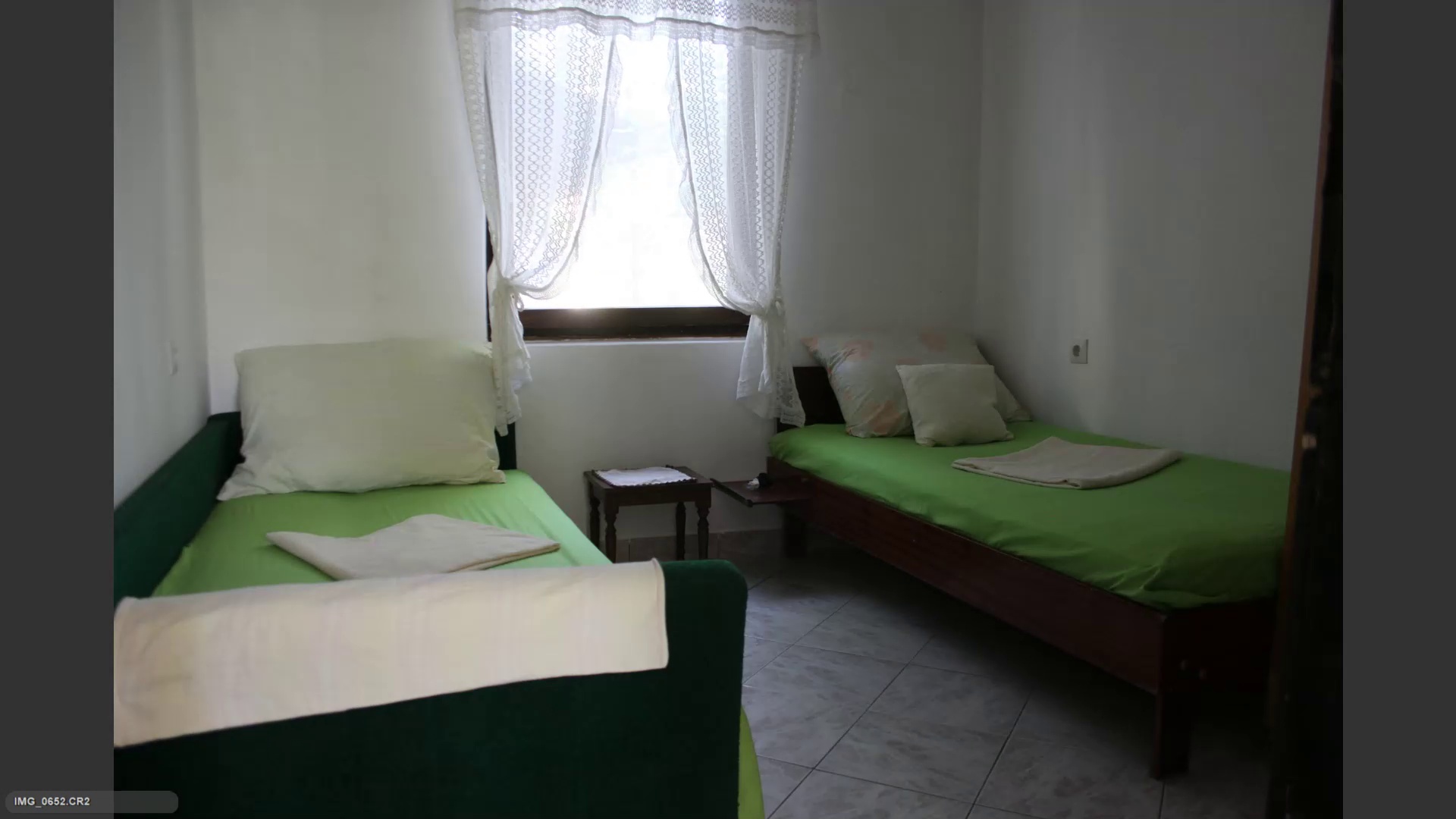 
key(ArrowRight)
 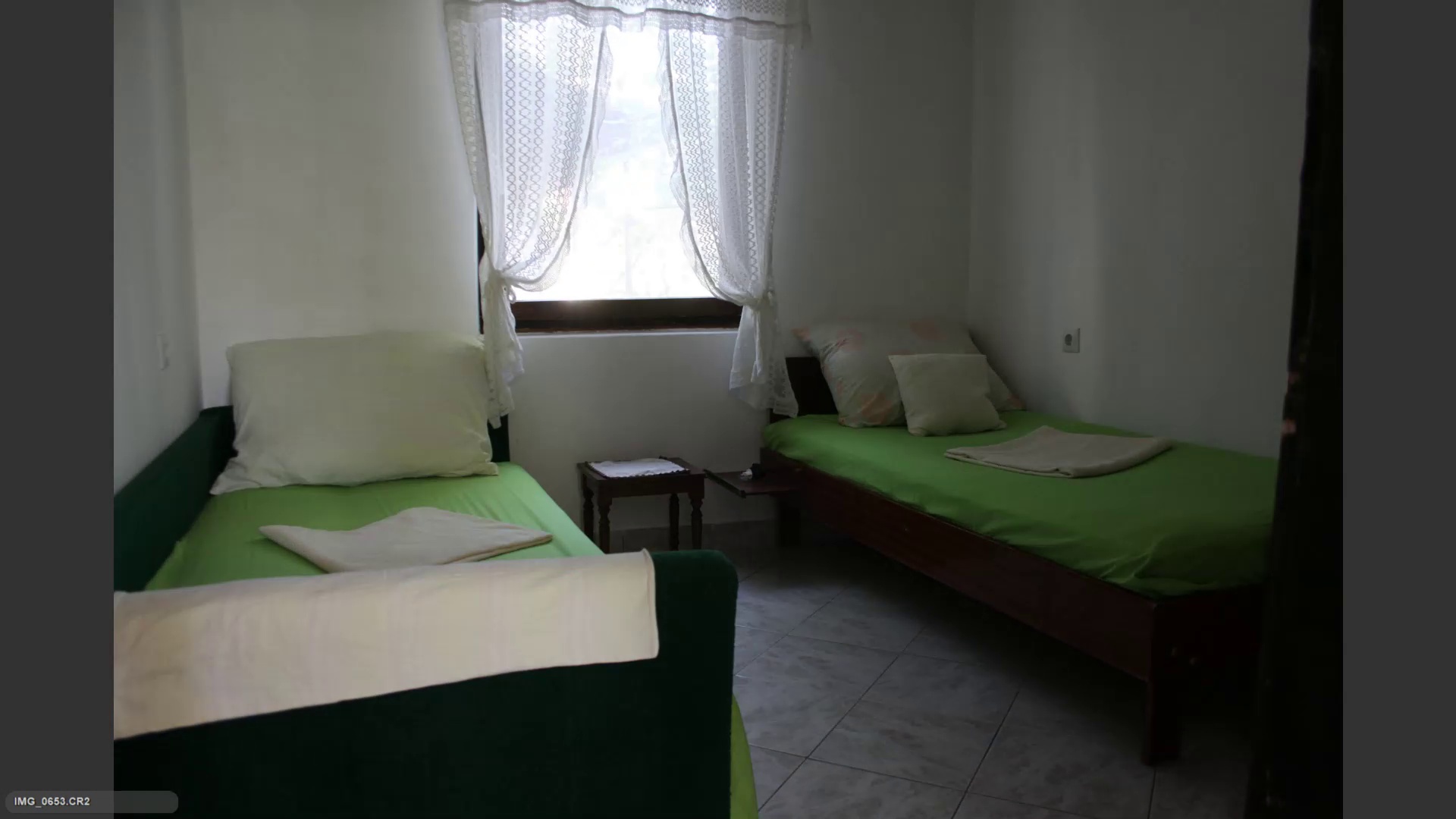 
key(ArrowRight)
 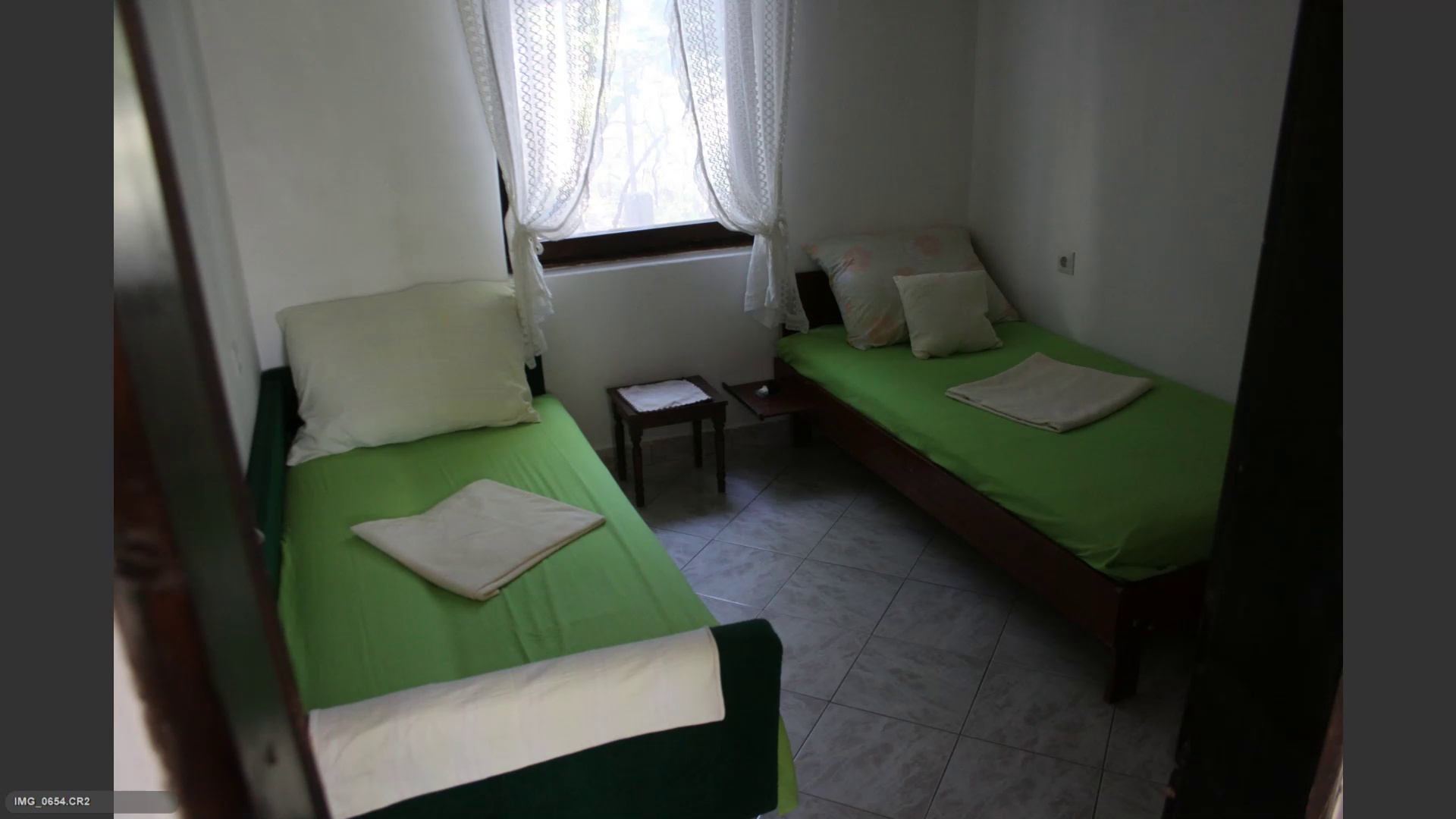 
key(ArrowRight)
 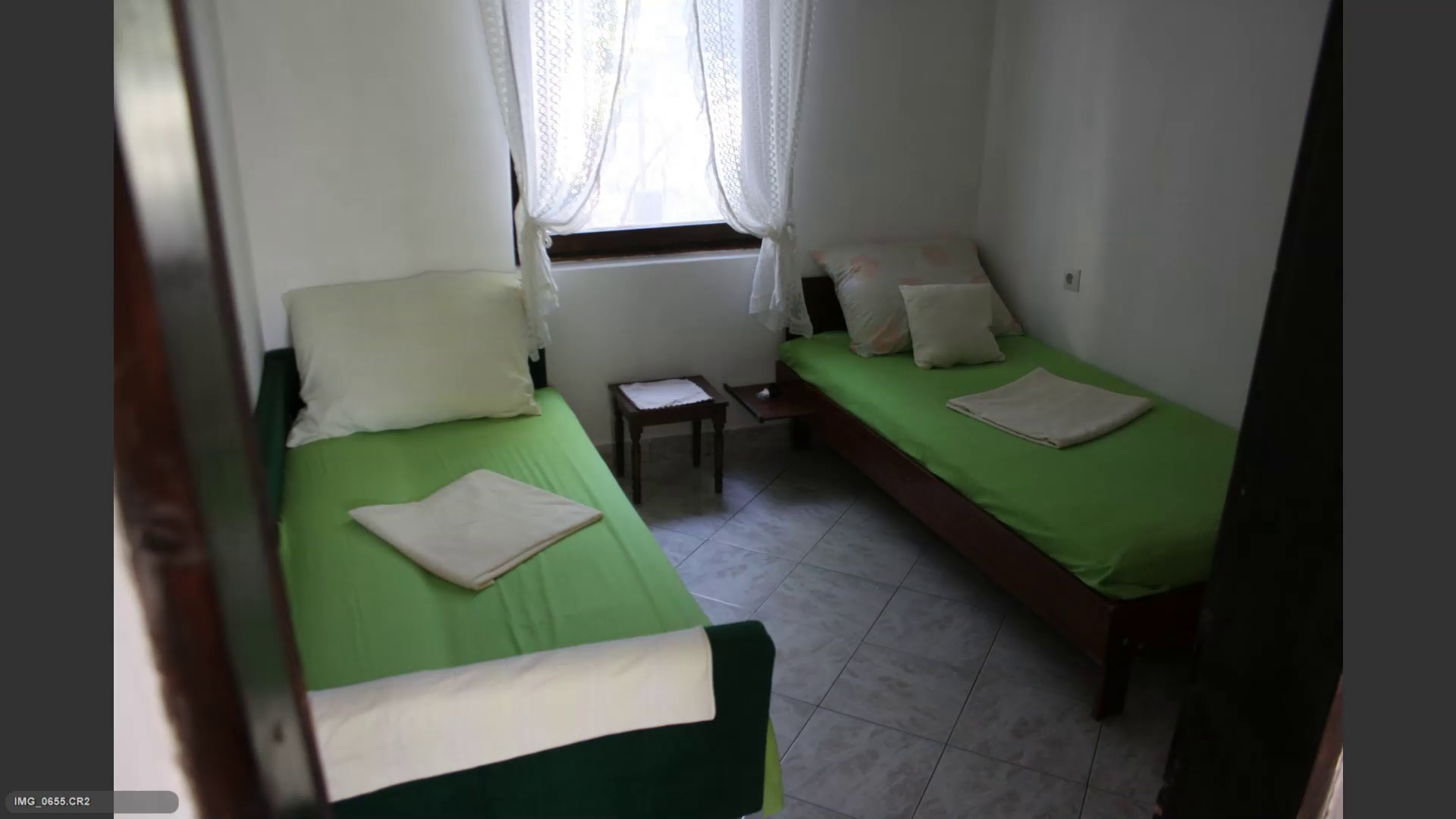 
key(ArrowRight)
 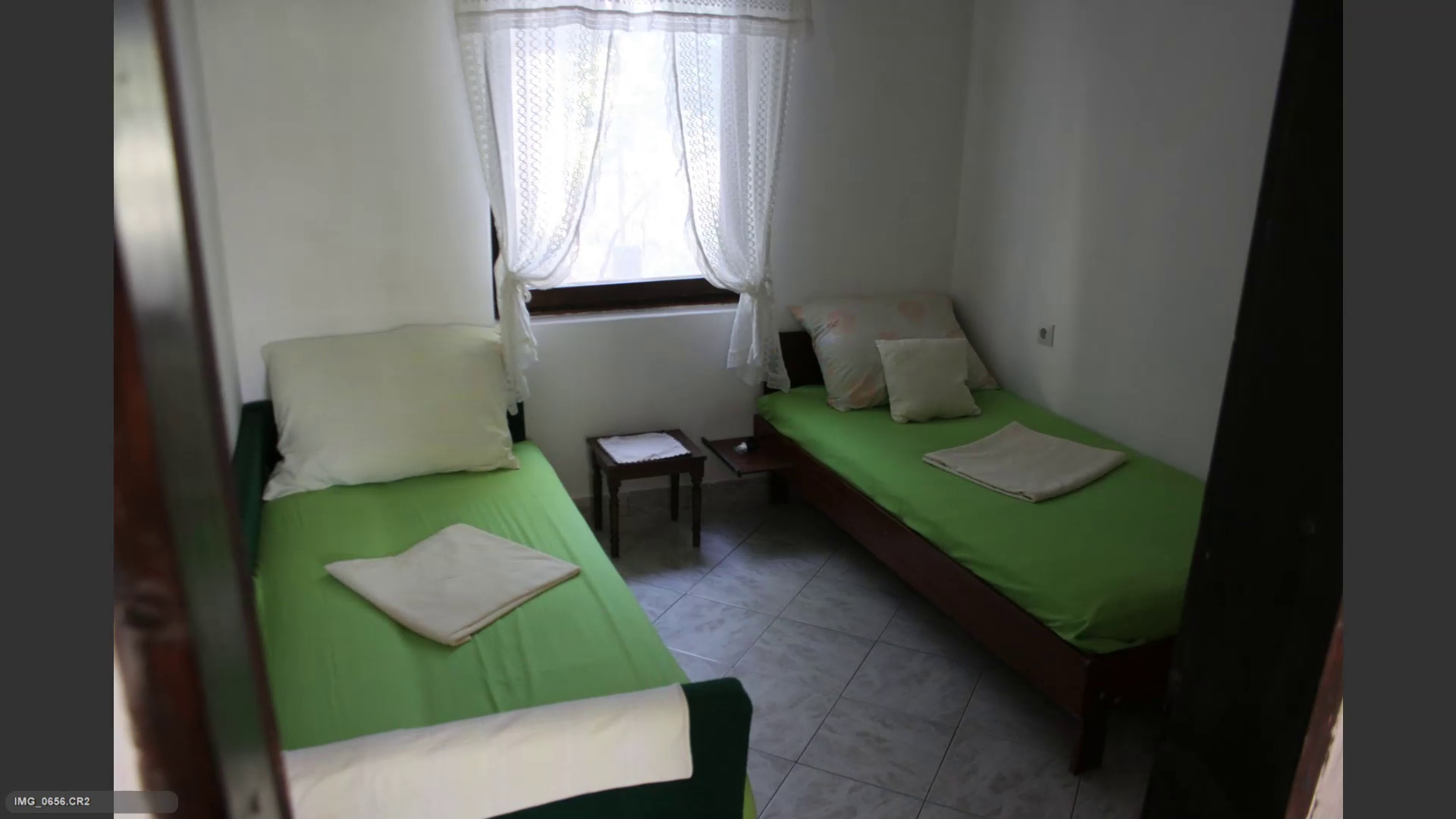 
key(ArrowRight)
 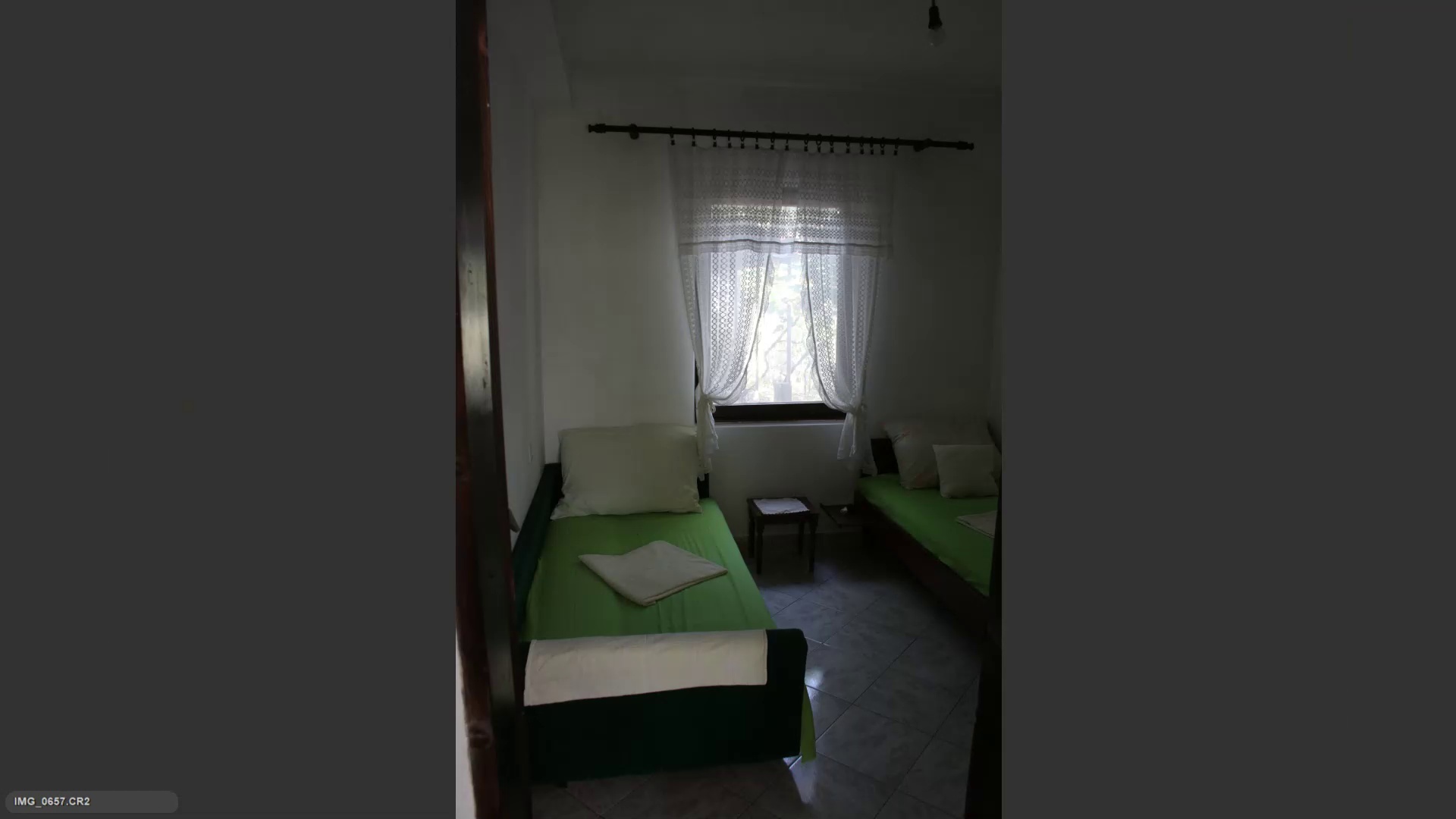 
key(ArrowRight)
 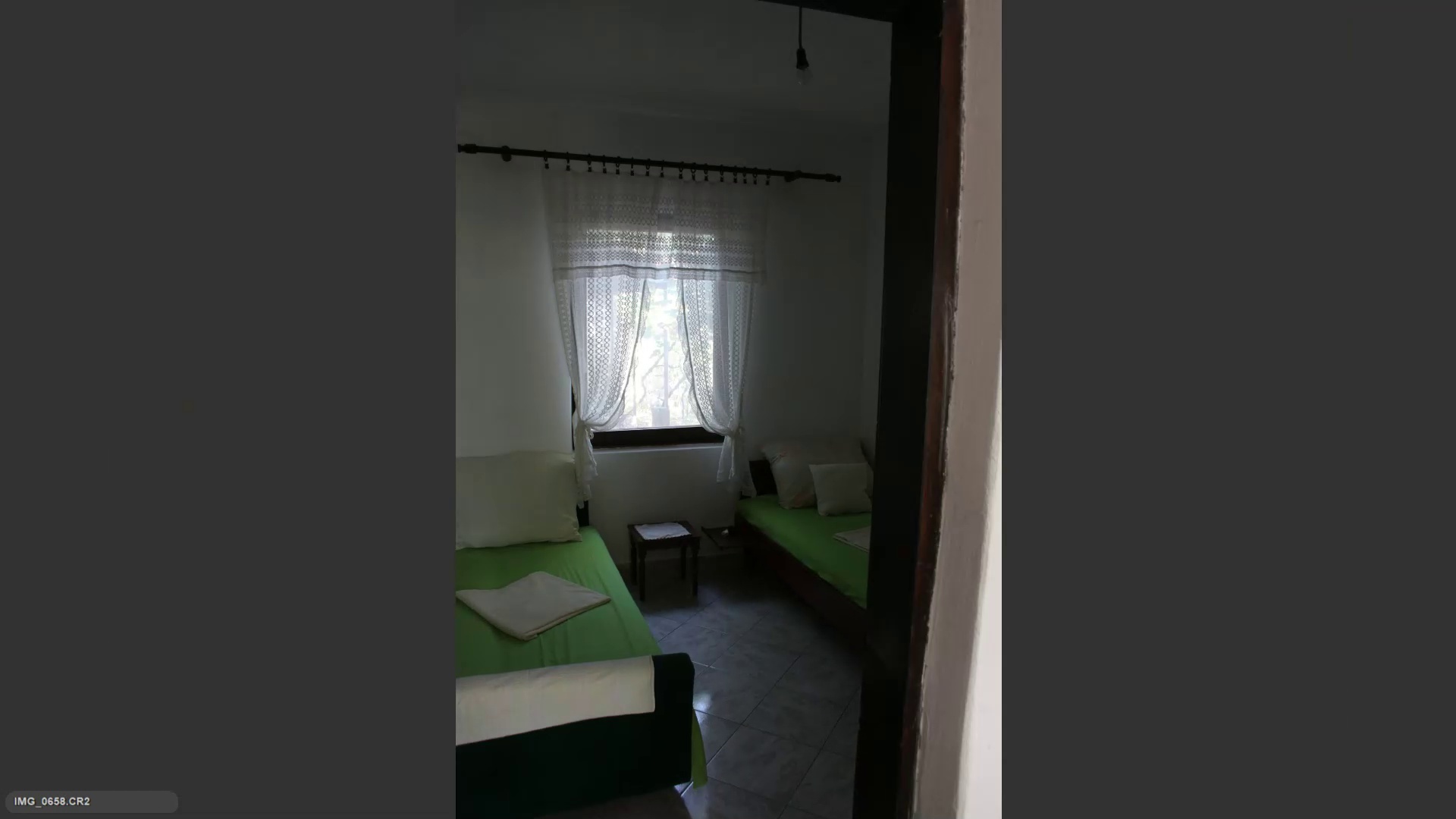 
key(ArrowLeft)
 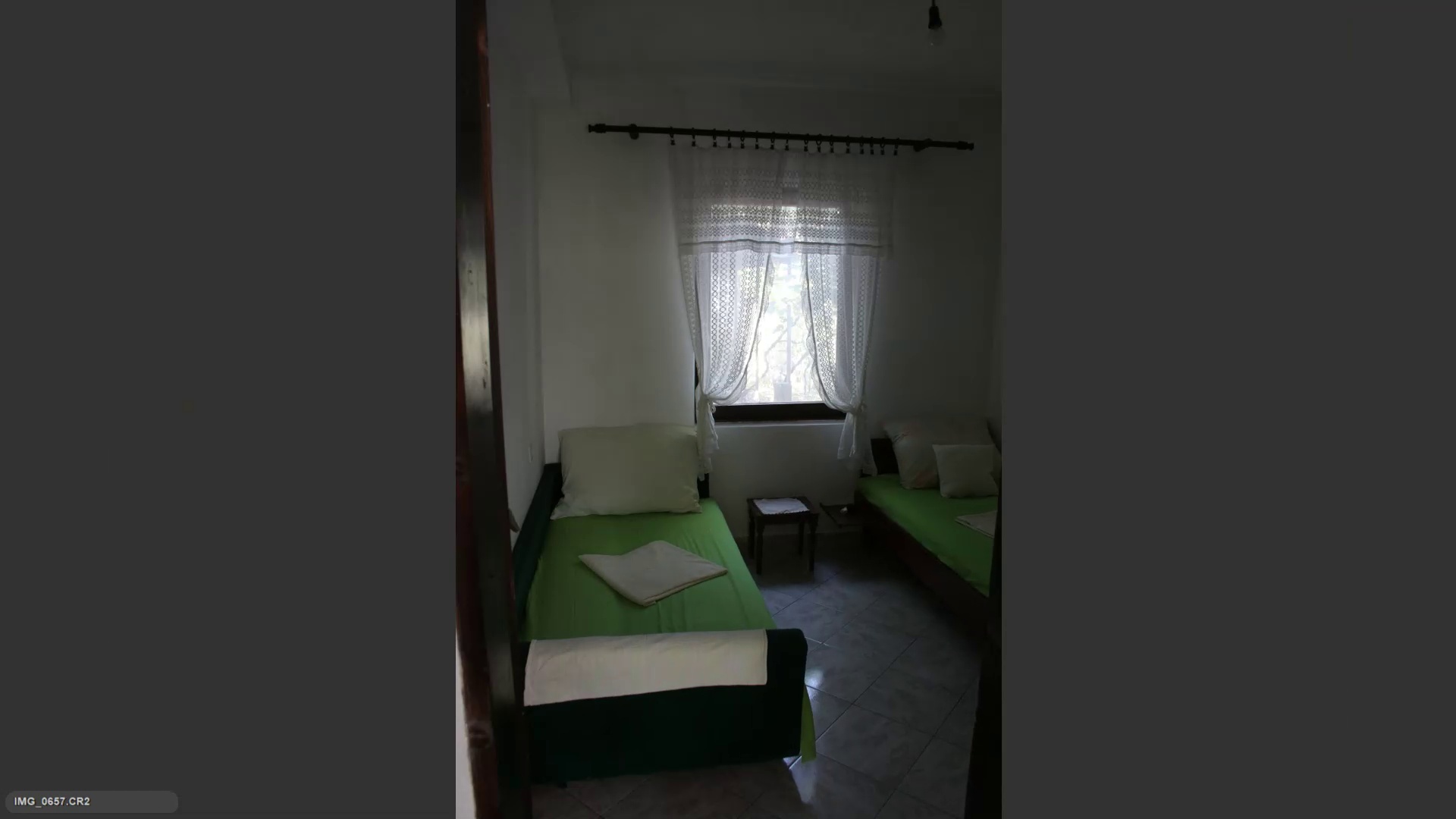 
key(9)
 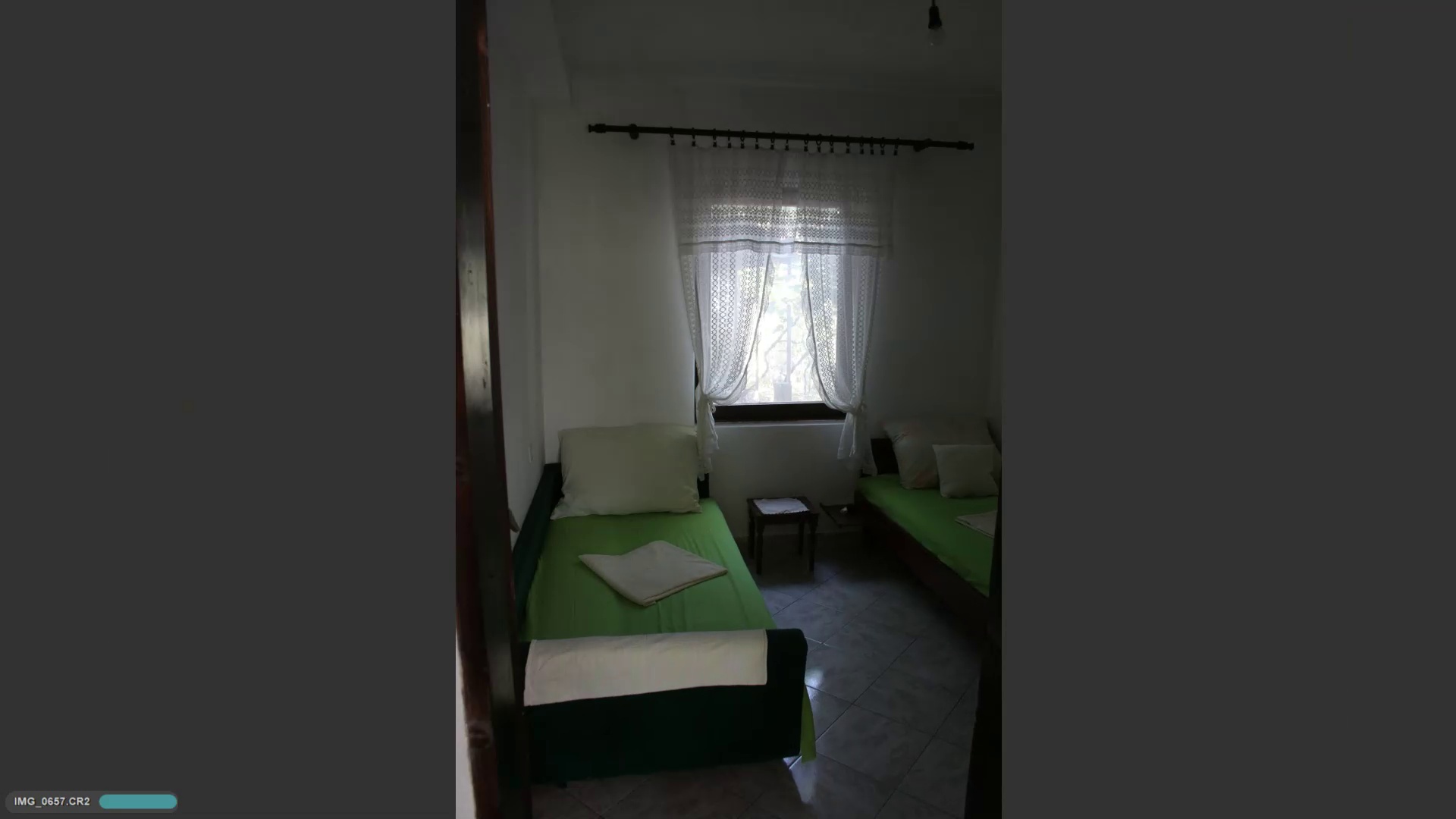 
key(ArrowRight)
 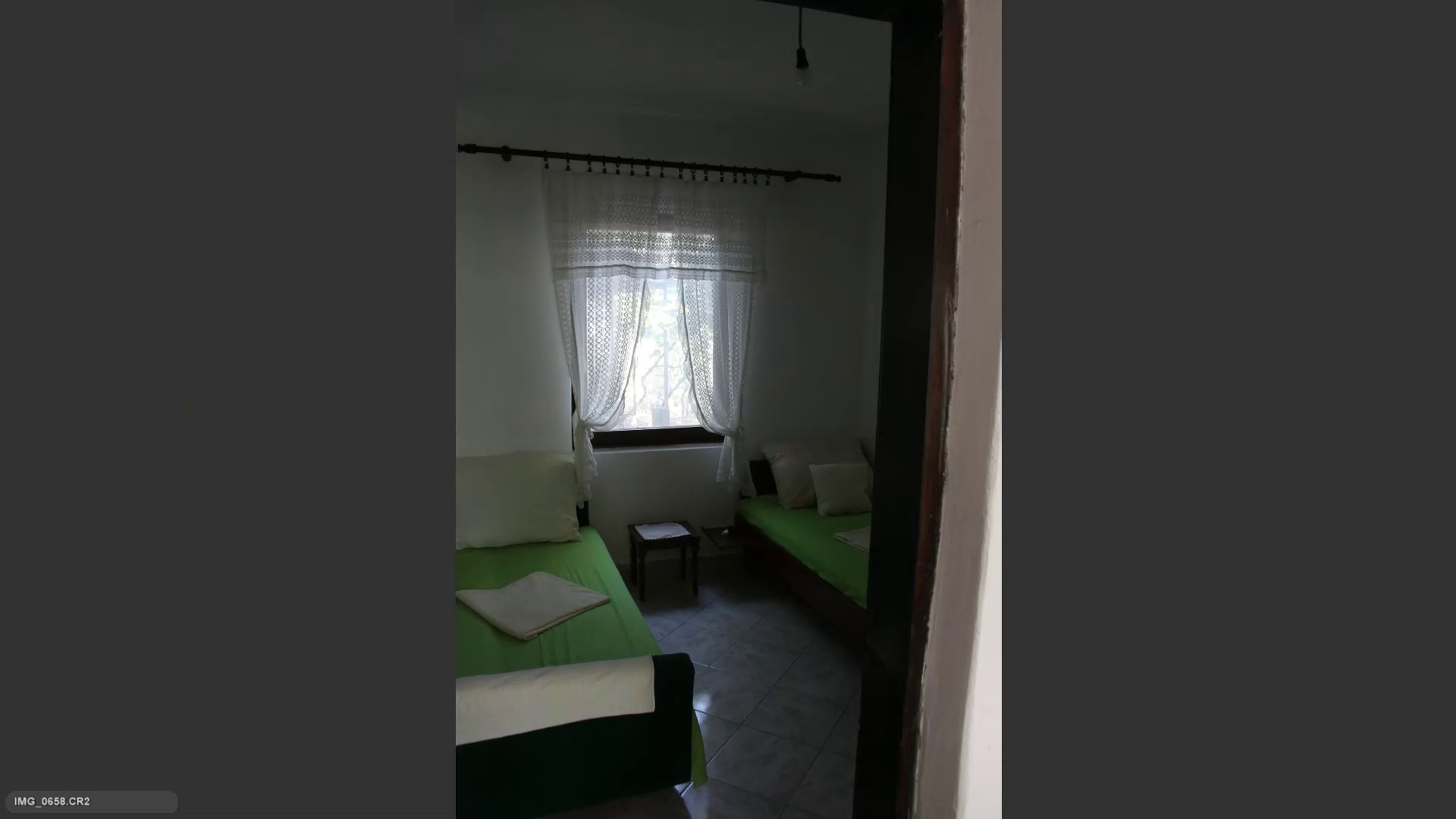 
key(9)
 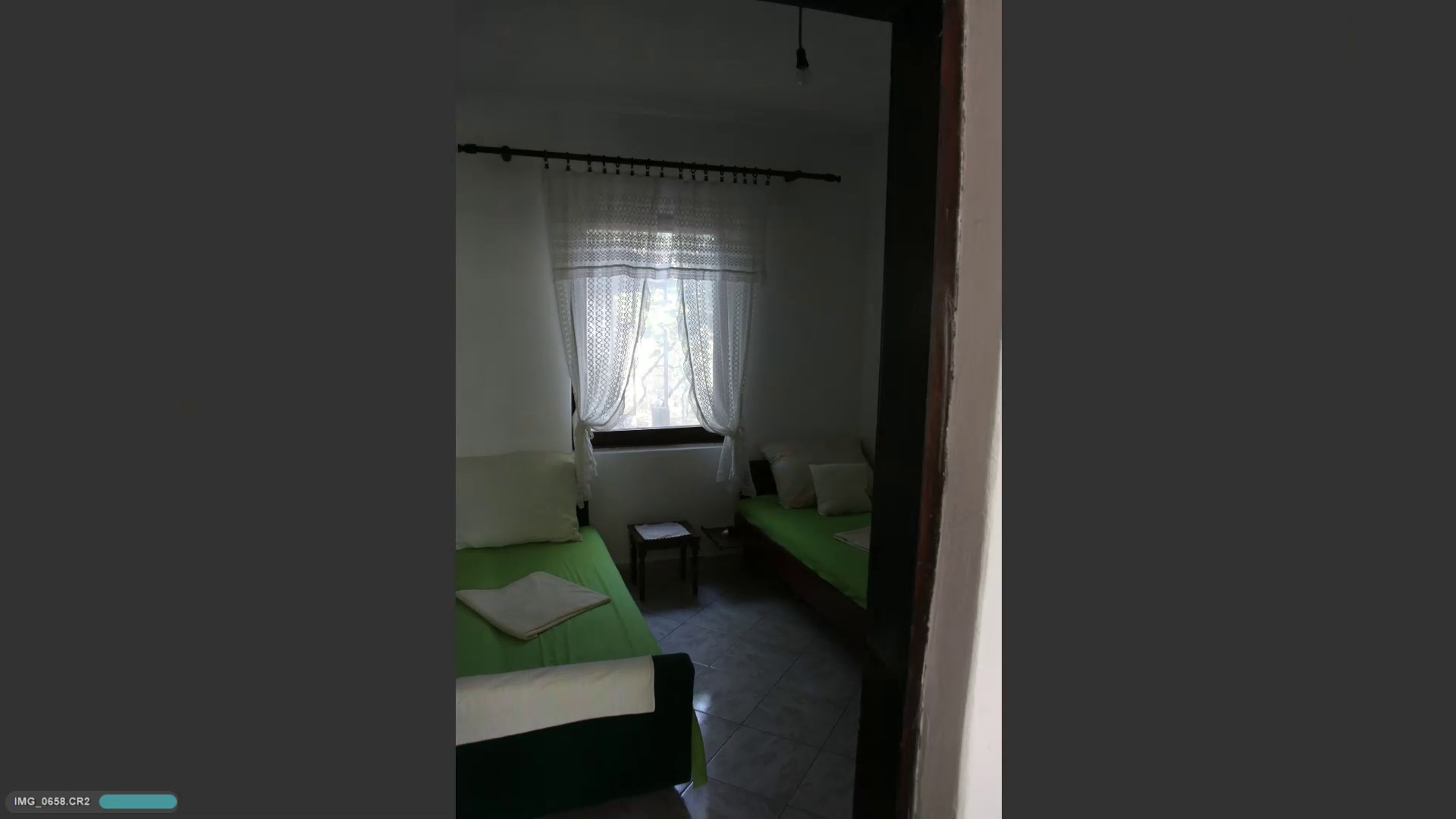 
key(ArrowRight)
 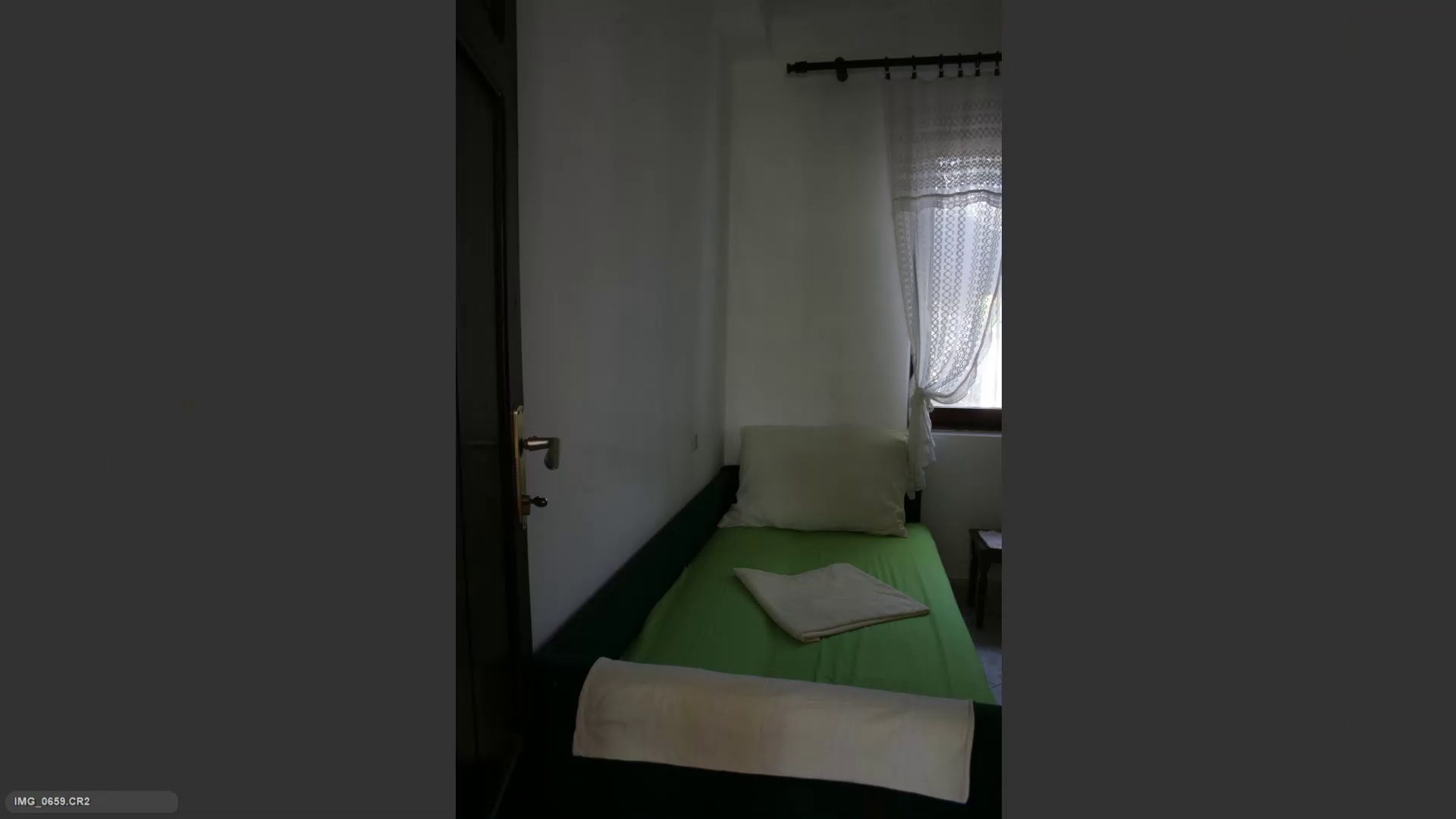 
key(ArrowRight)
 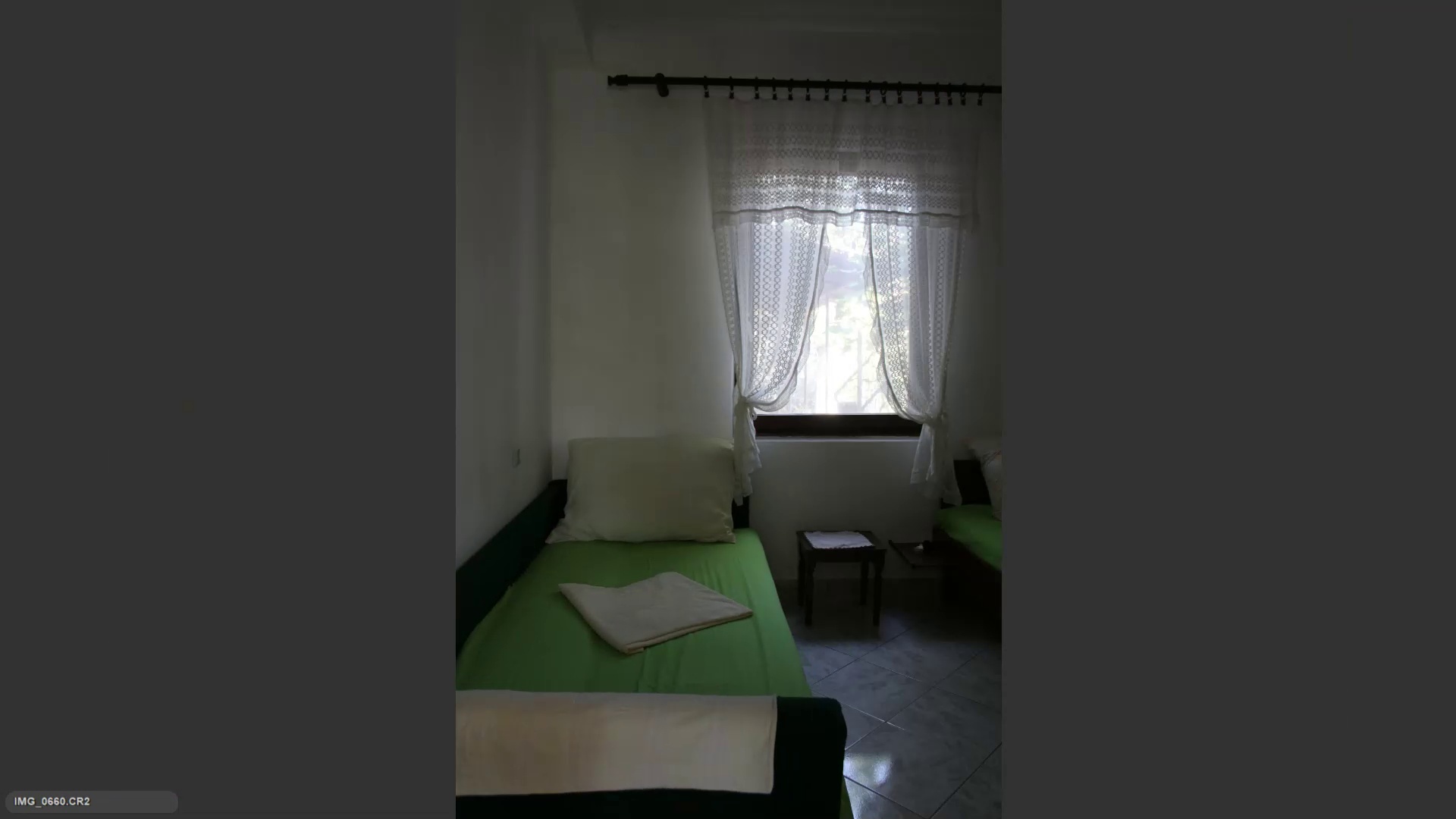 
key(ArrowLeft)
 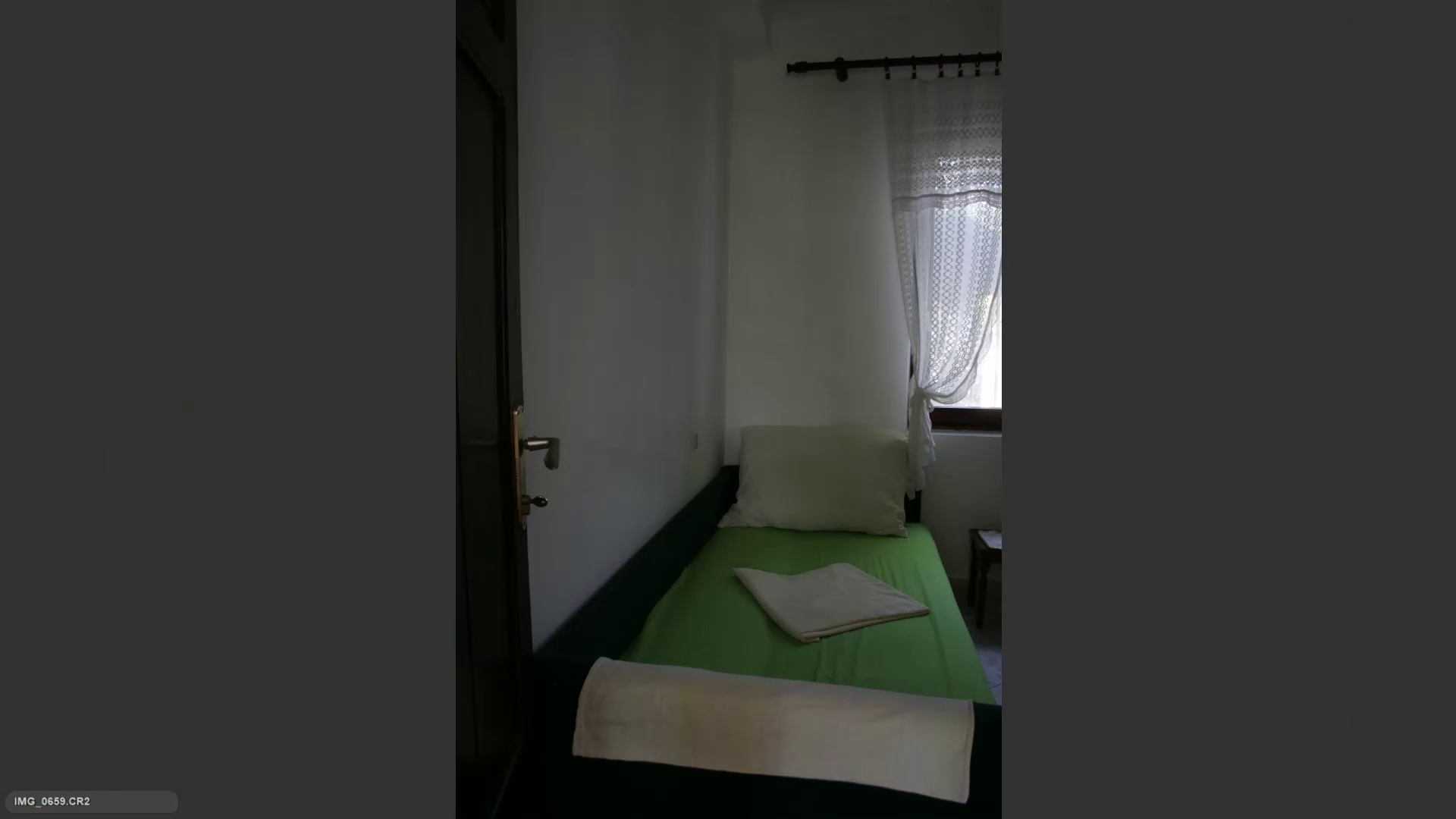 
key(9)
 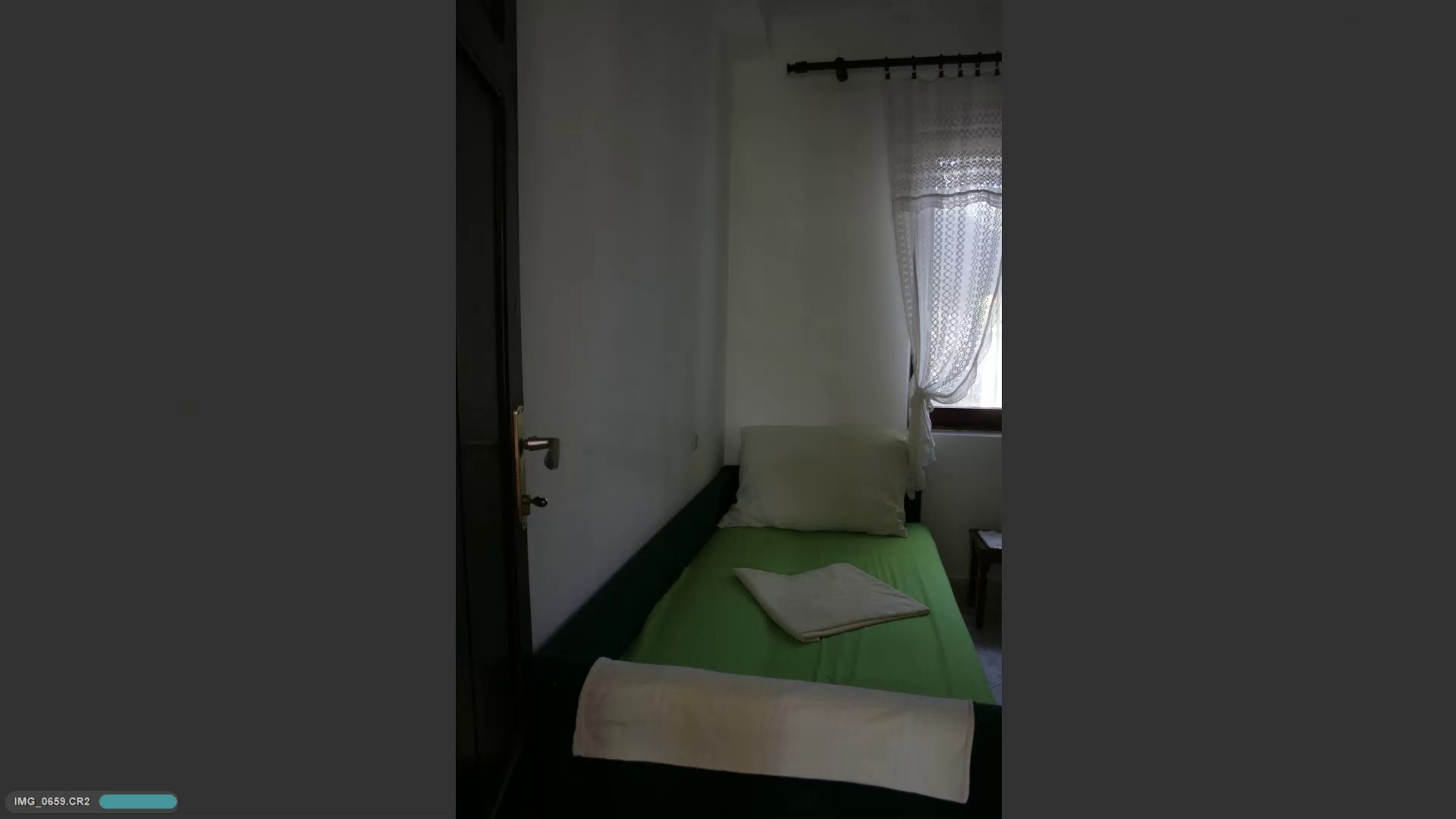 
key(ArrowRight)
 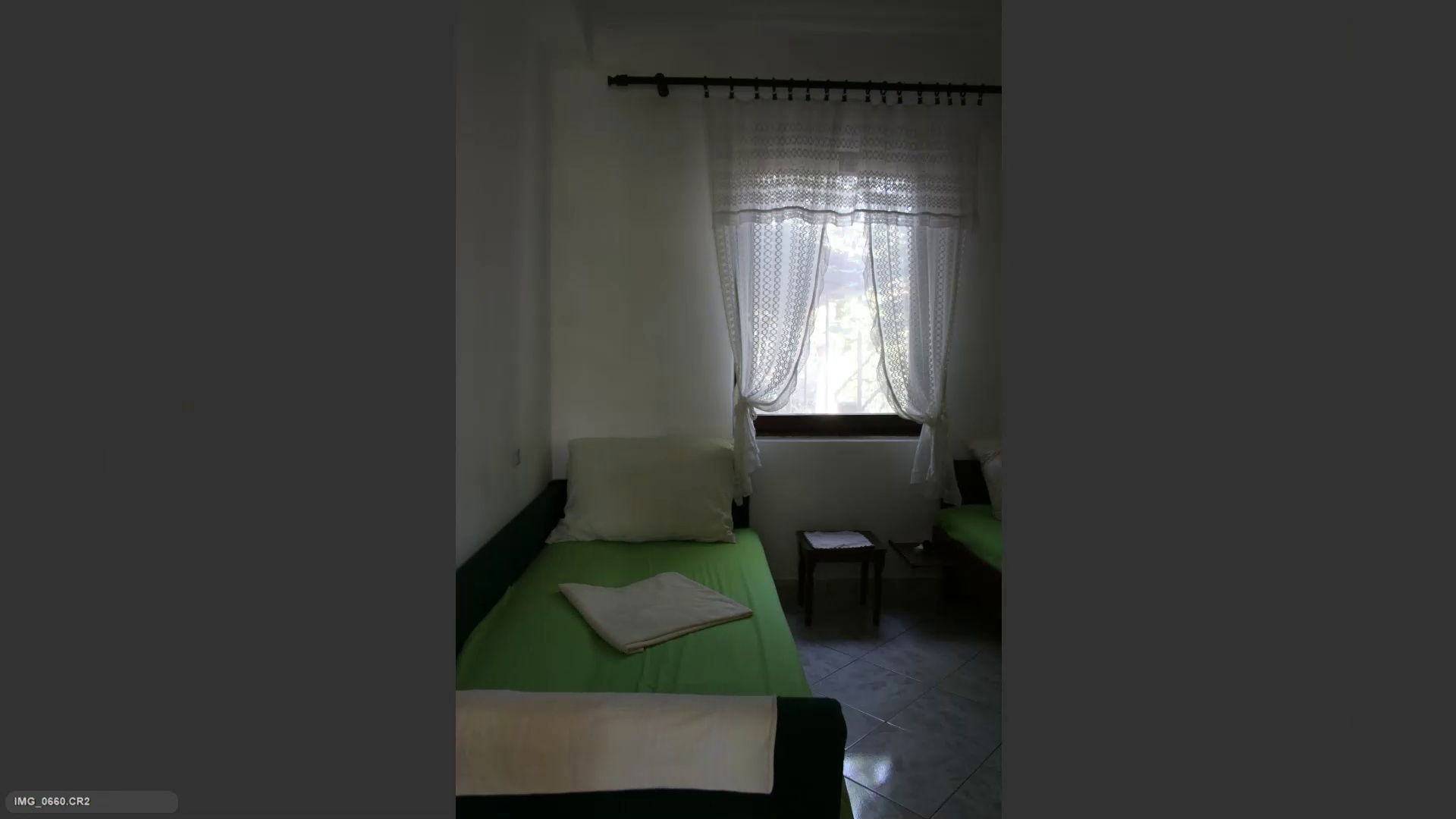 
key(9)
 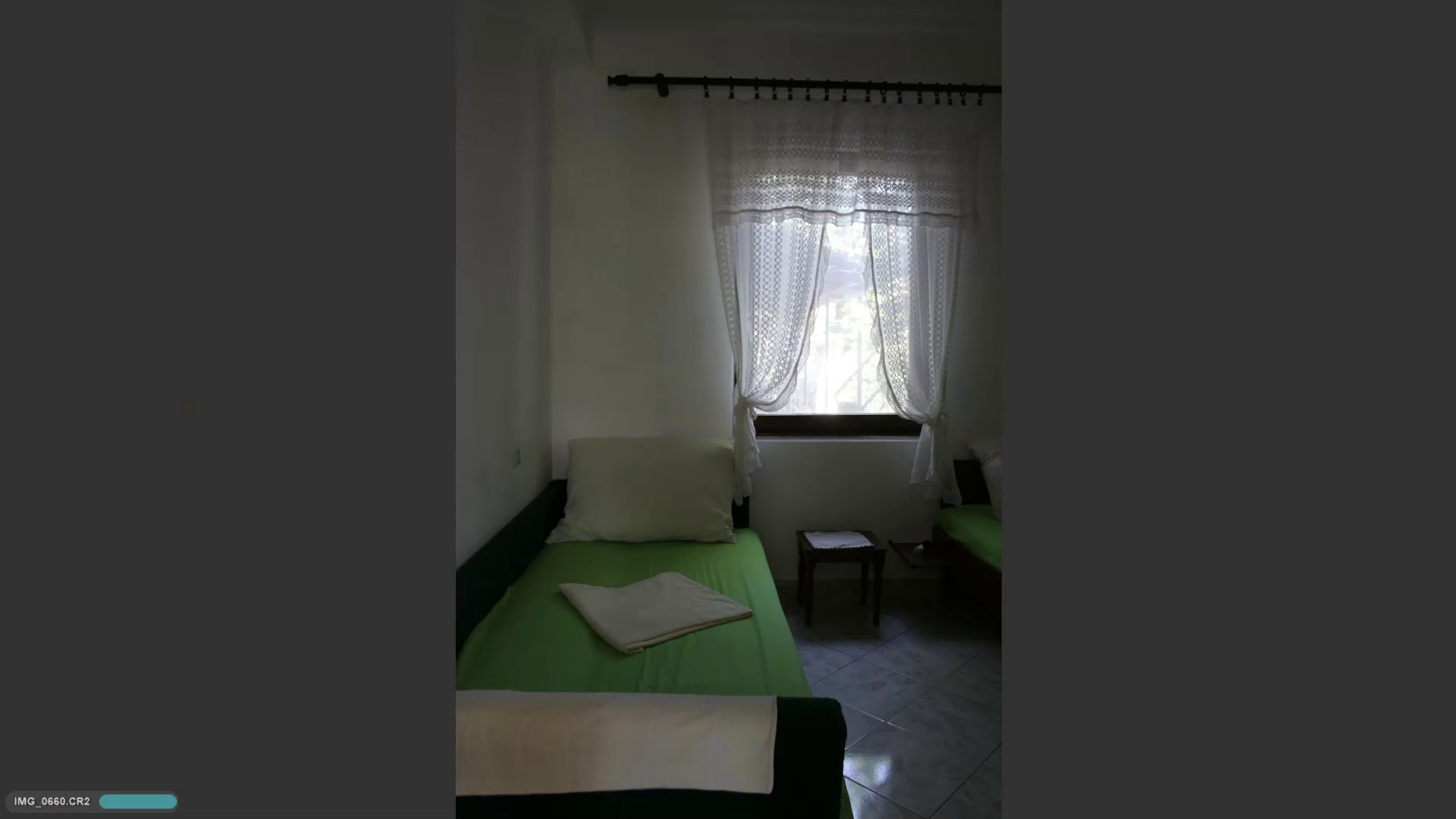 
key(ArrowRight)
 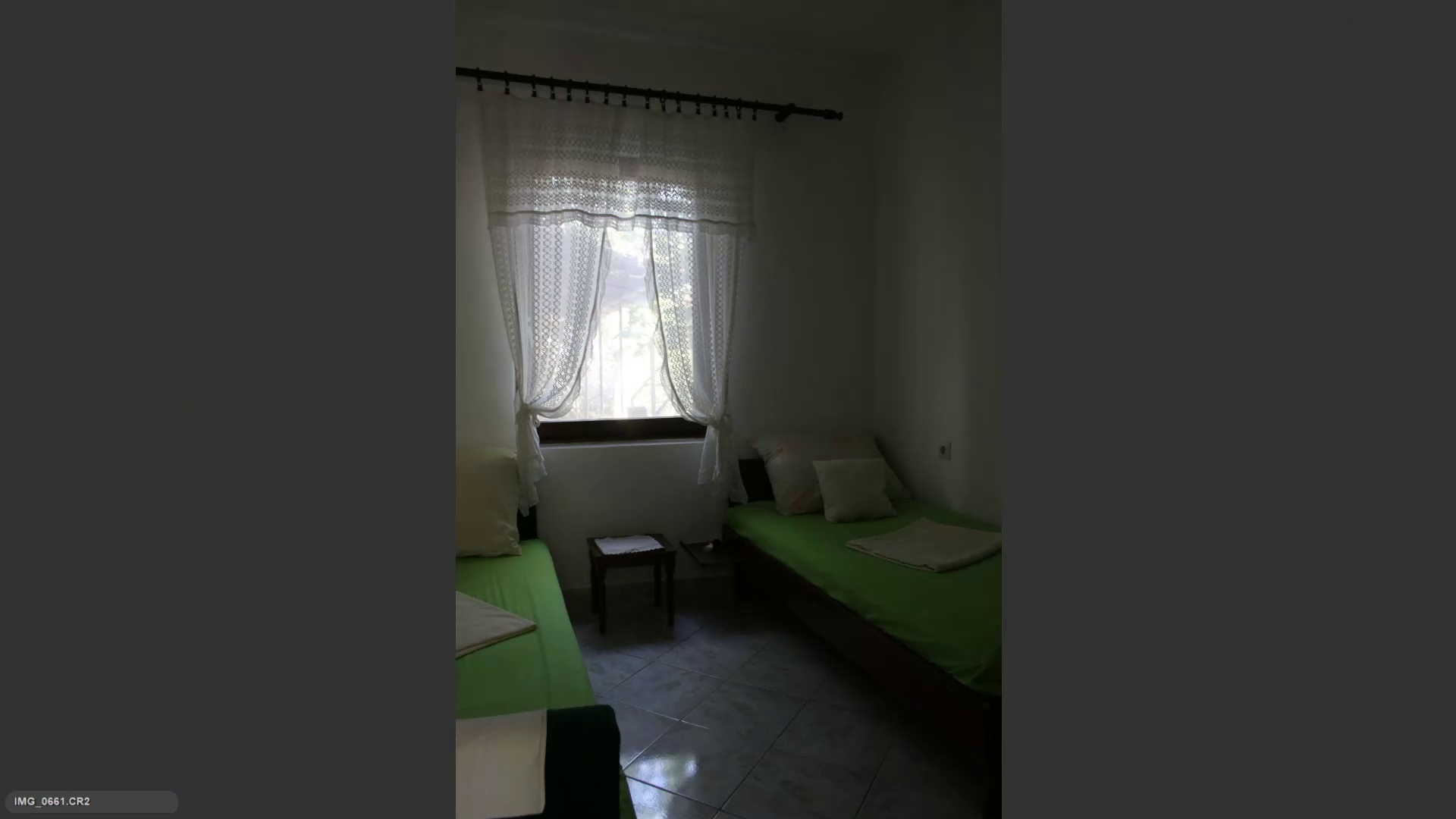 
key(9)
 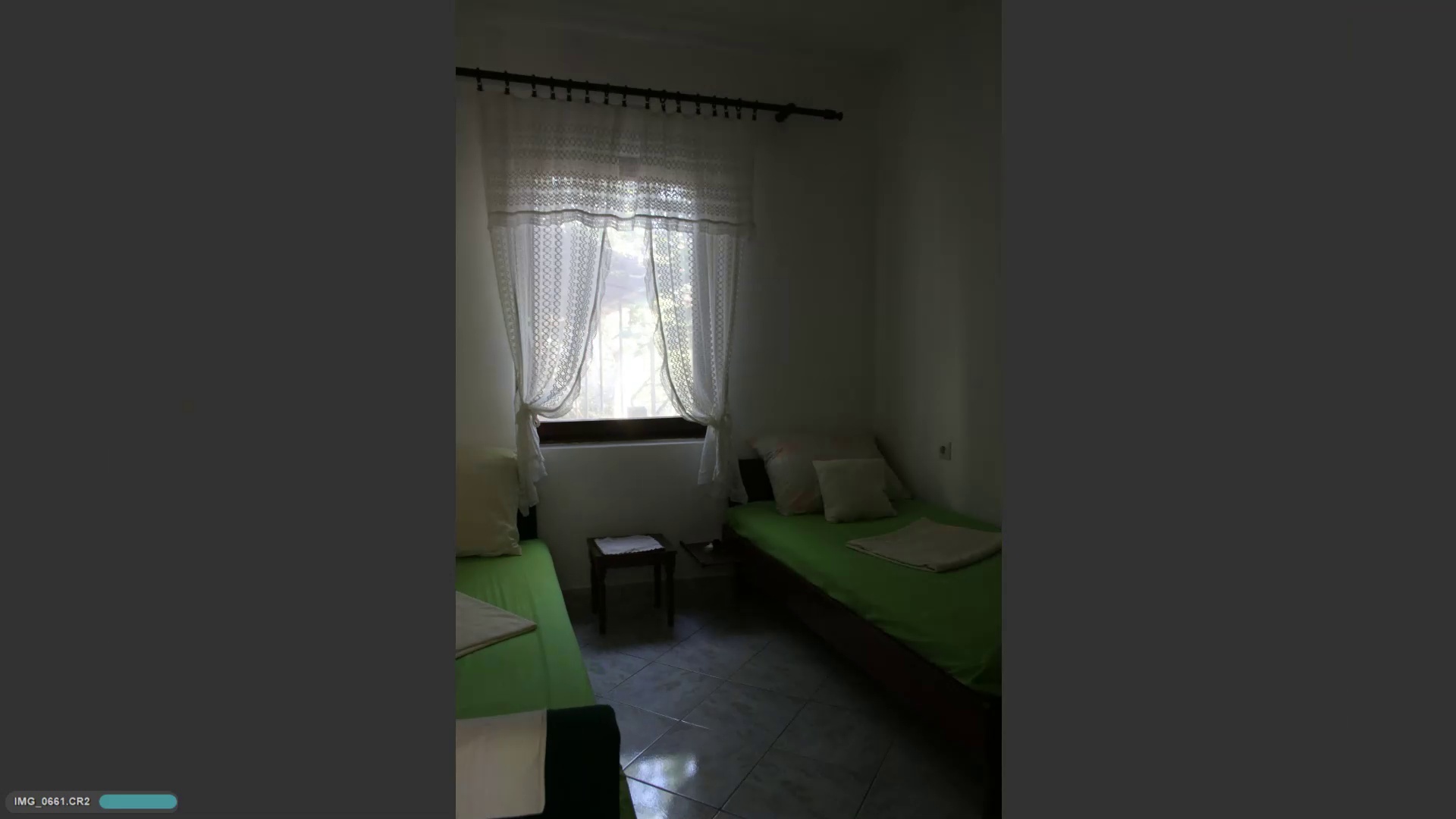 
key(ArrowRight)
 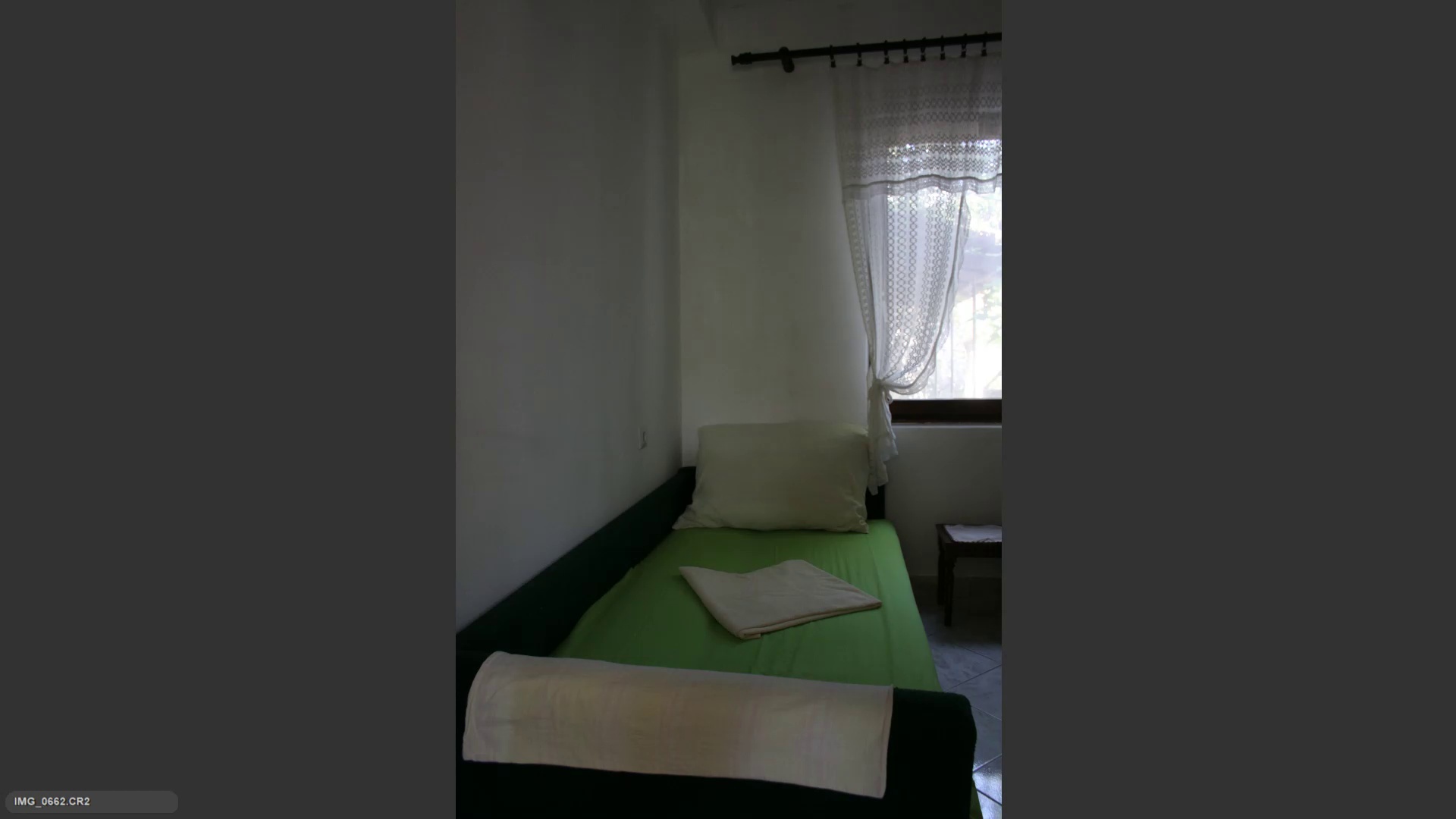 
key(ArrowRight)
 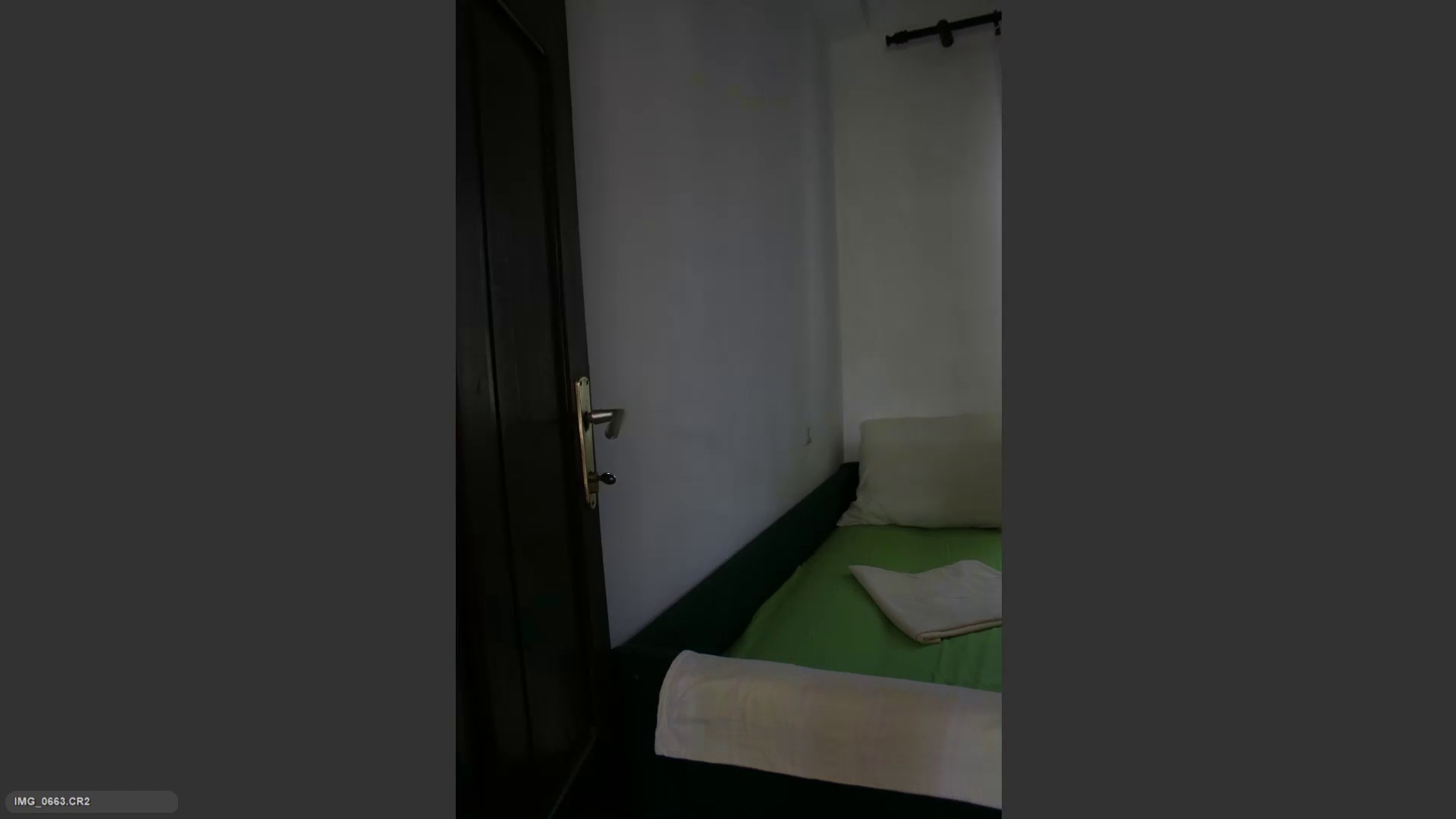 
key(ArrowLeft)
 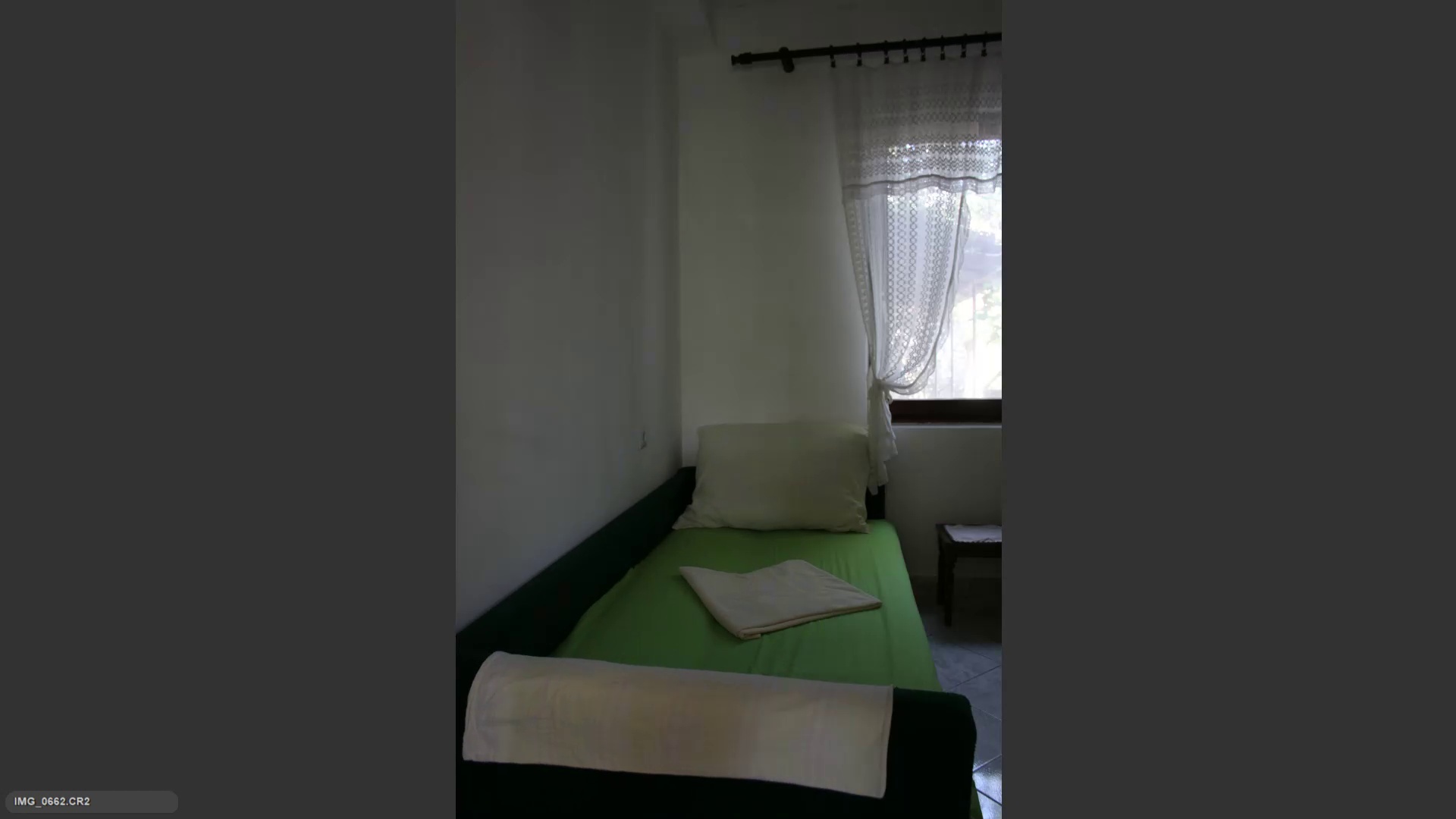 
key(ArrowRight)
 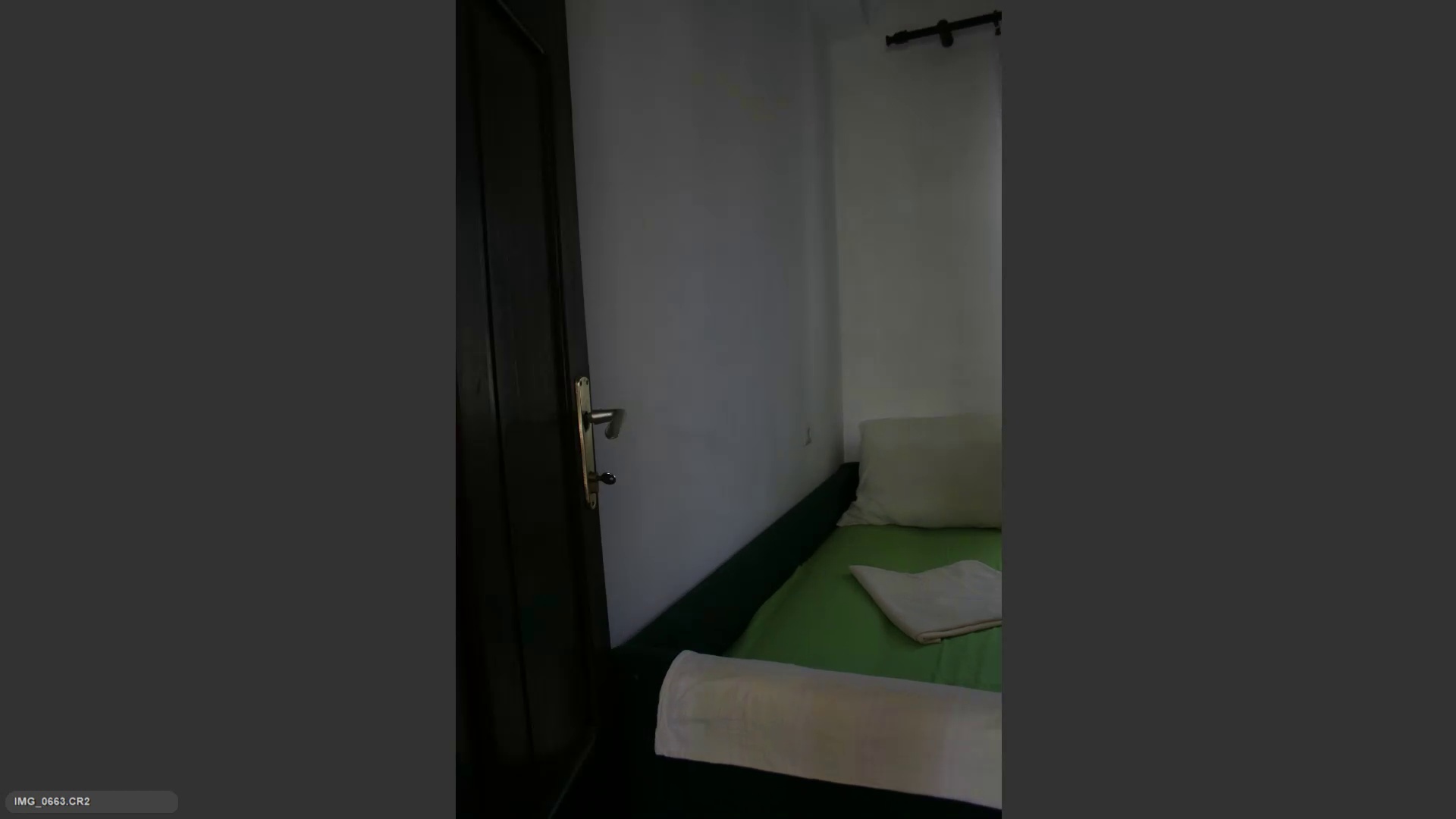 
key(ArrowRight)
 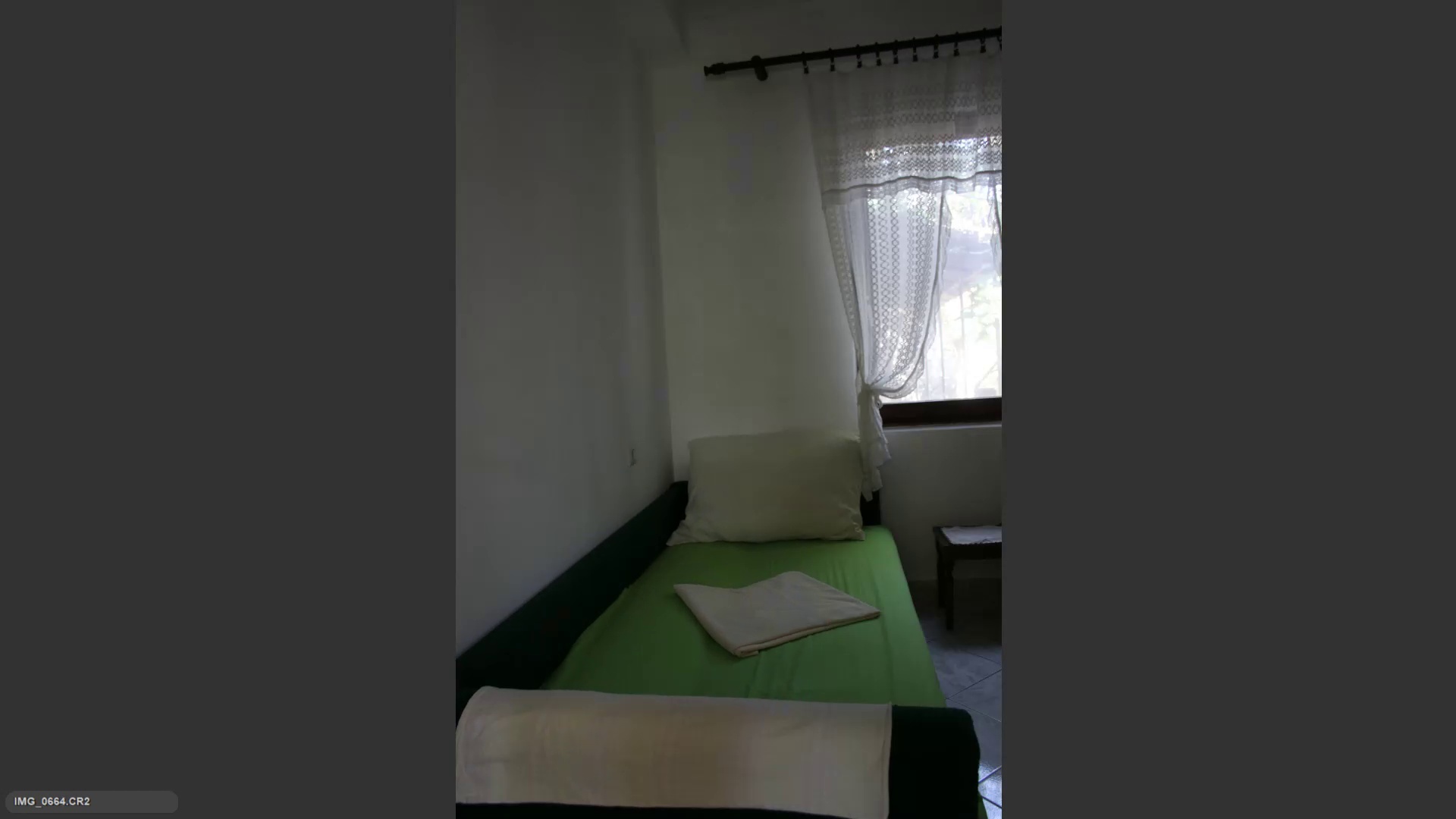 
key(ArrowRight)
 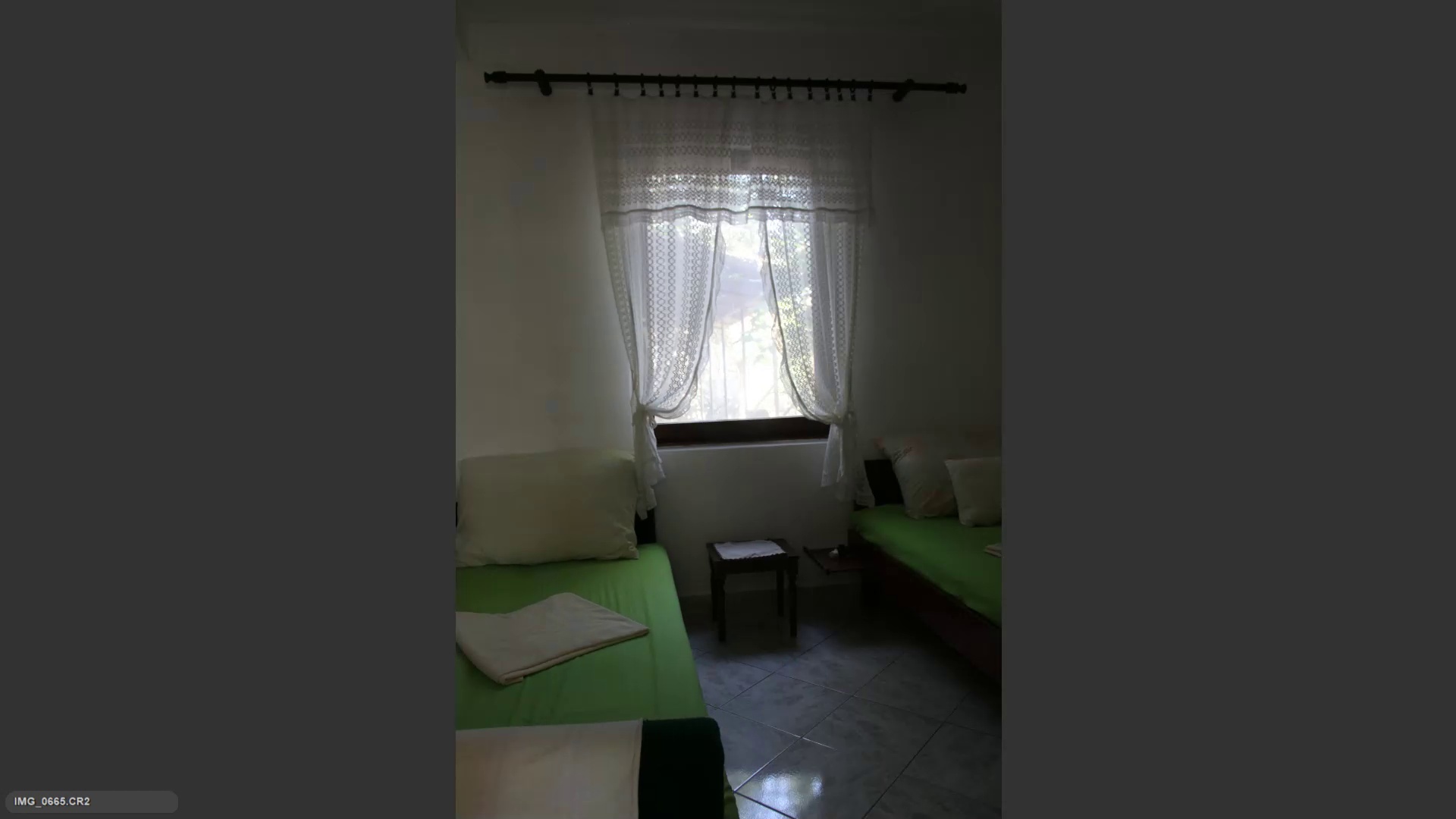 
key(ArrowRight)
 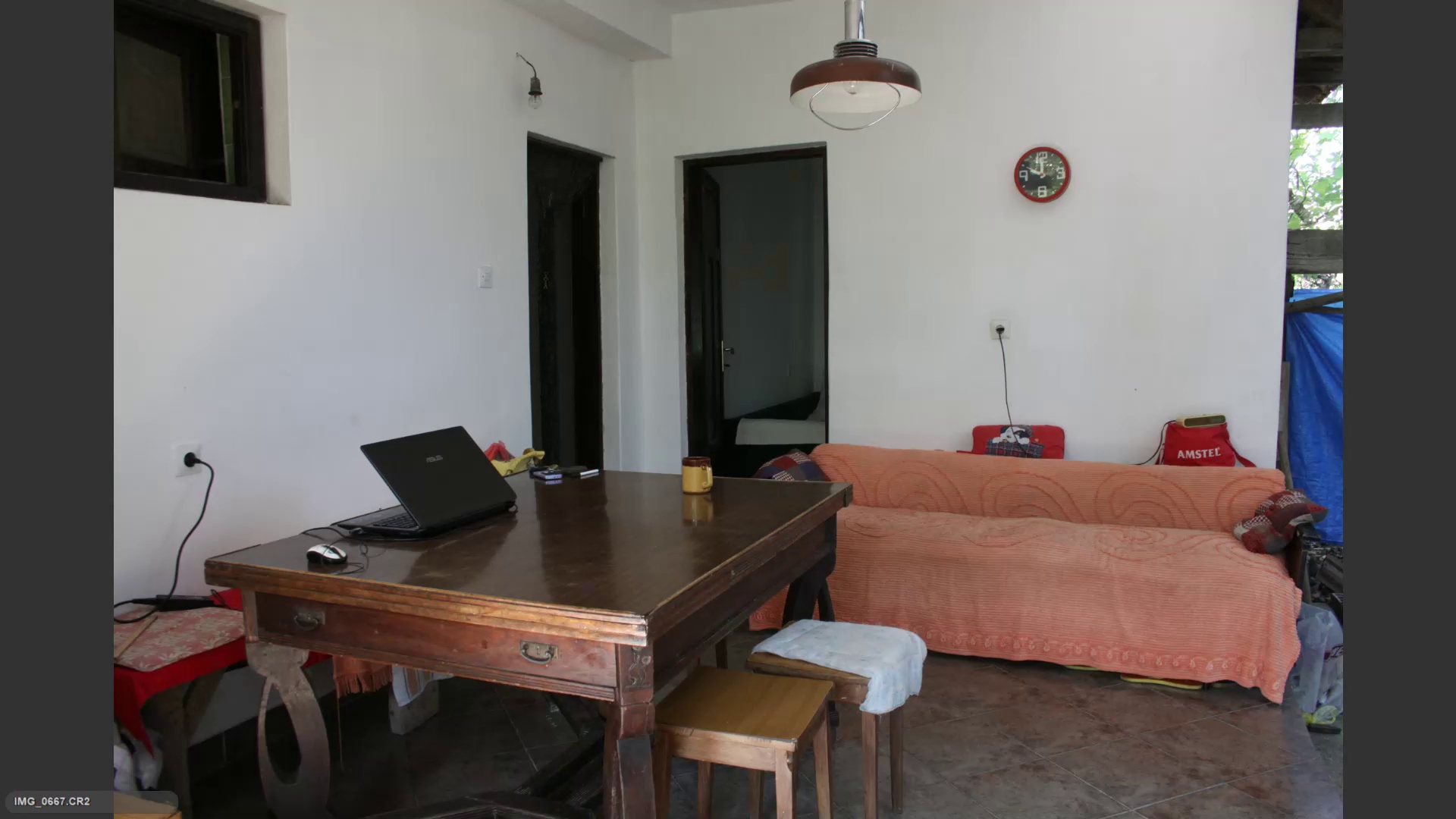 
key(ArrowLeft)
 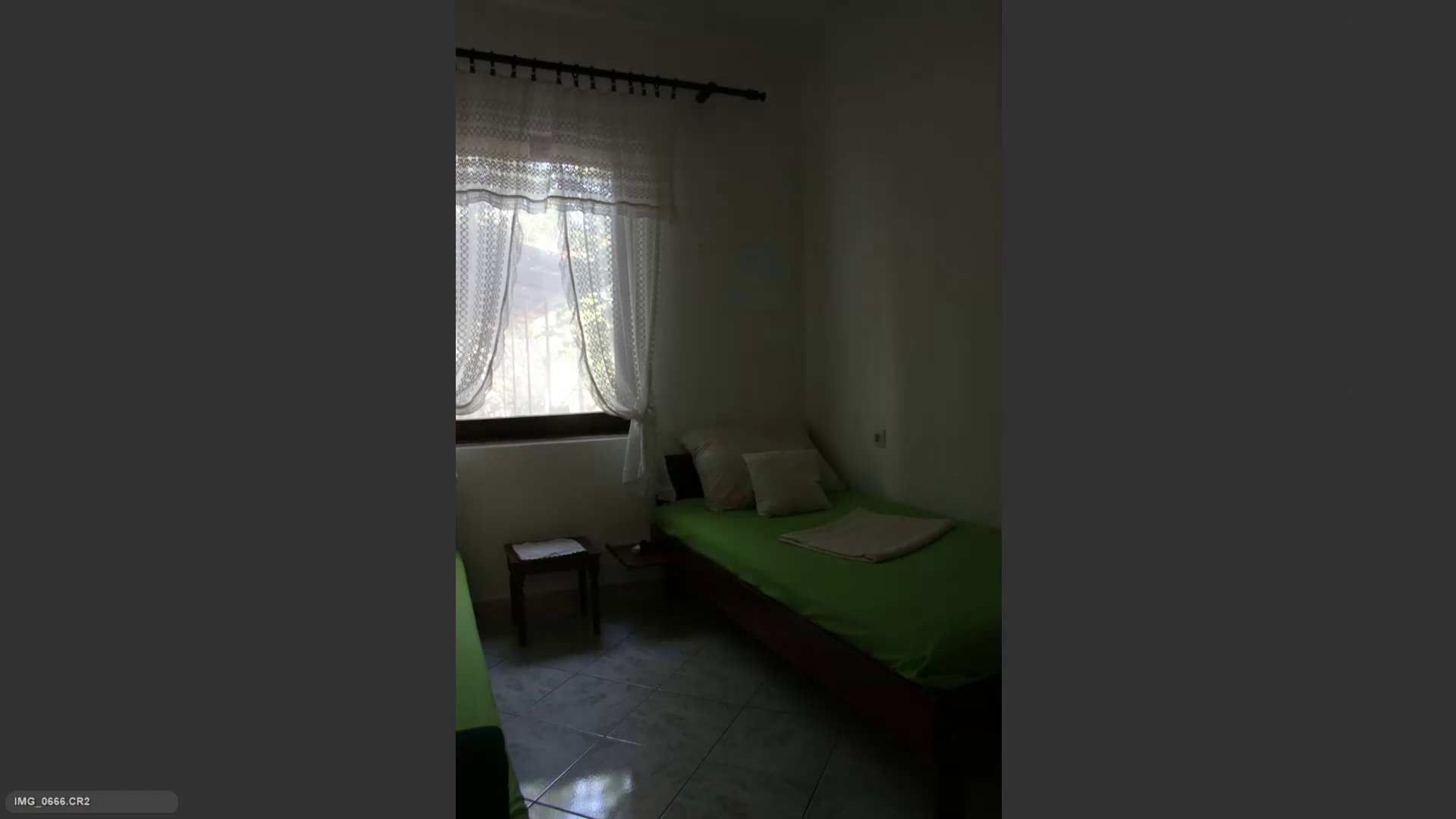 
key(ArrowLeft)
 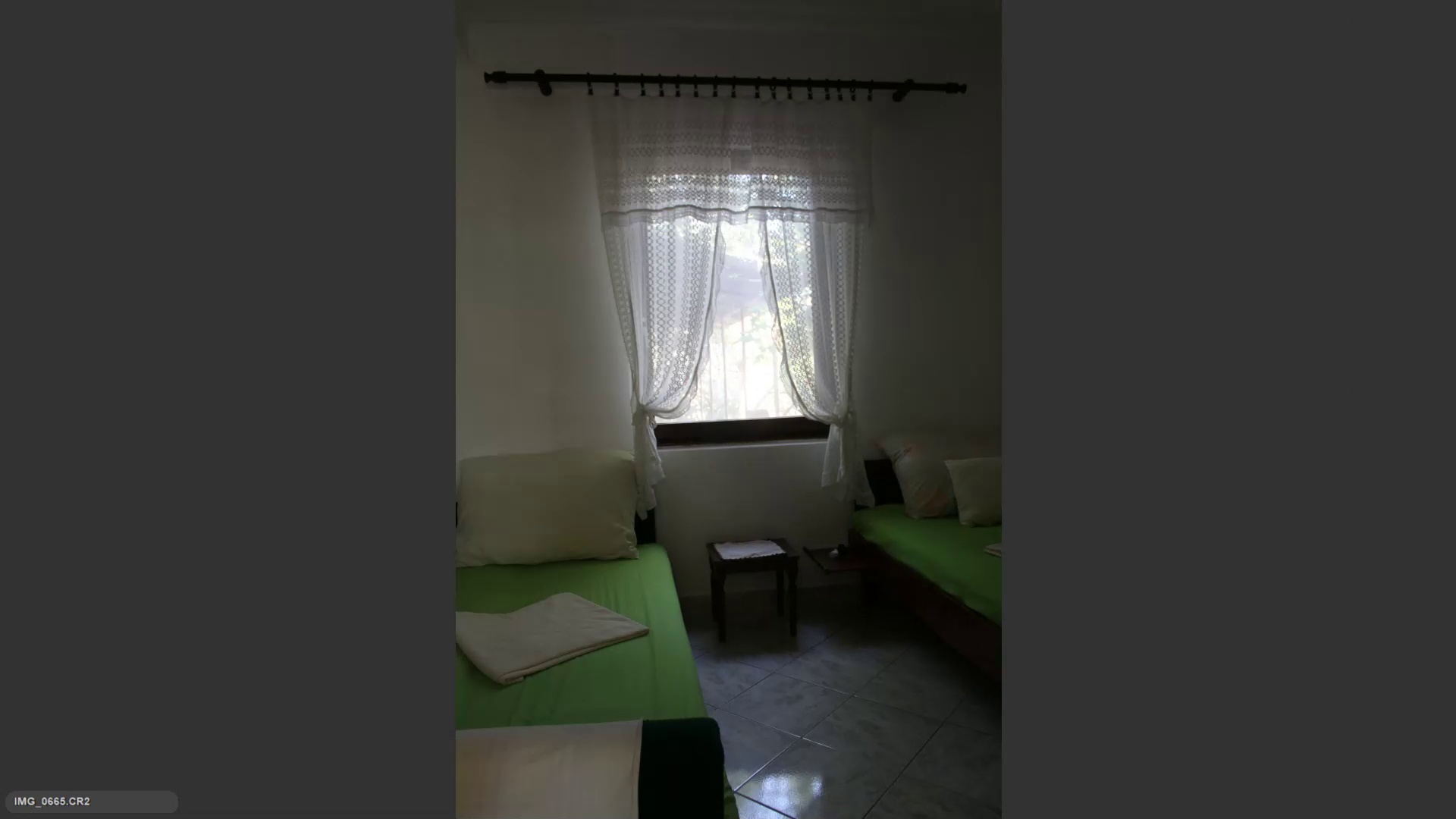 
key(ArrowLeft)
 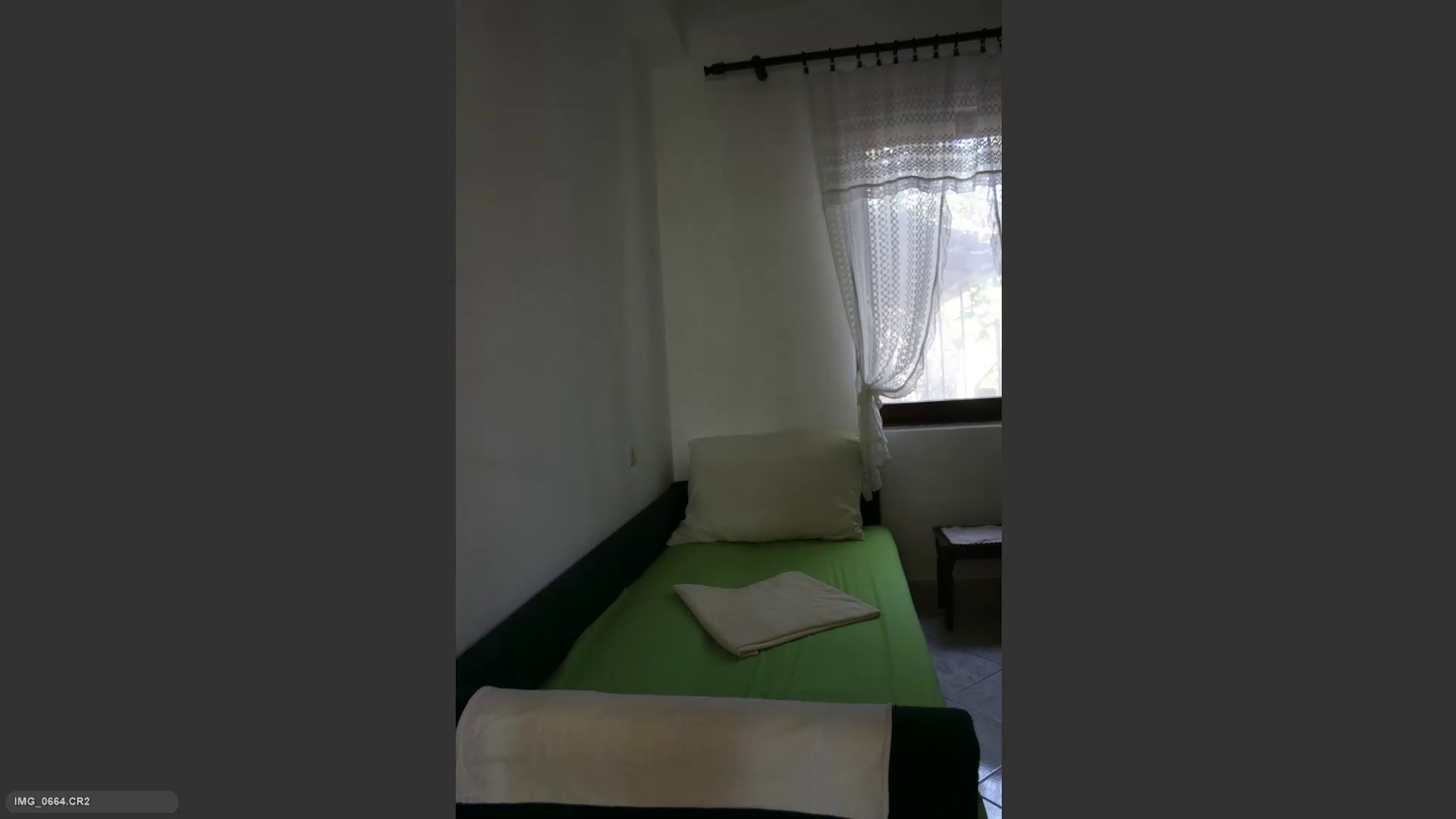 
key(ArrowLeft)
 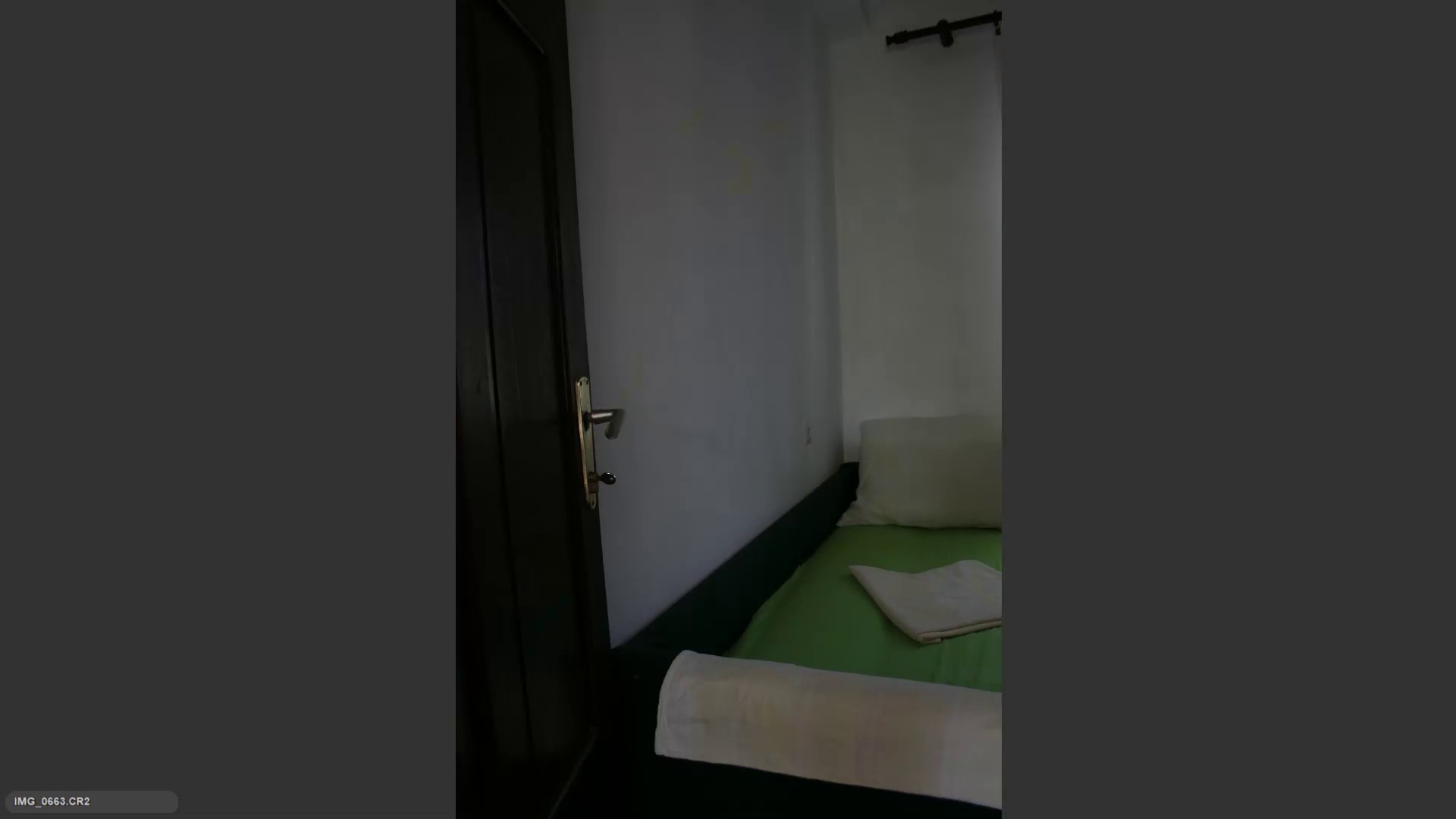 
hold_key(key=ArrowLeft, duration=10.53)
 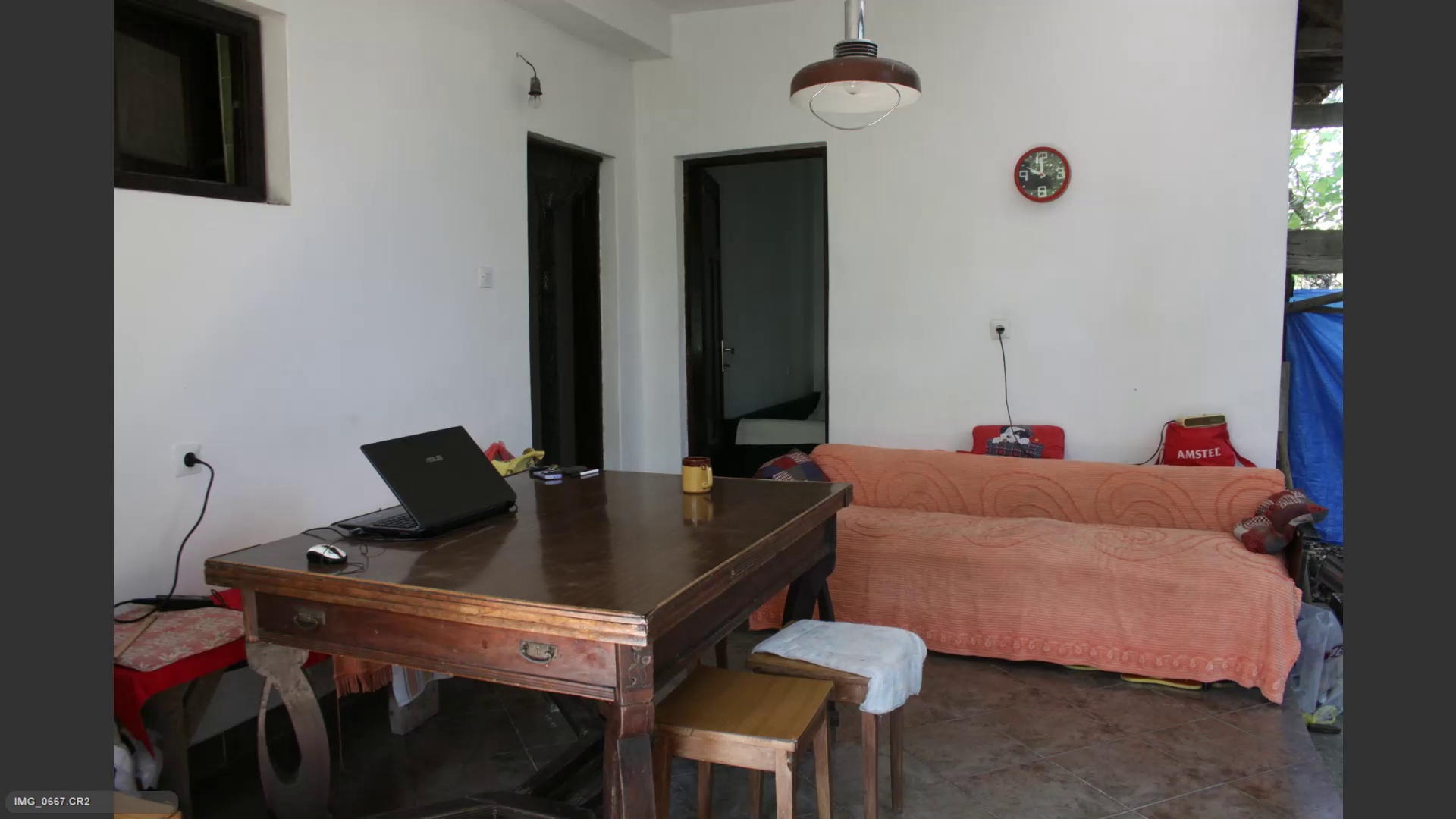 
key(ArrowRight)
 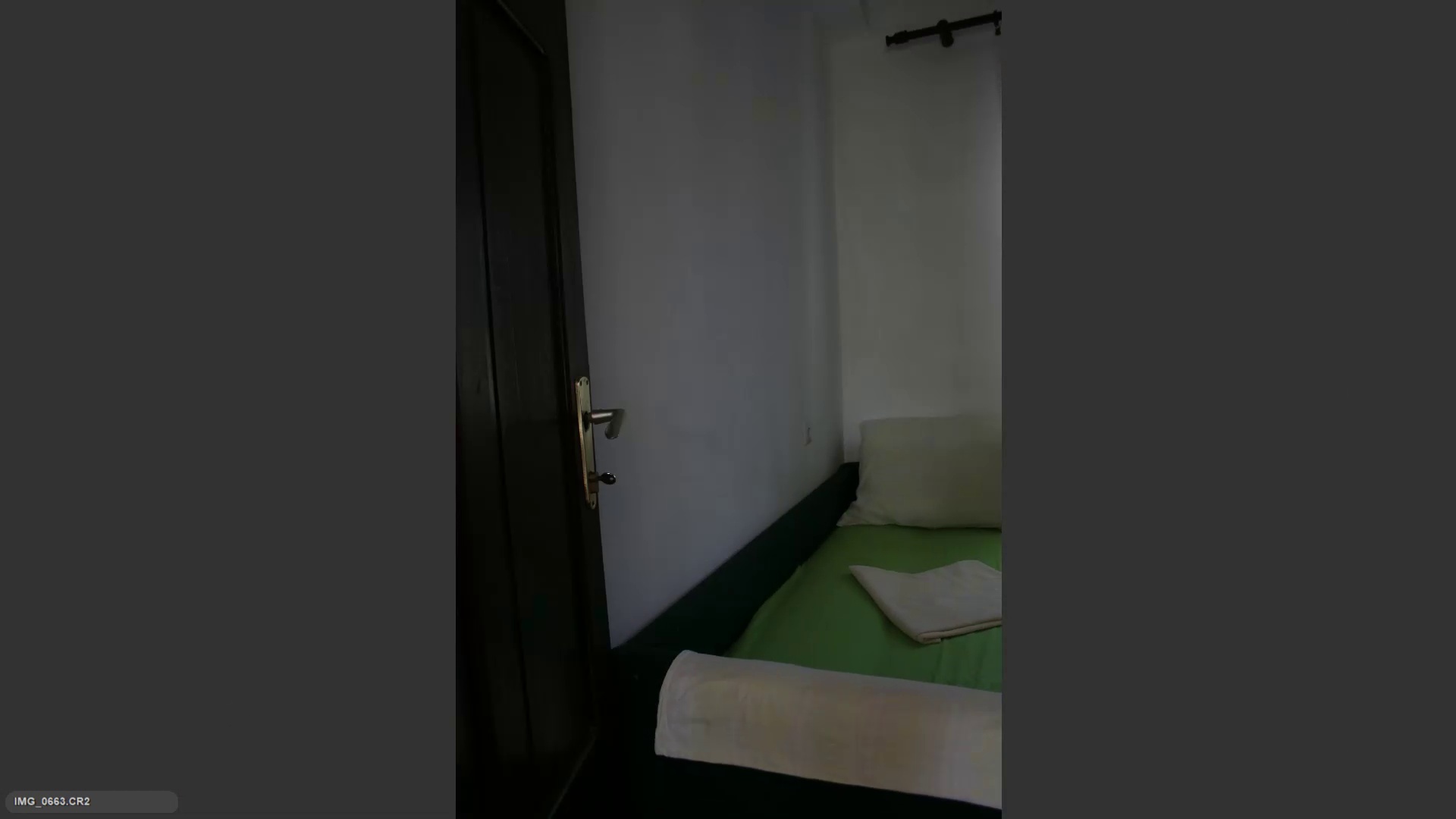 
key(9)
 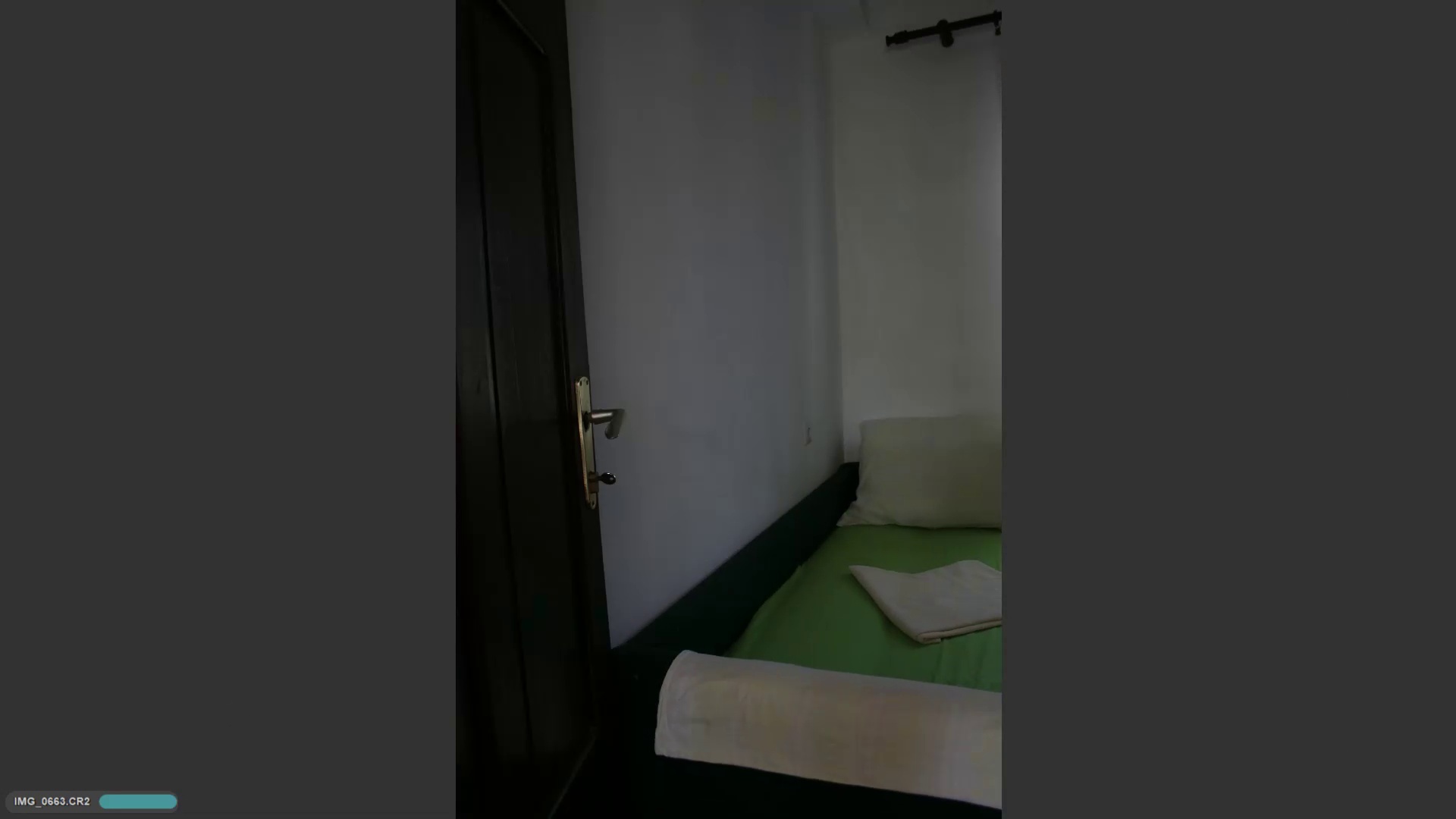 
key(ArrowRight)
 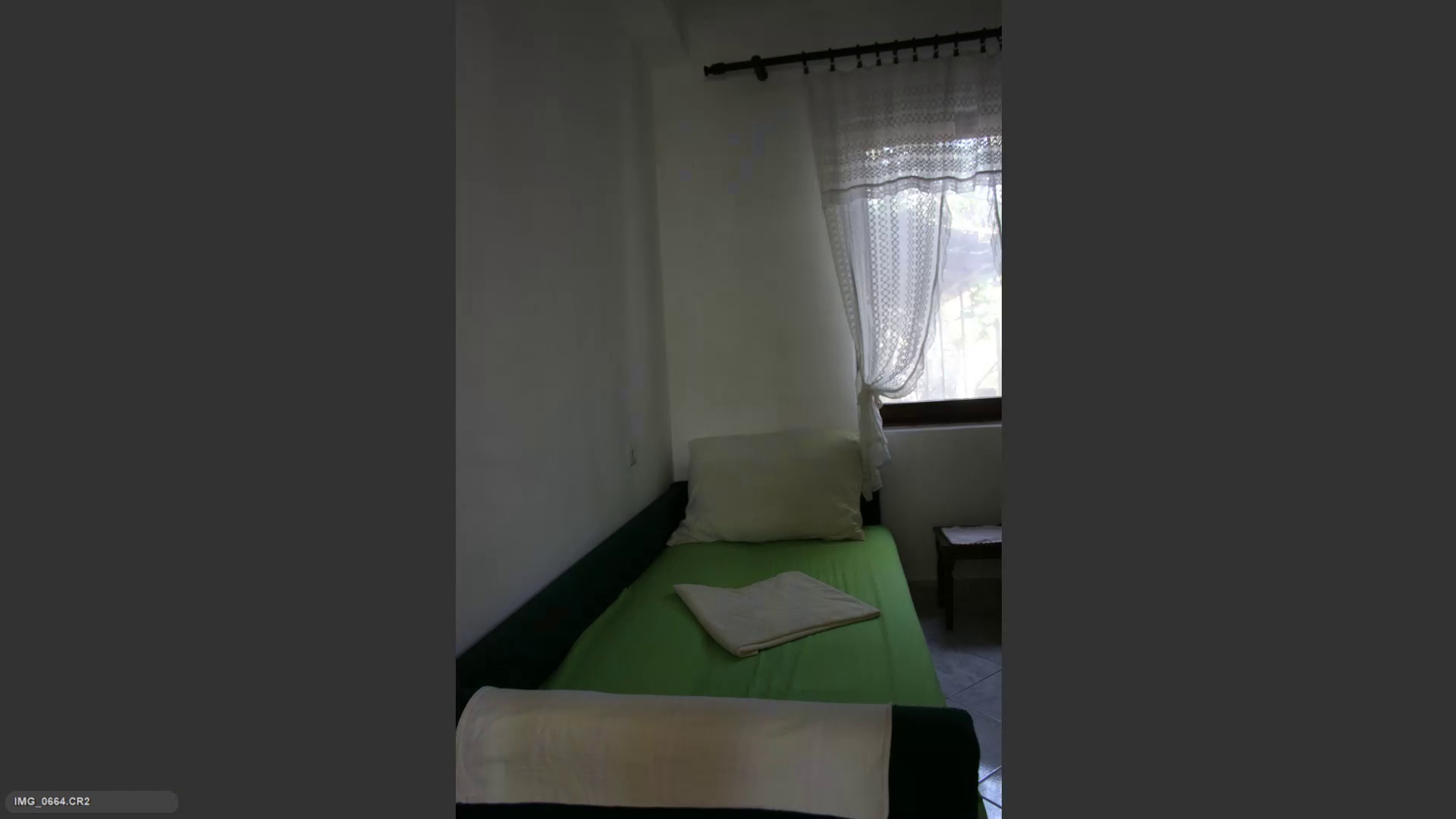 
key(9)
 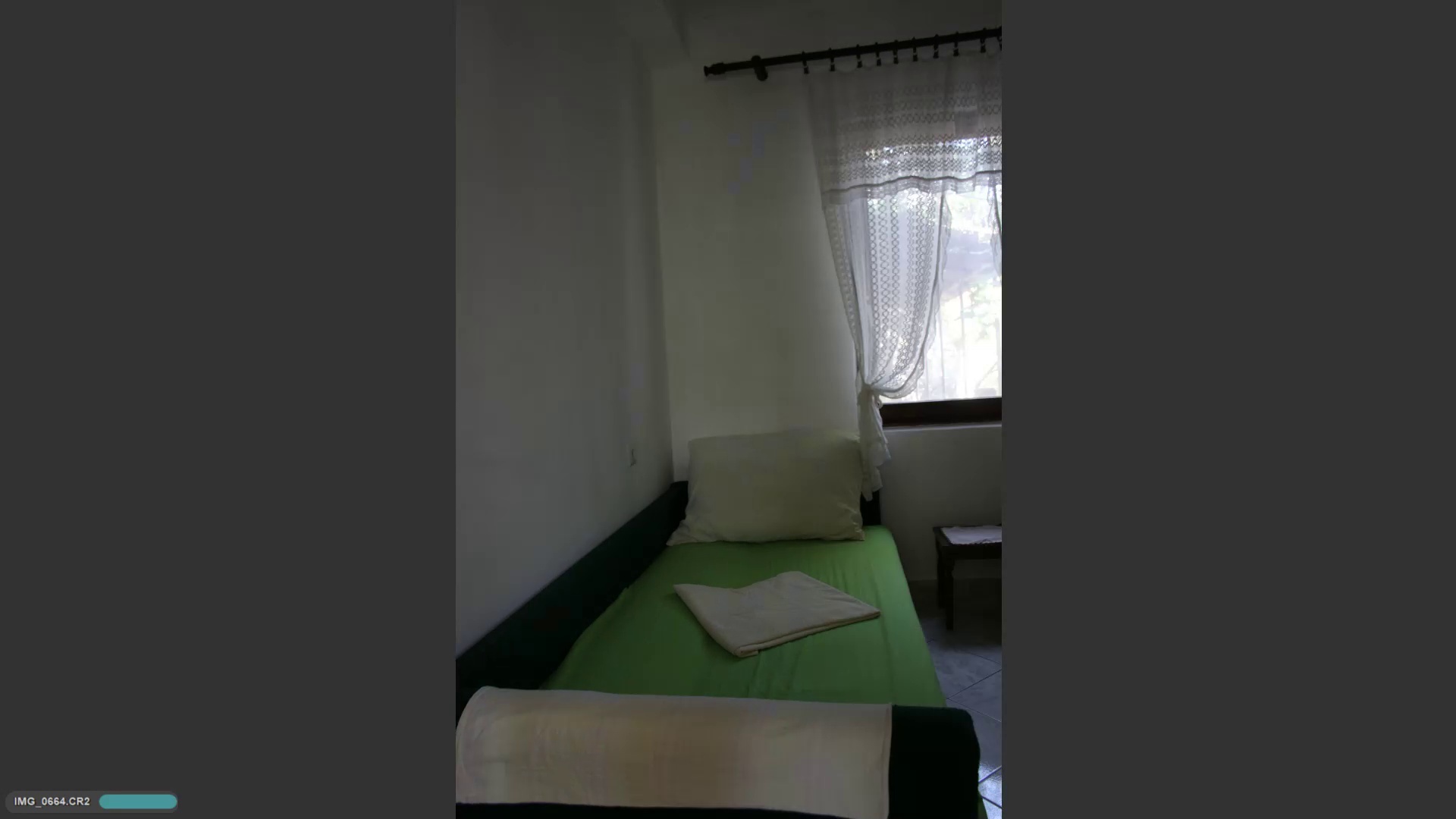 
key(ArrowRight)
 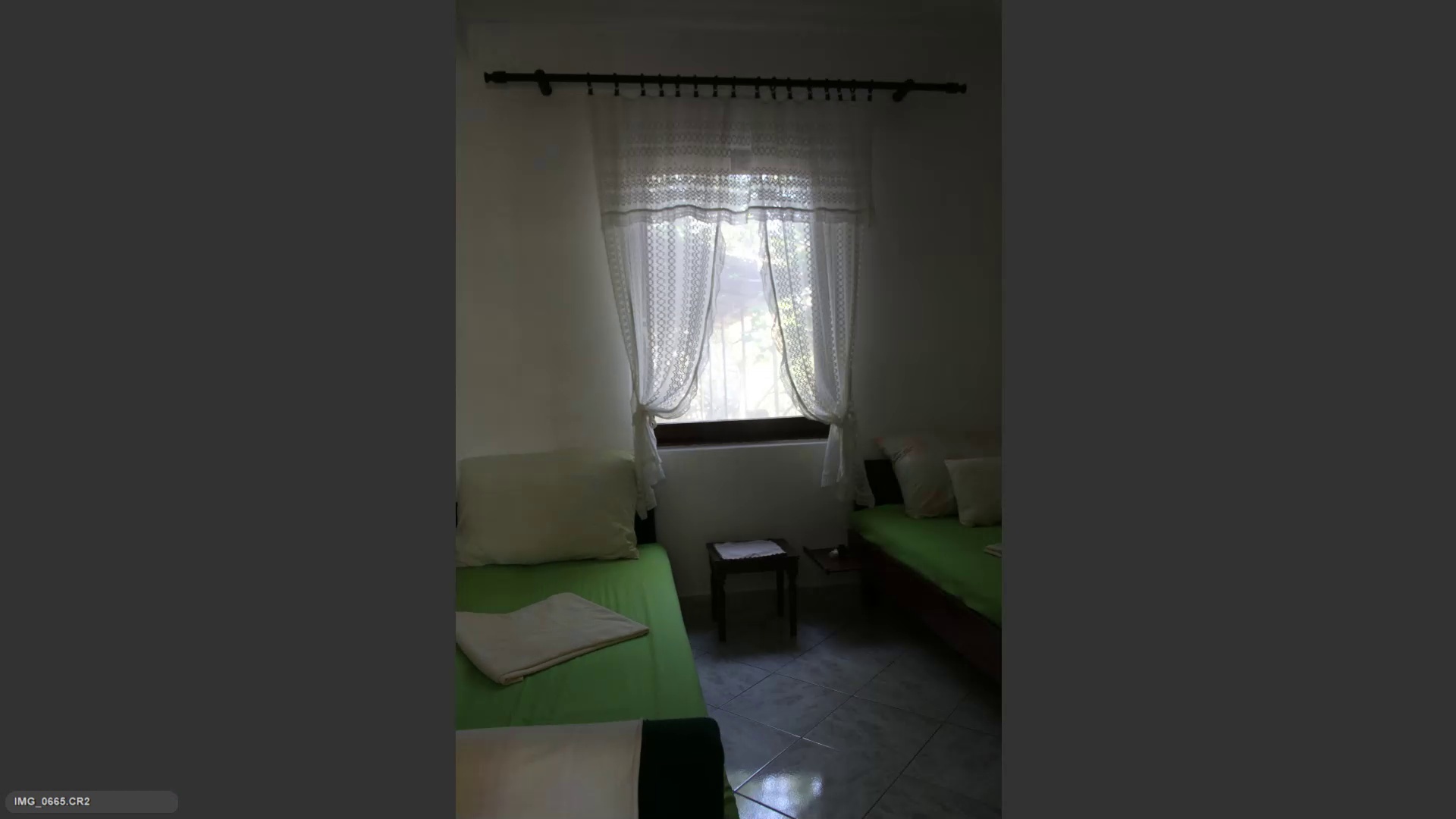 
key(9)
 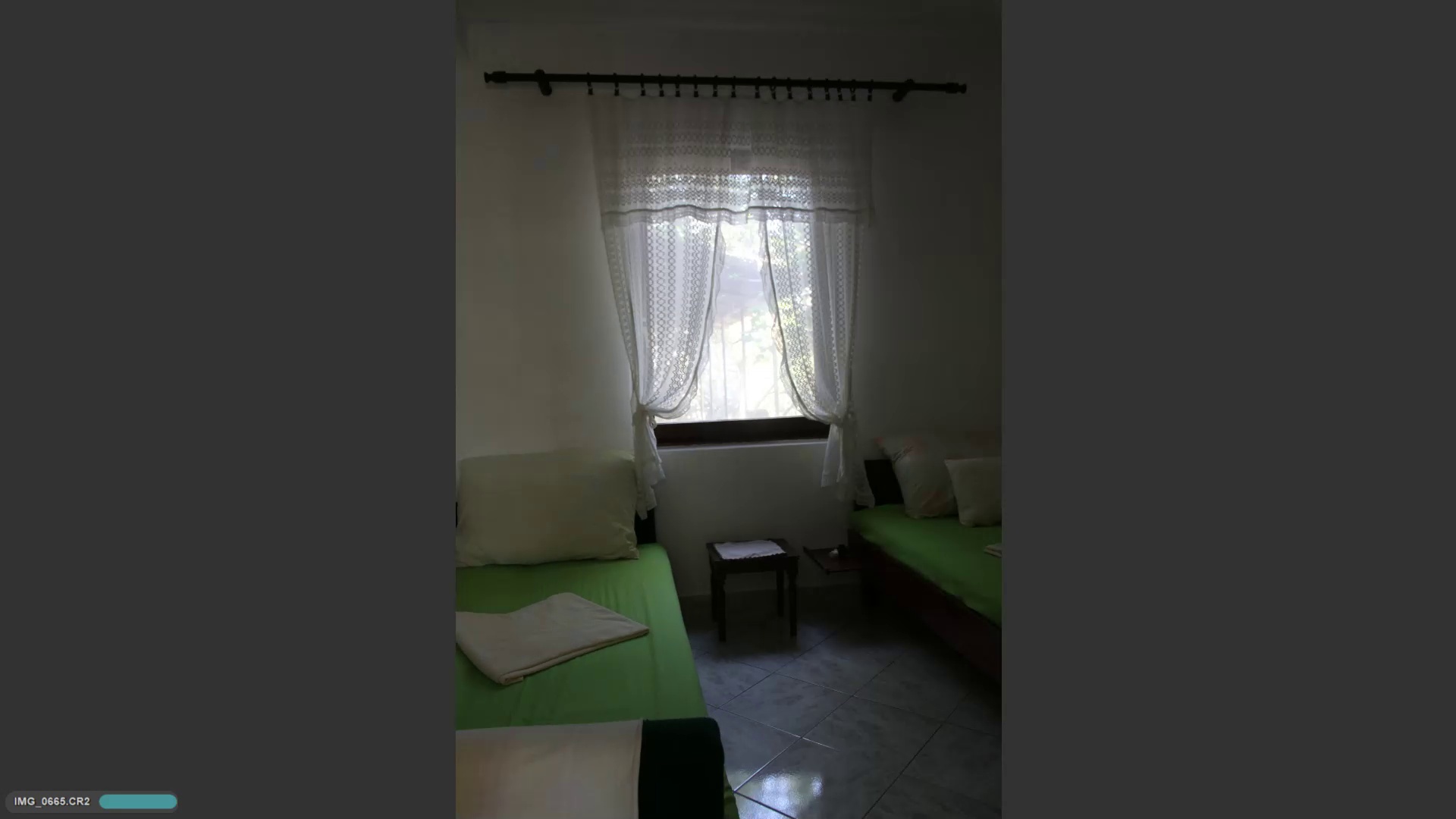 
key(ArrowRight)
 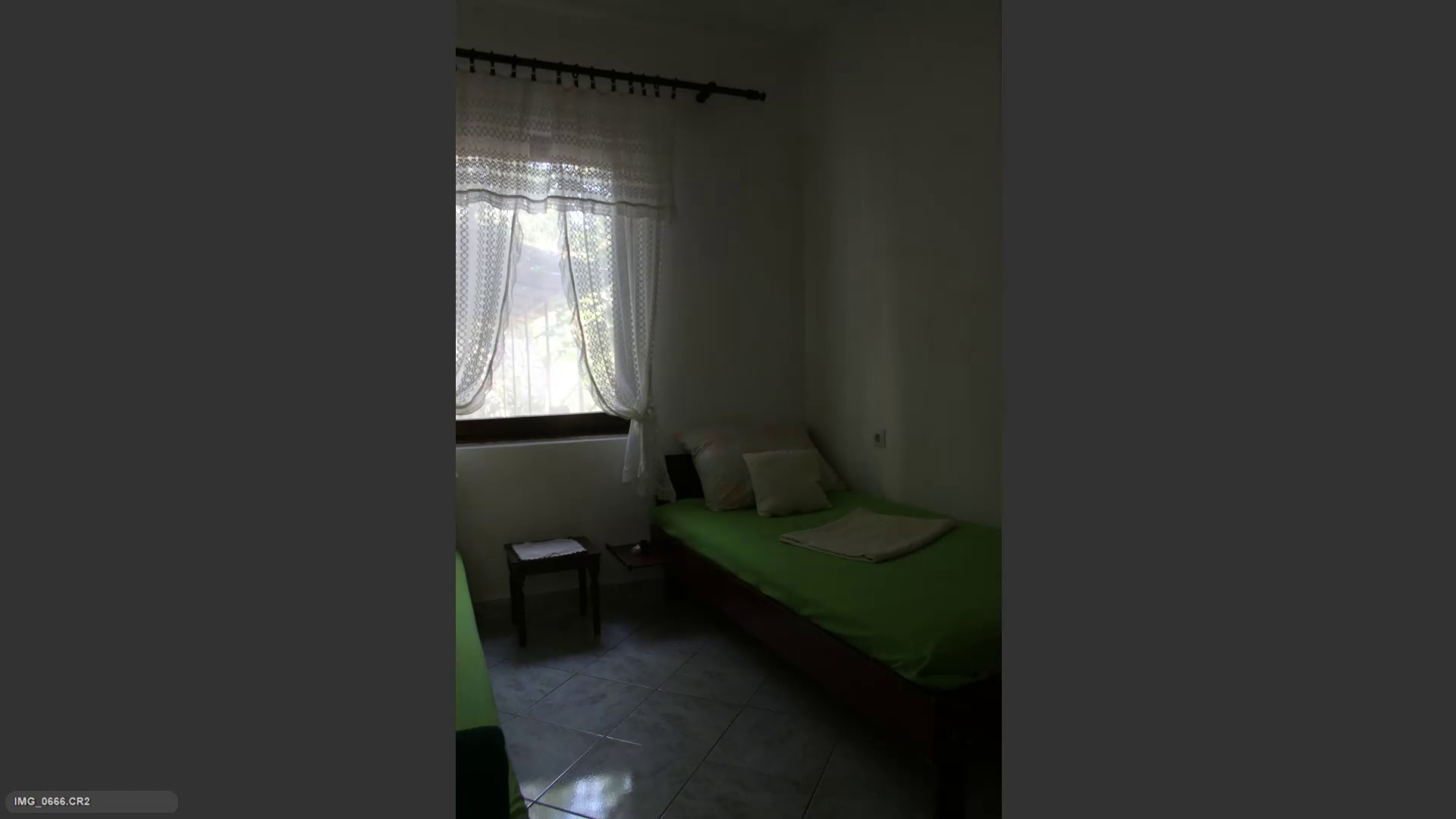 
key(9)
 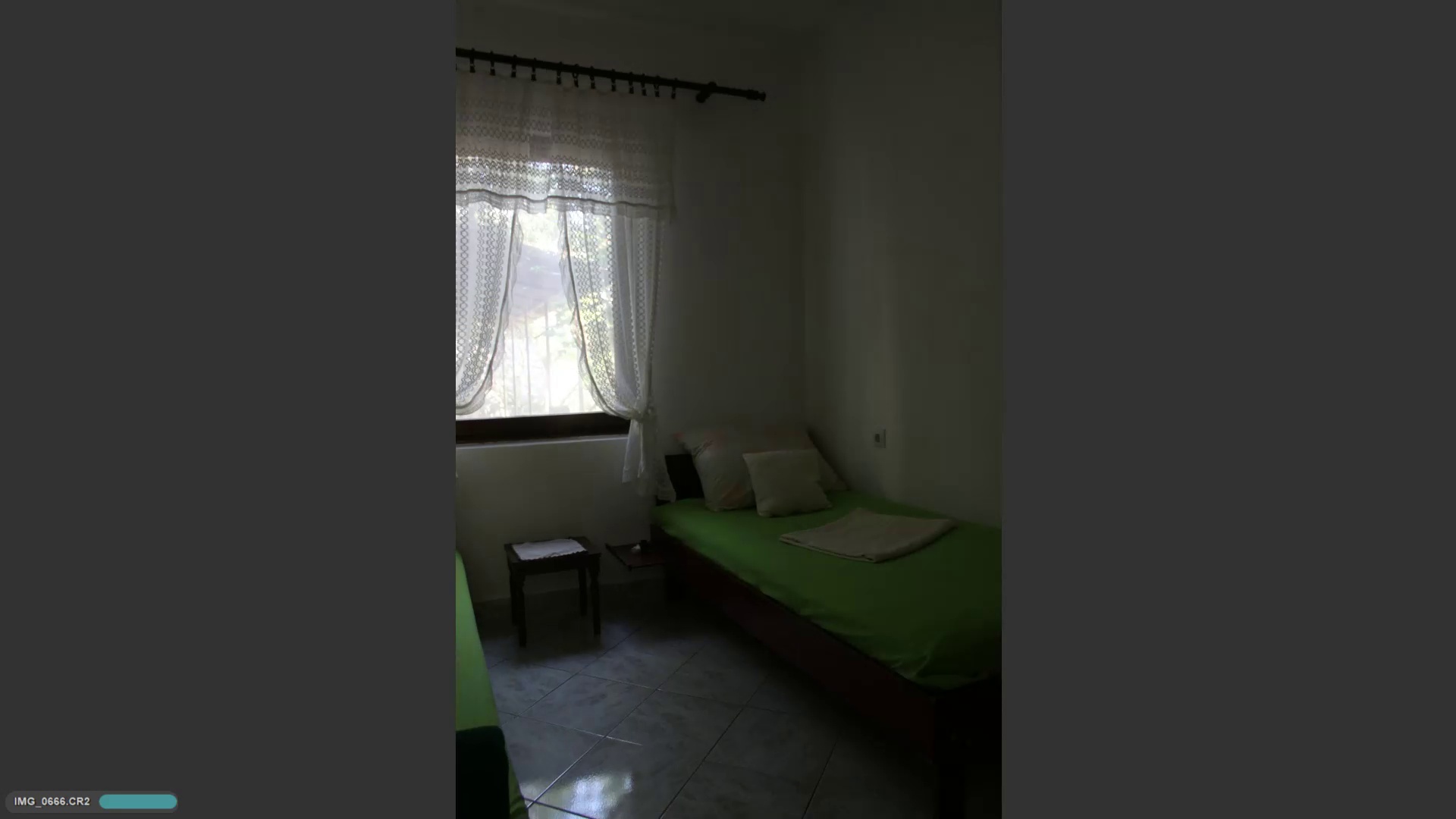 
key(ArrowRight)
 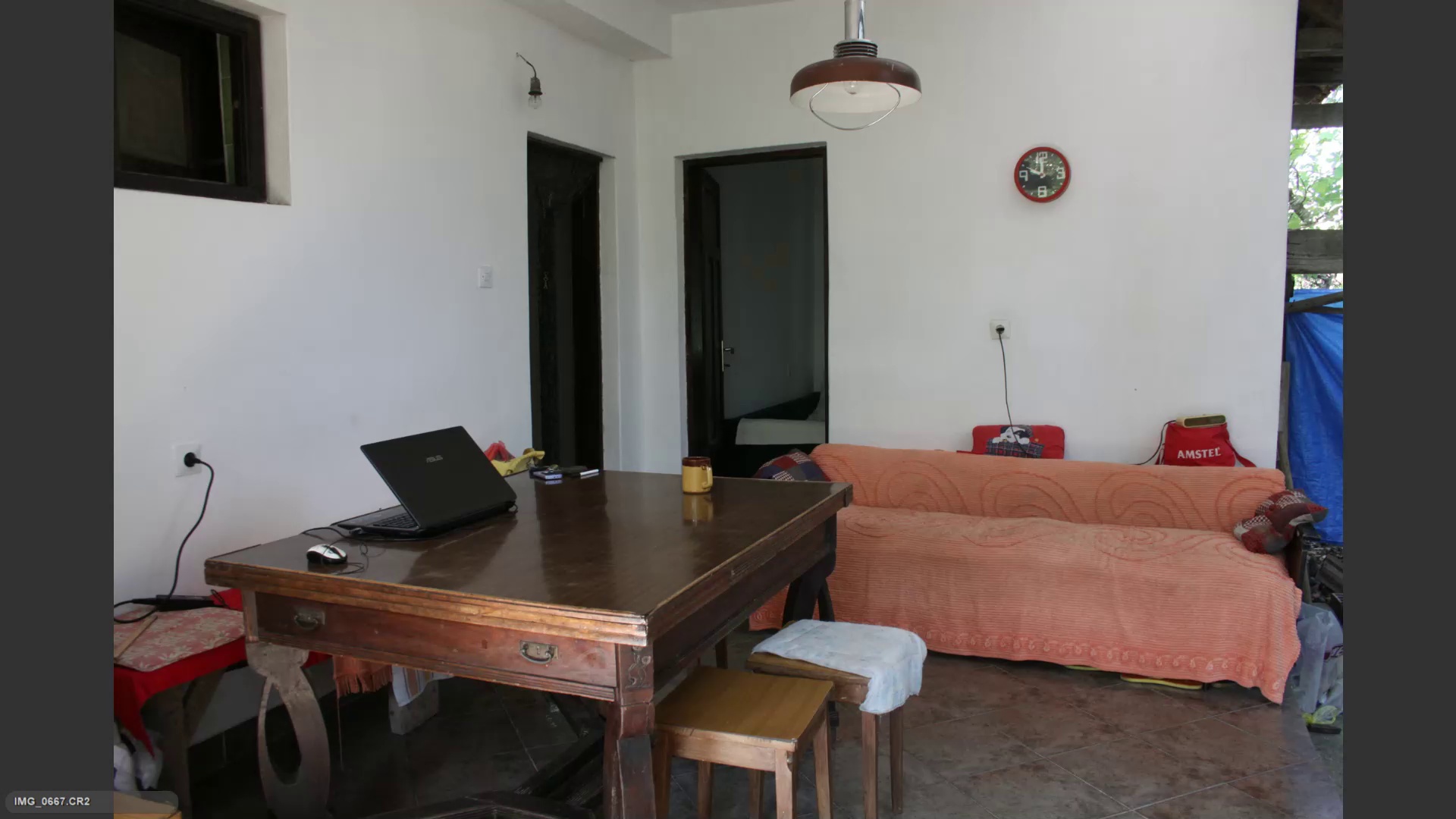 
key(ArrowRight)
 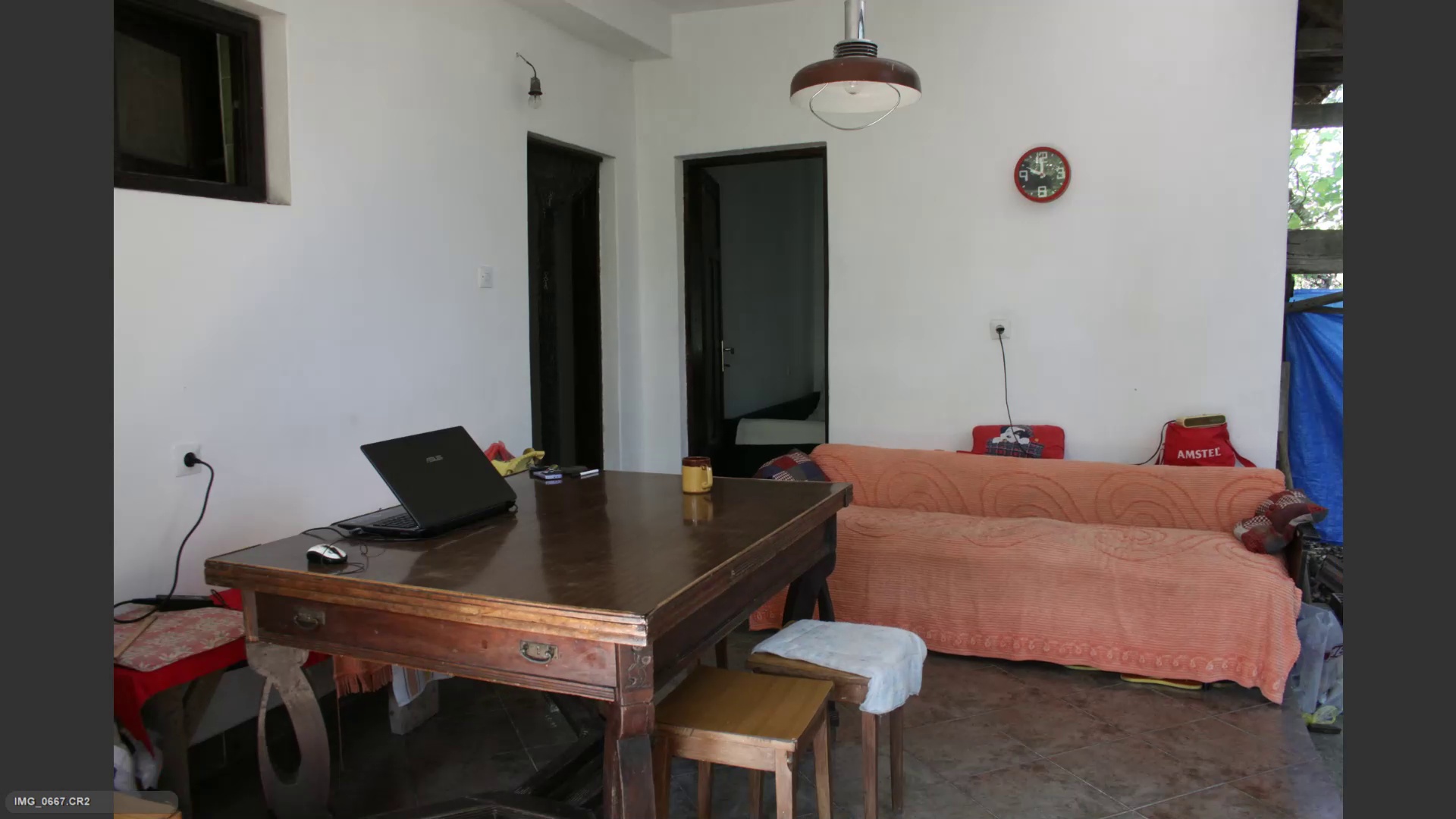 
key(ArrowRight)
 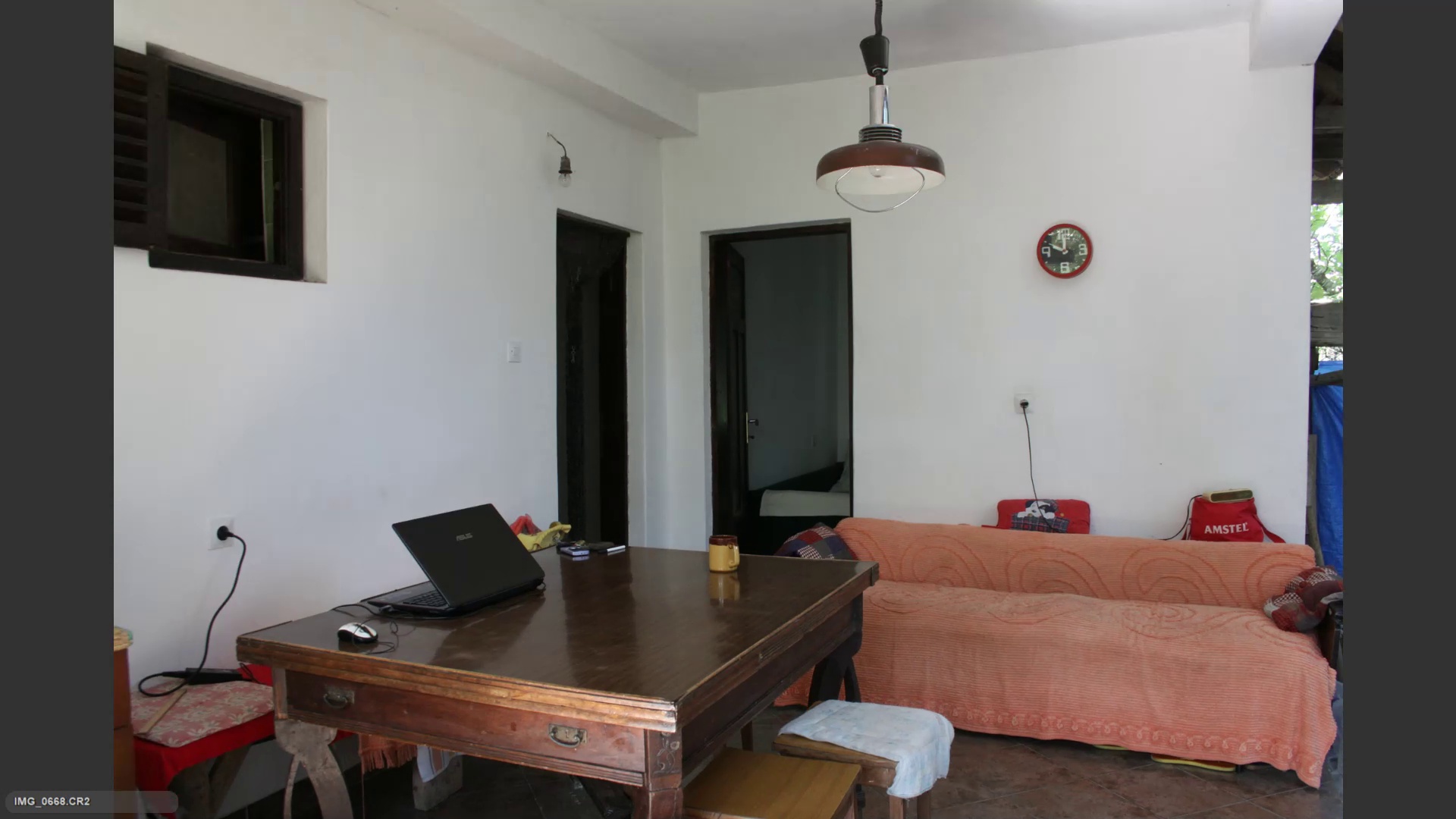 
key(ArrowRight)
 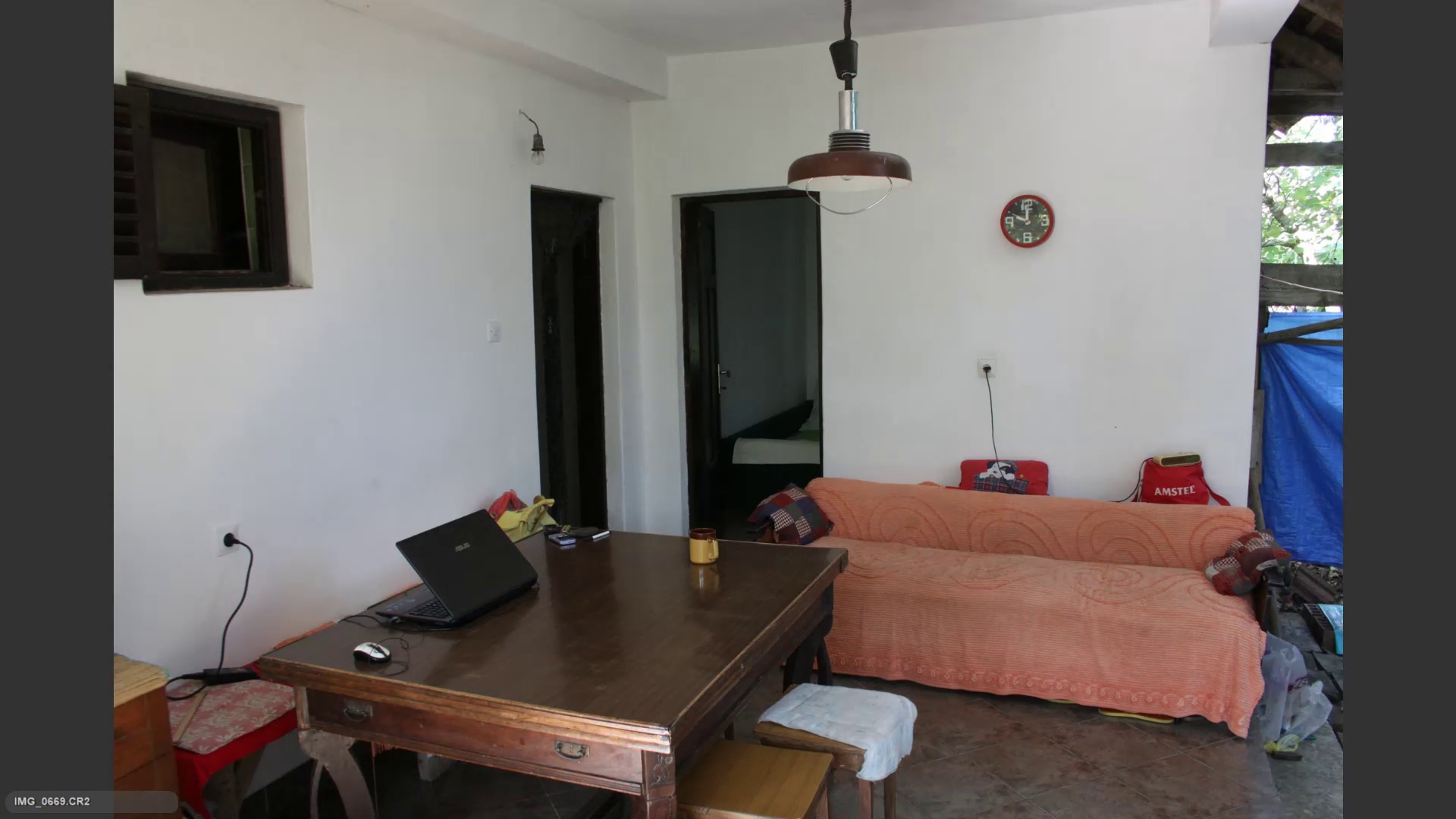 
key(ArrowRight)
 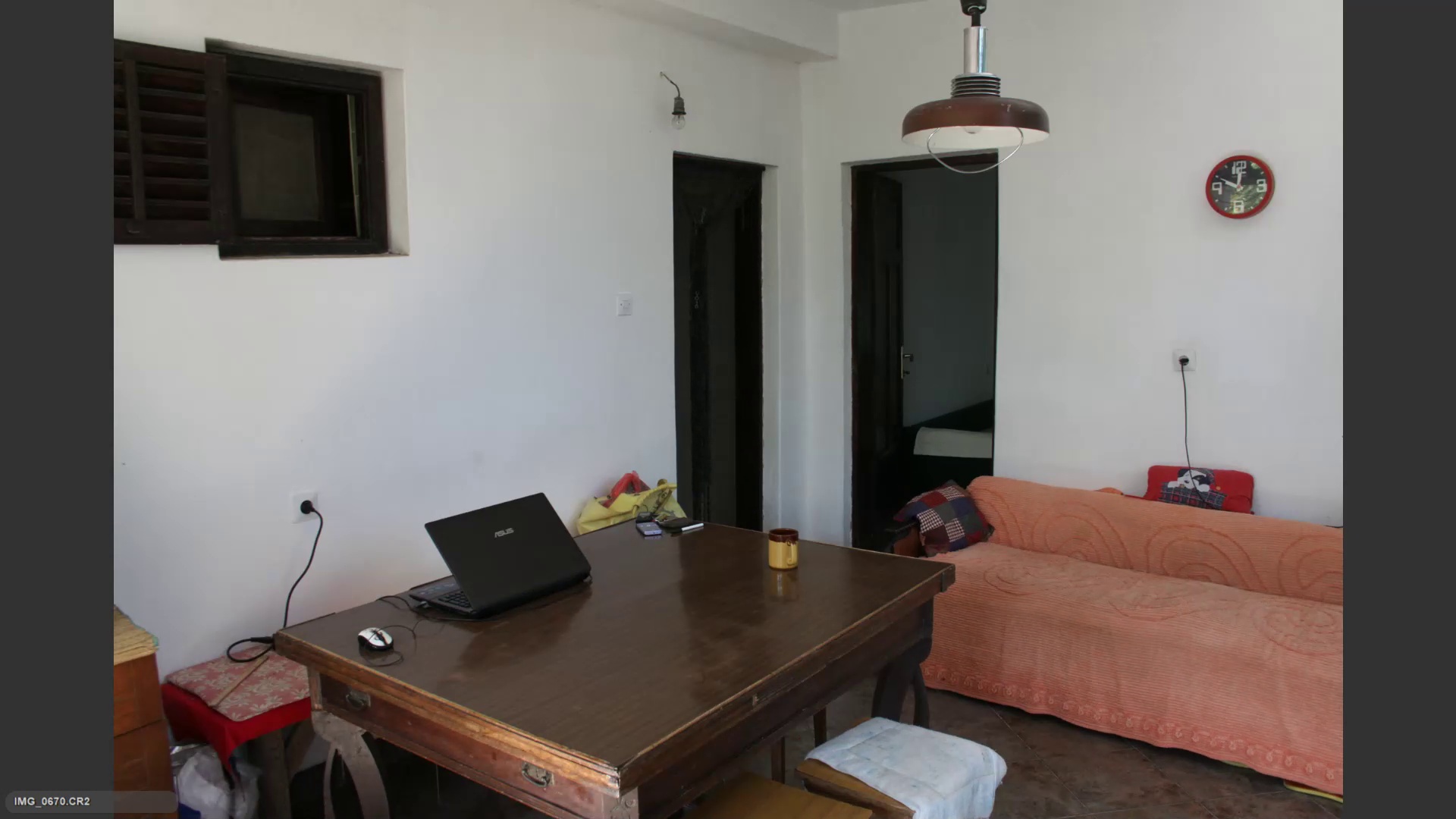 
key(ArrowRight)
 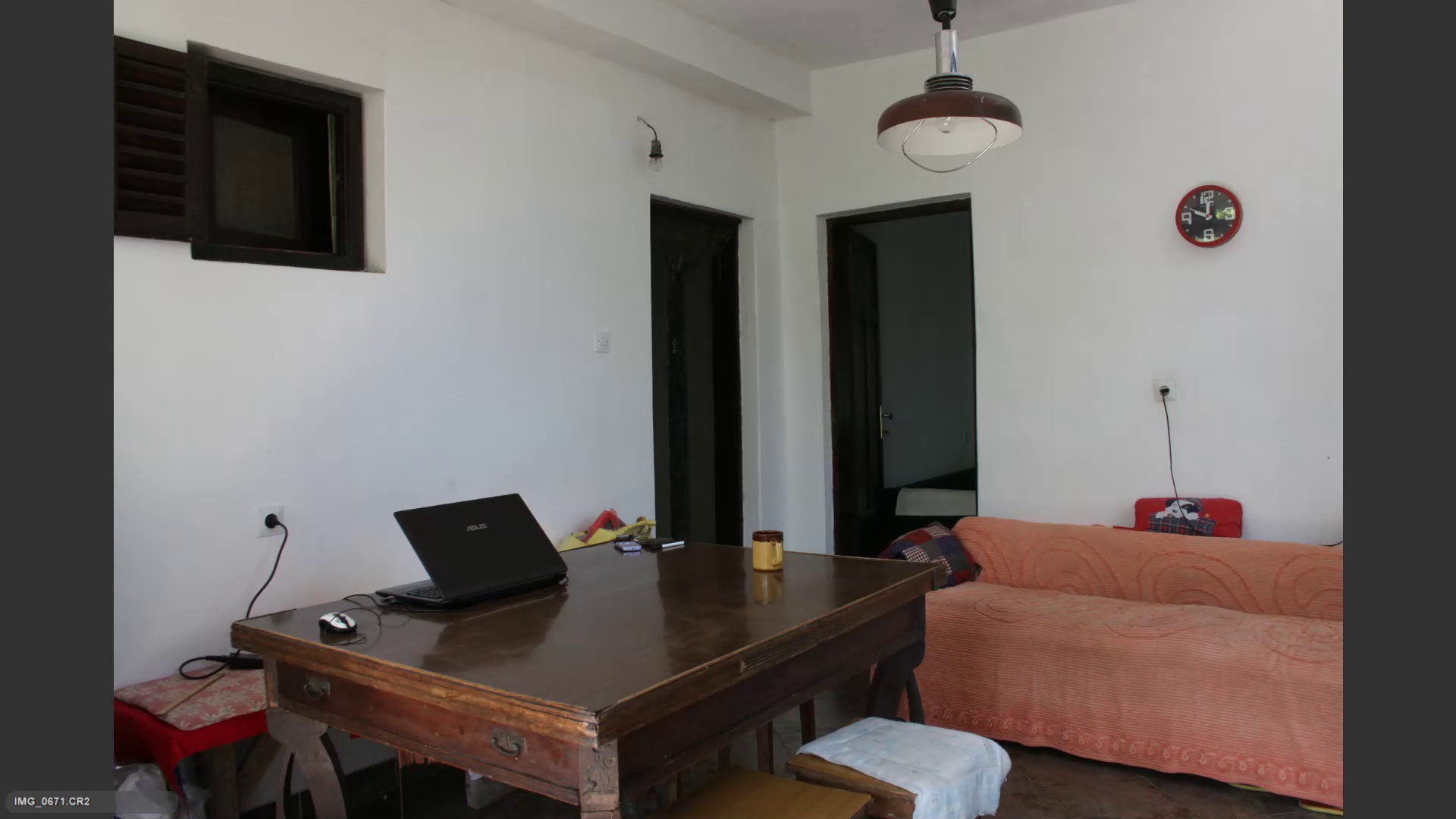 
key(ArrowRight)
 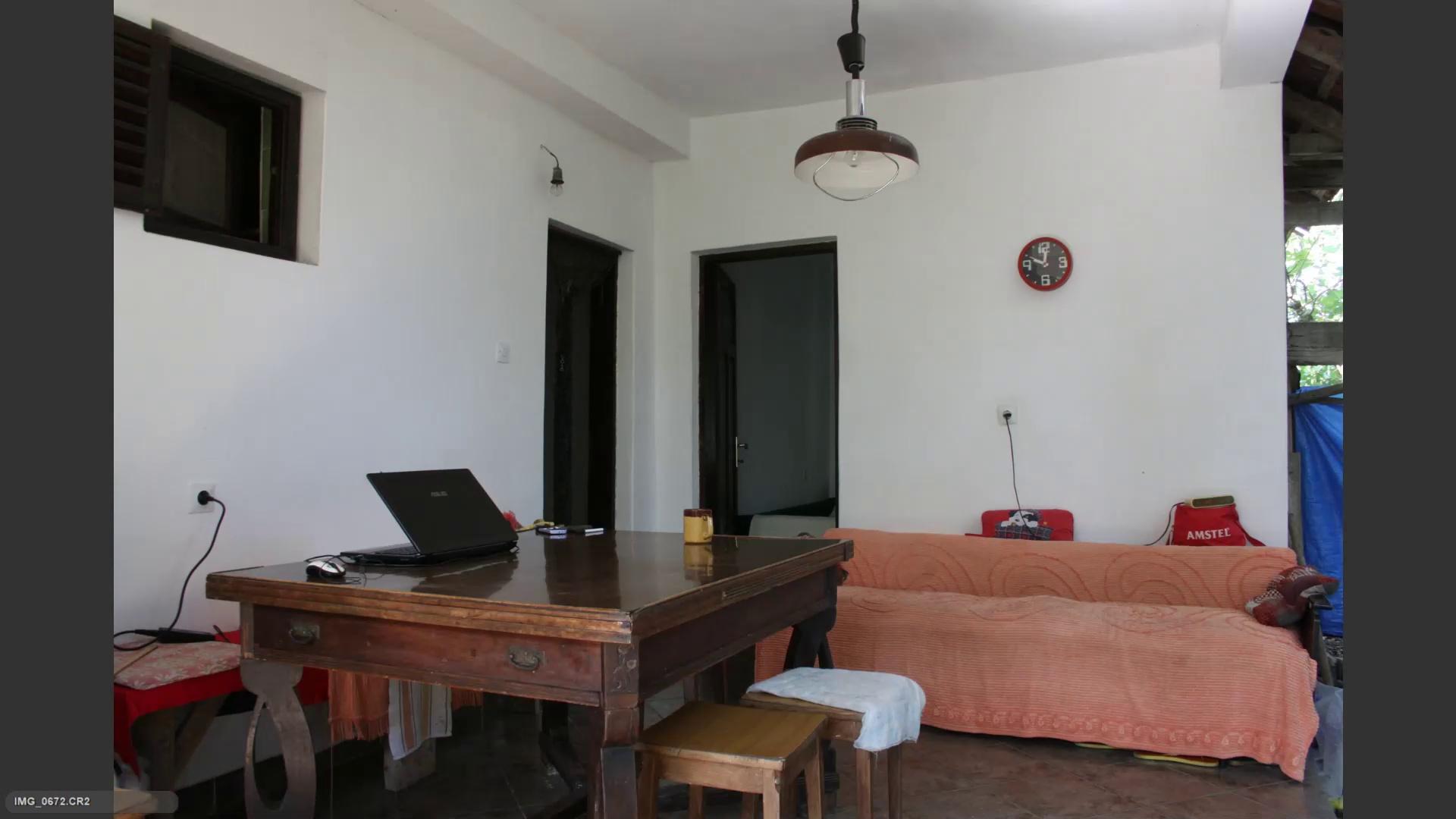 
key(ArrowRight)
 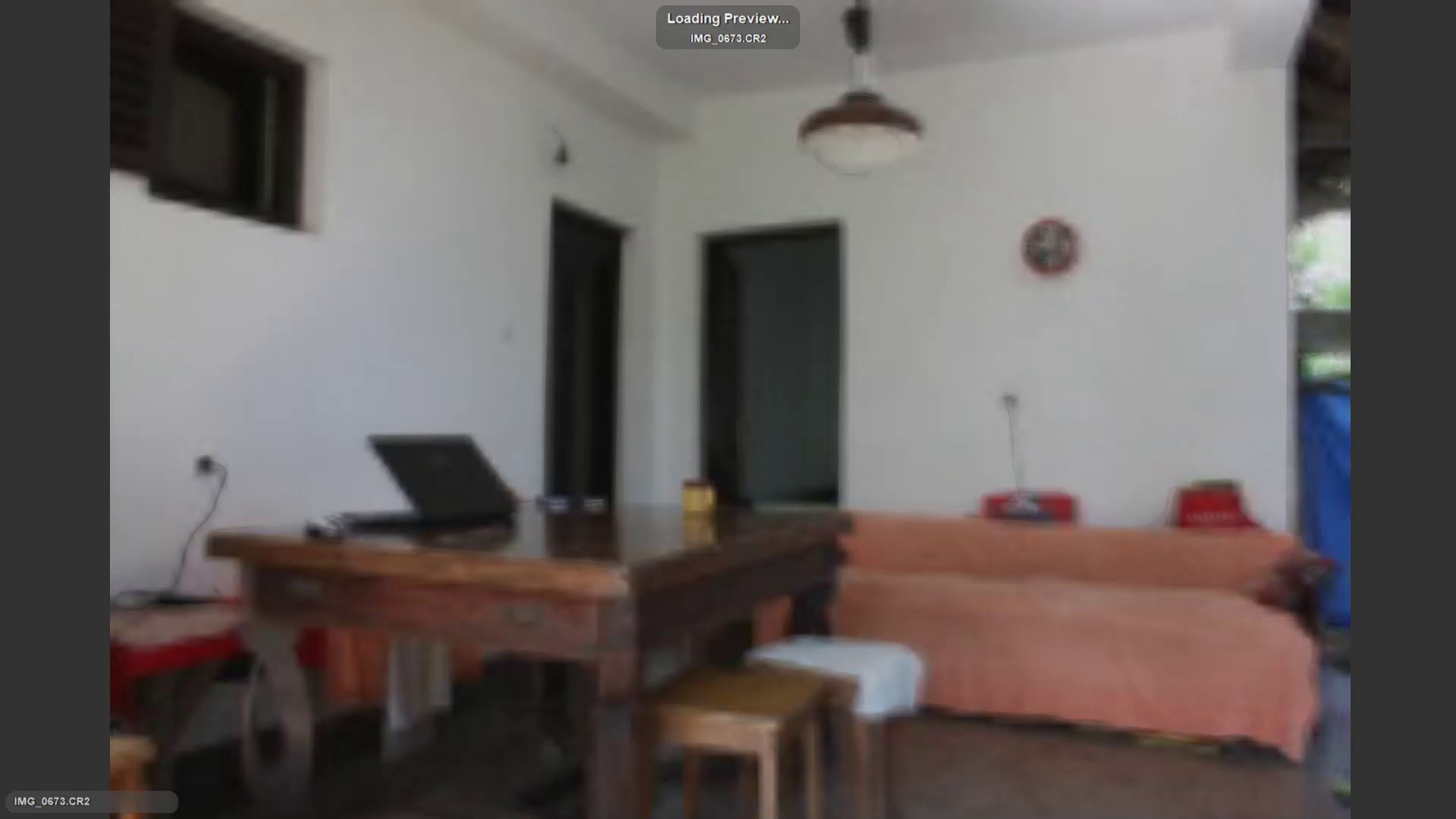 
key(ArrowRight)
 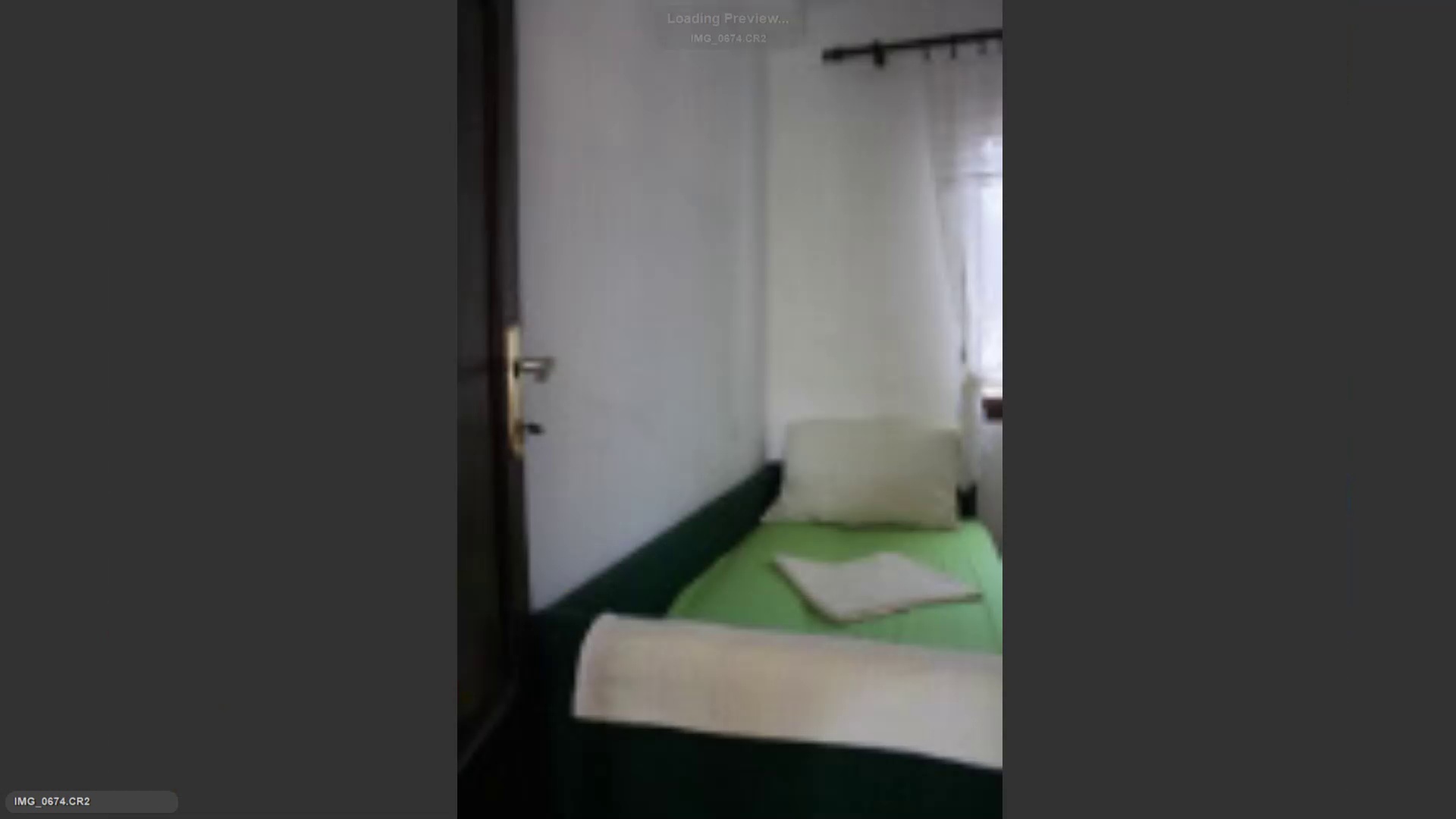 
key(ArrowRight)
 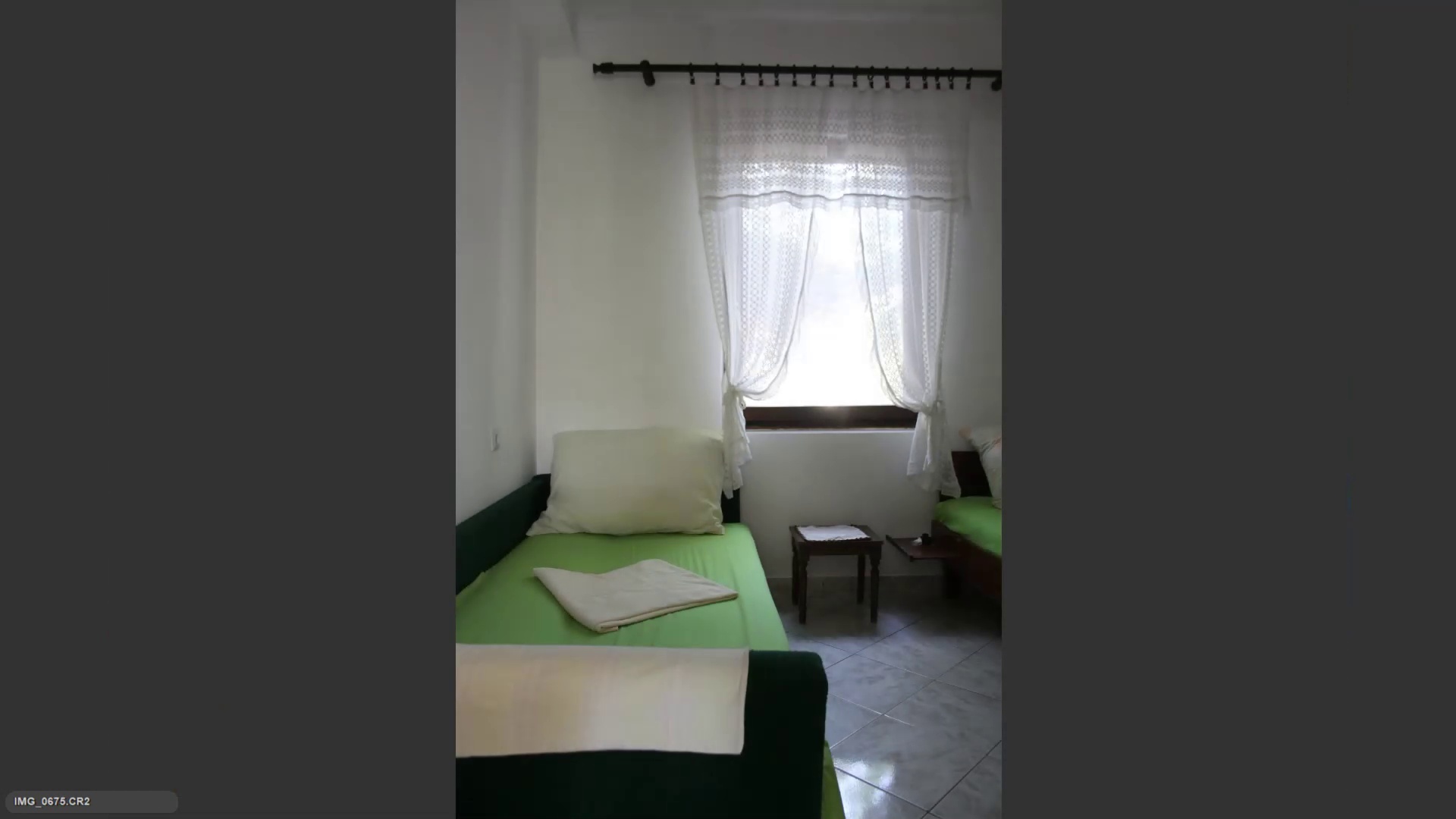 
key(ArrowLeft)
 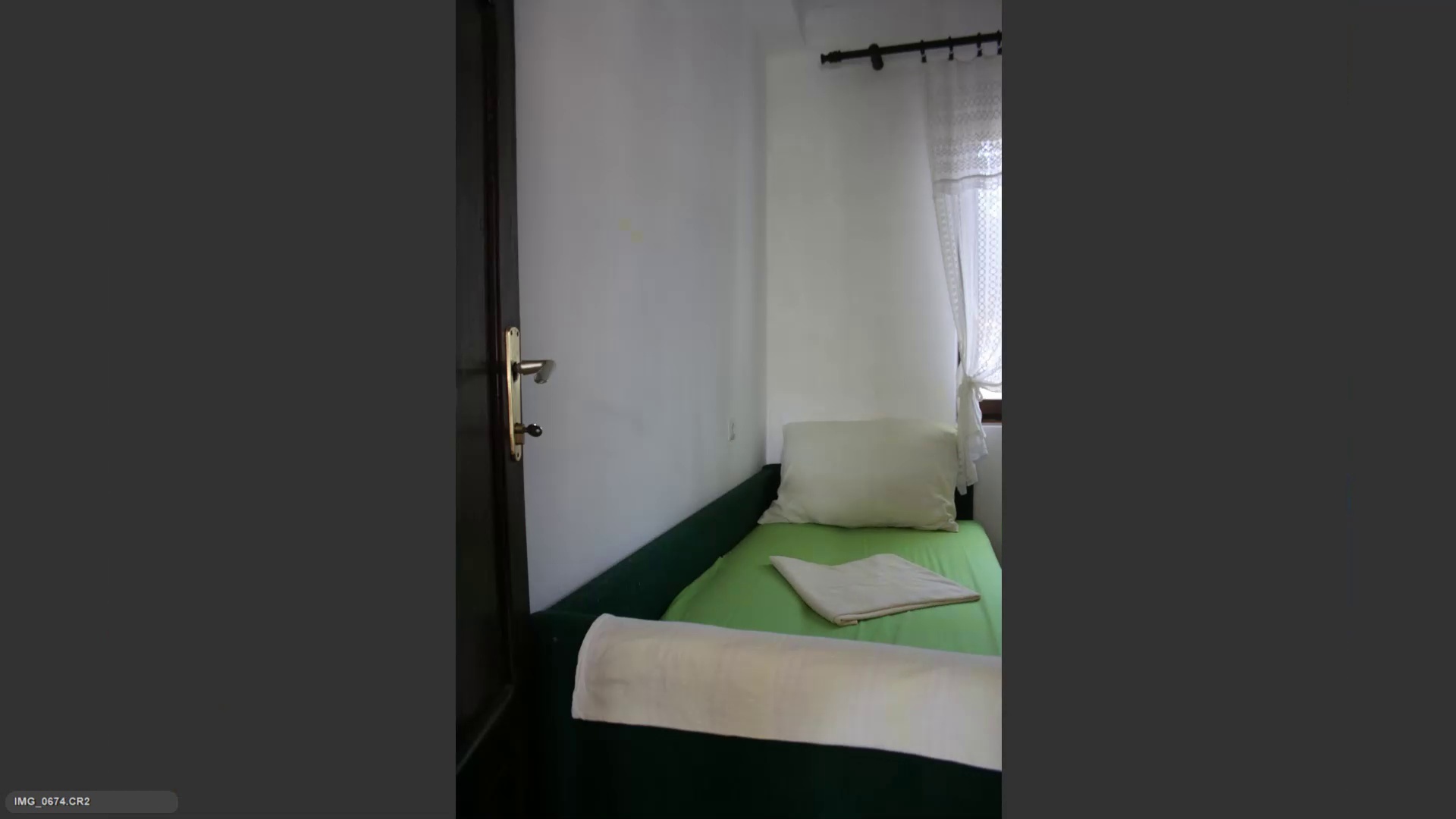 
key(ArrowRight)
 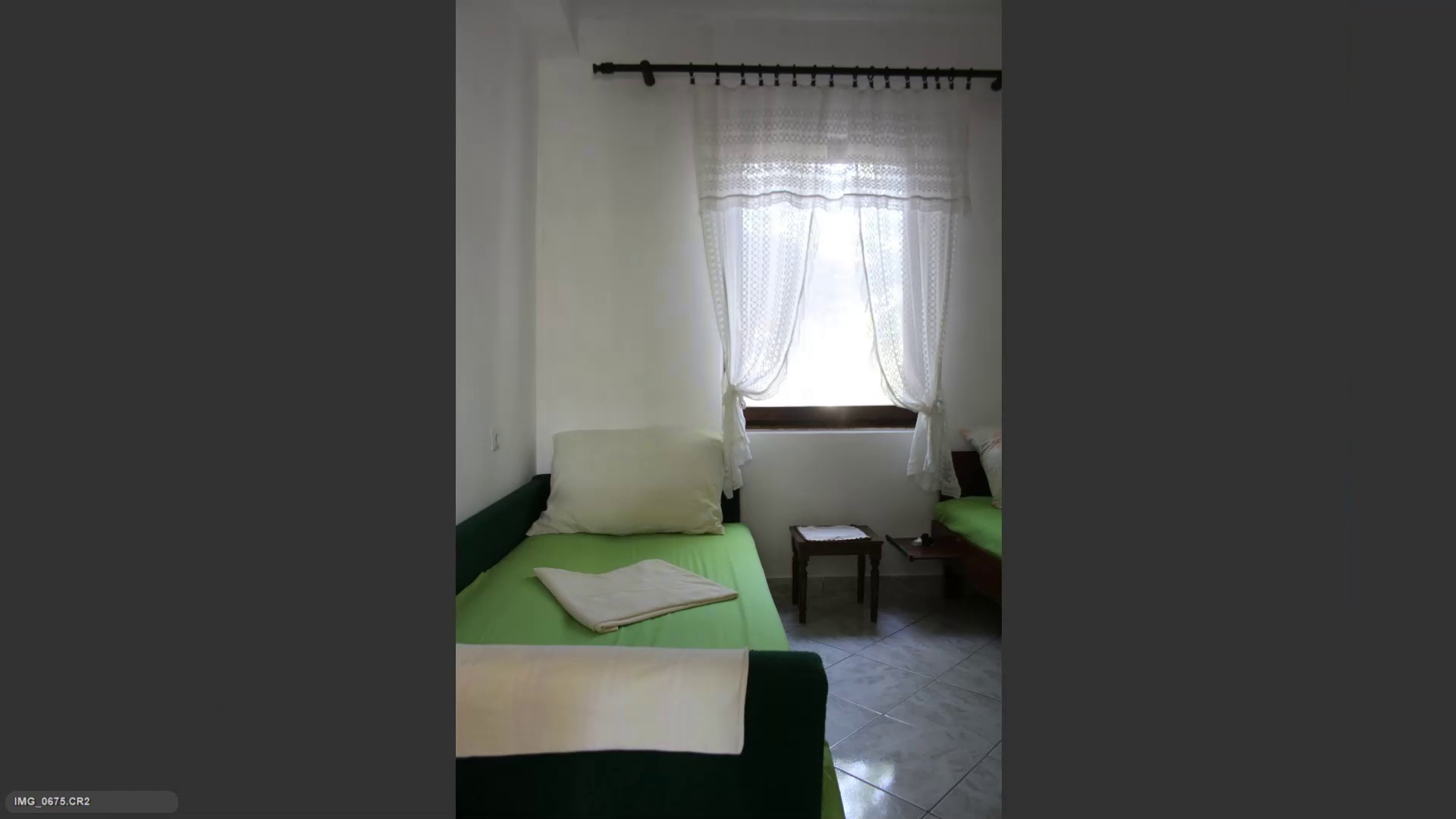 
key(ArrowRight)
 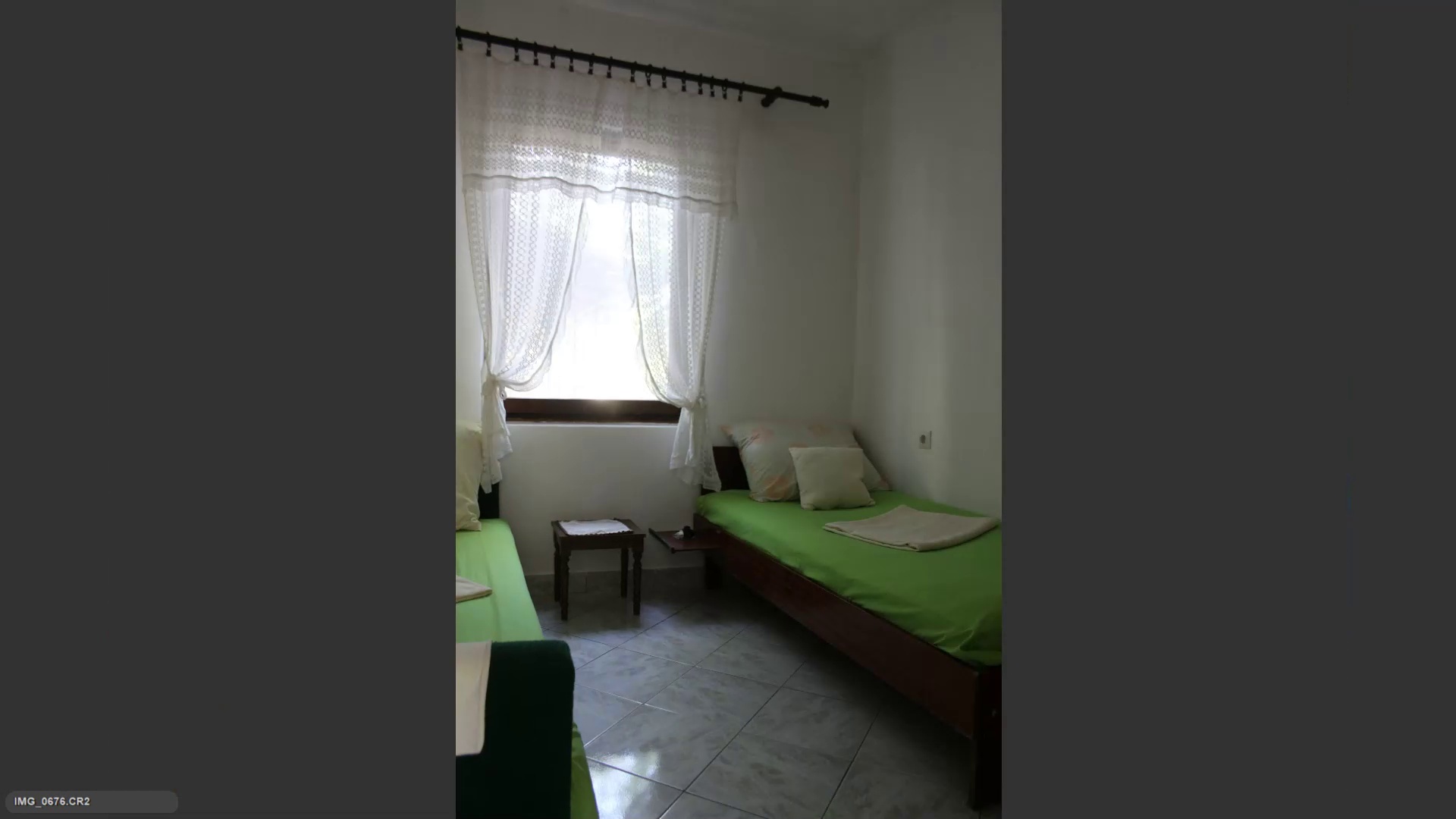 
key(ArrowRight)
 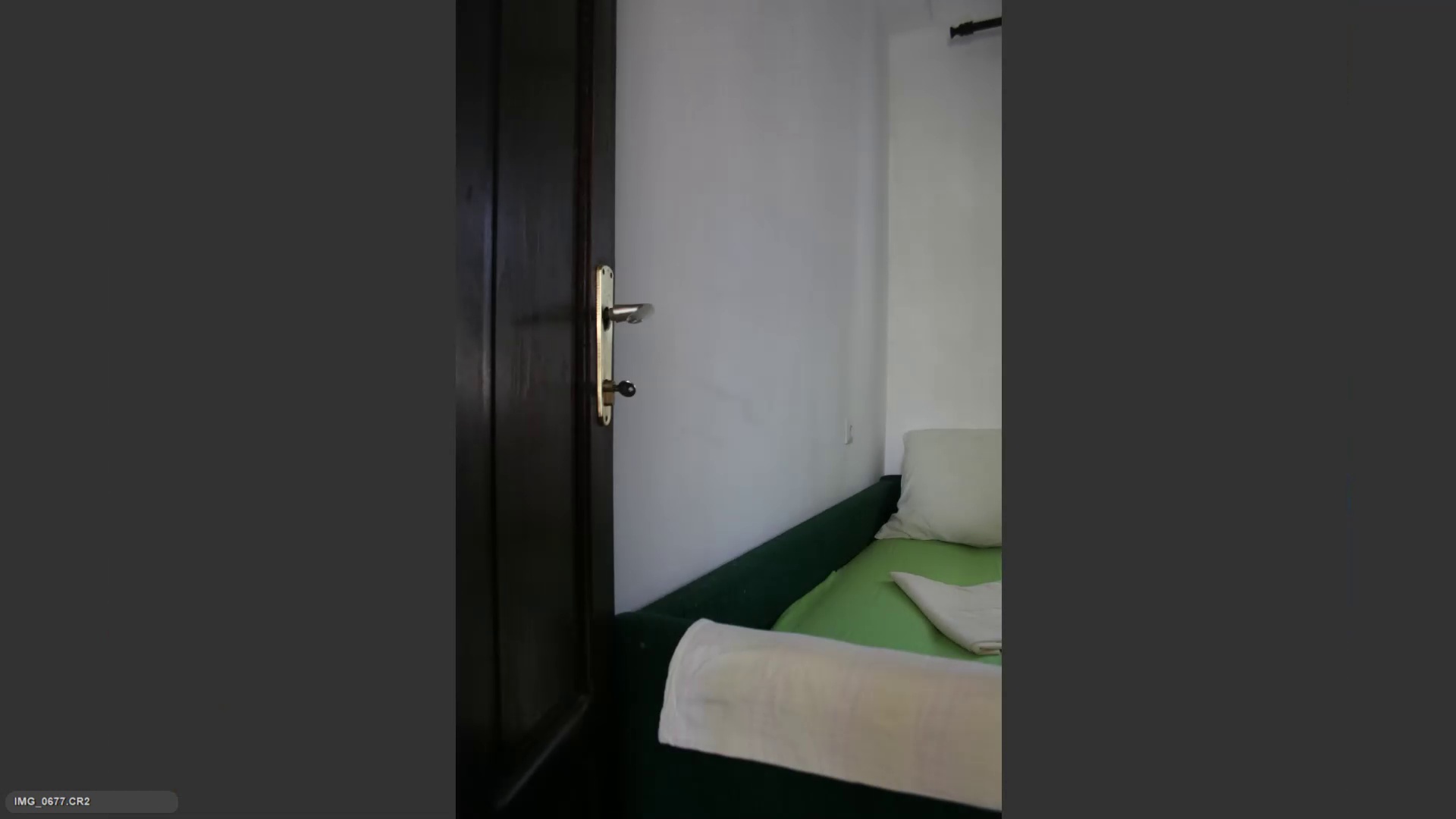 
key(ArrowRight)
 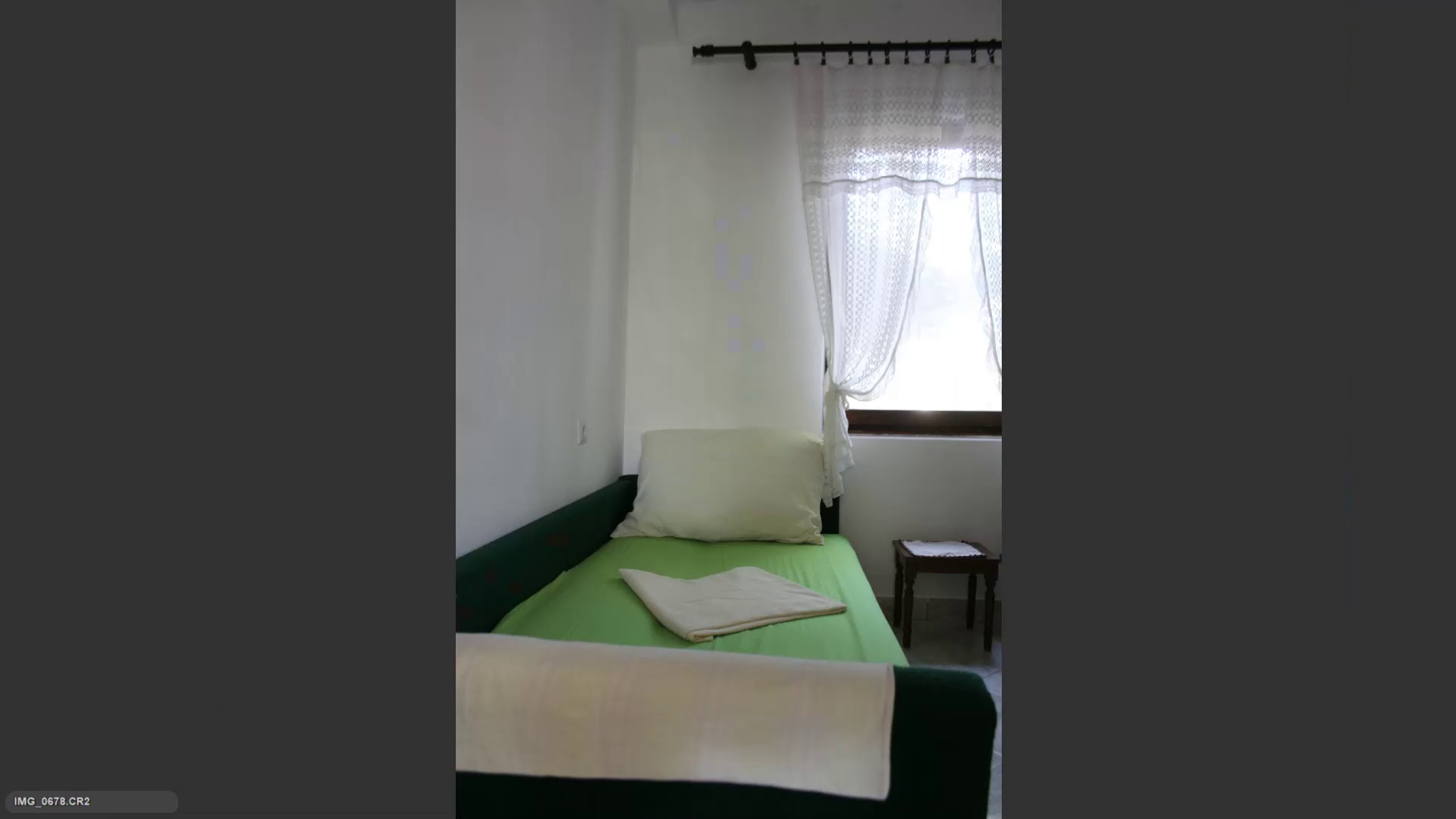 
key(ArrowLeft)
 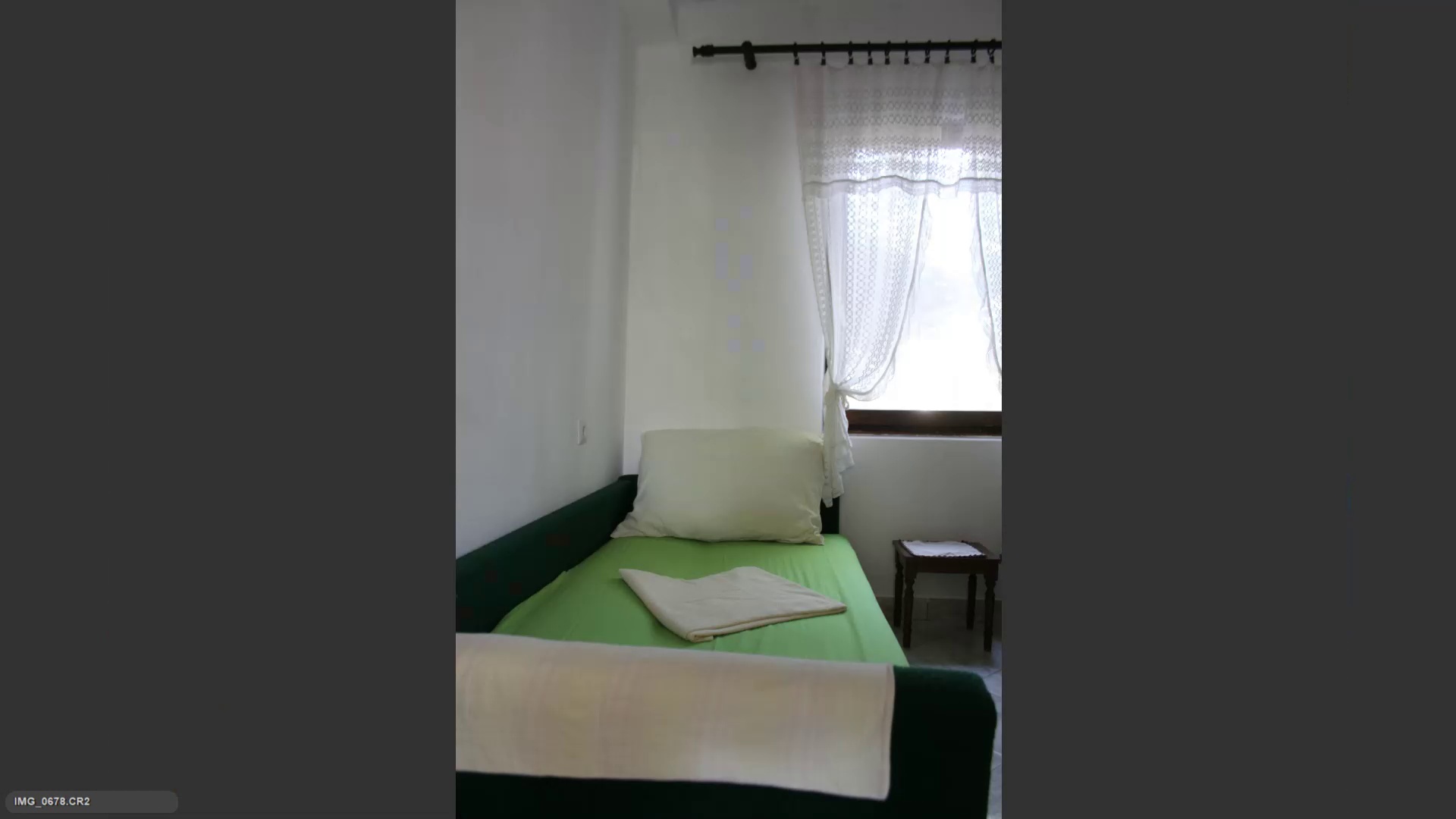 
key(ArrowRight)
 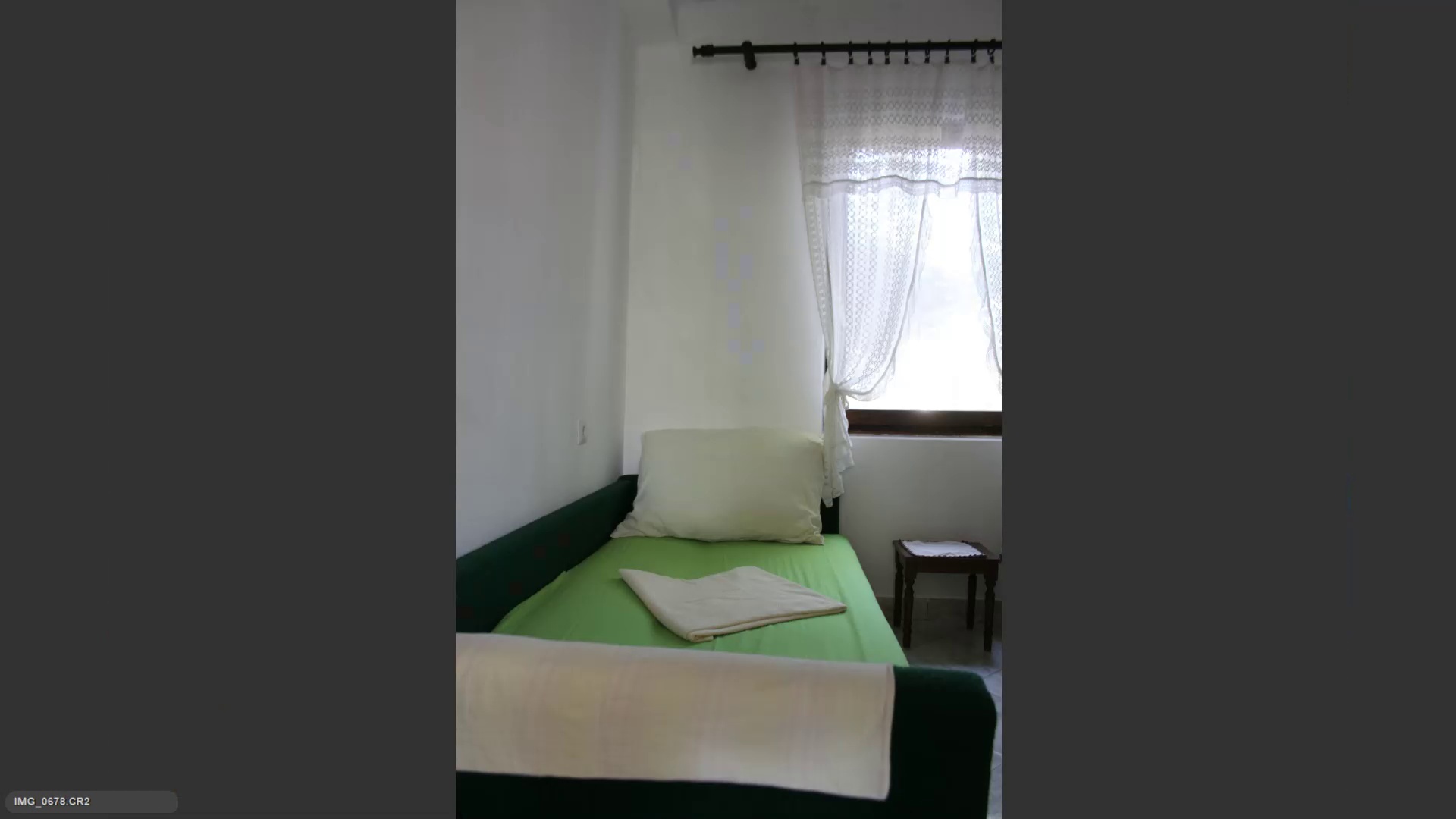 
key(ArrowRight)
 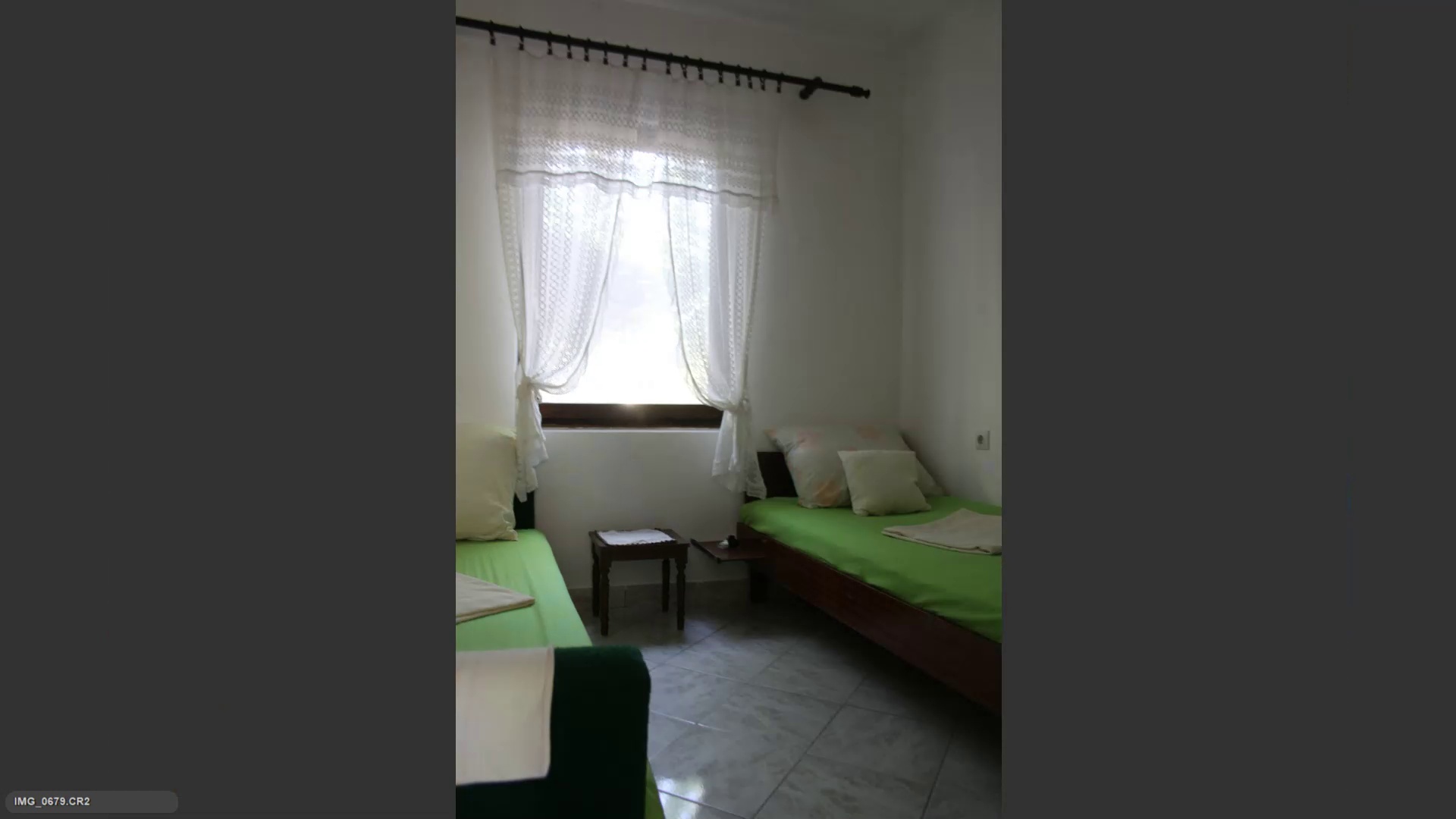 
key(ArrowRight)
 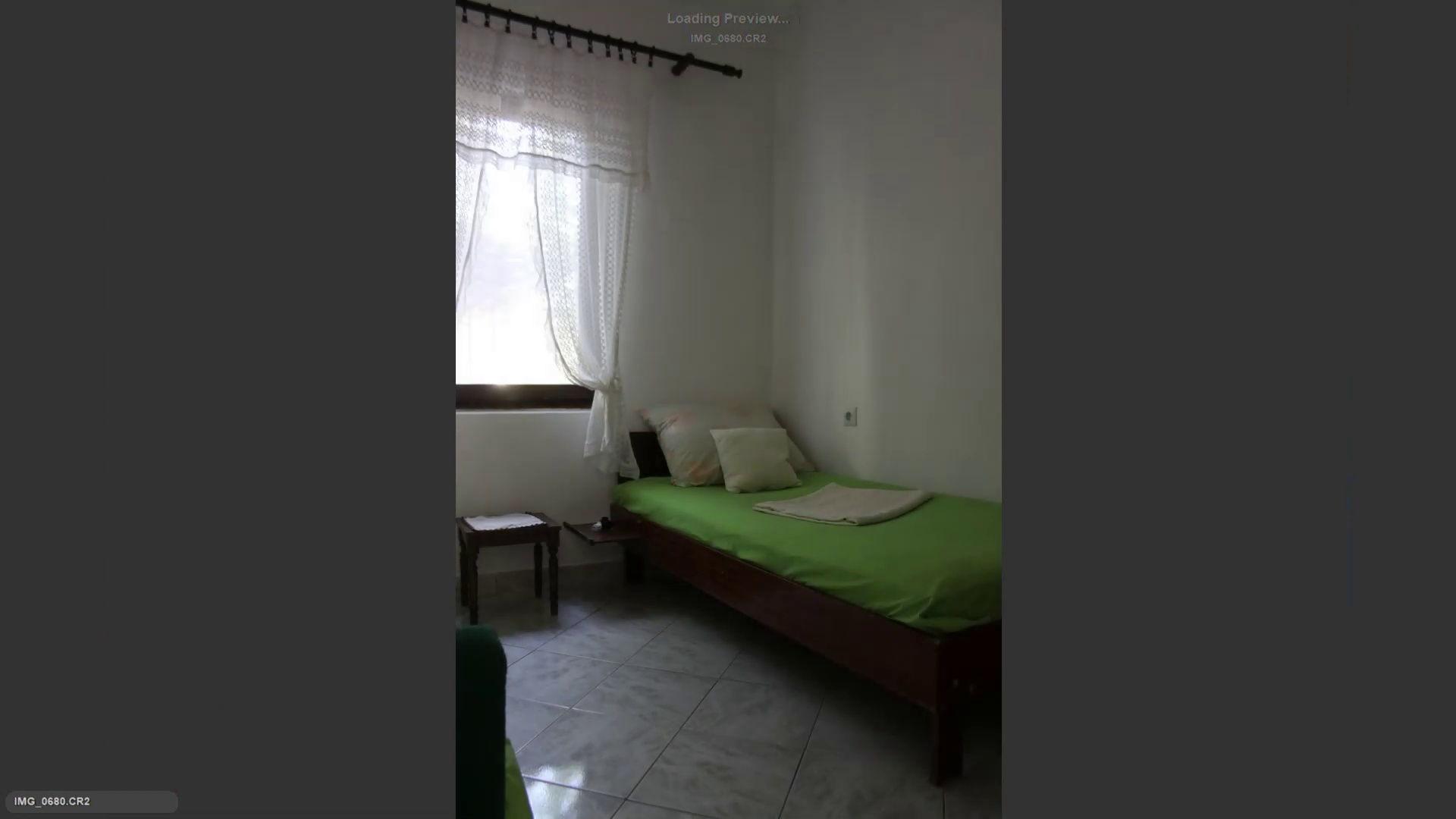 
key(ArrowRight)
 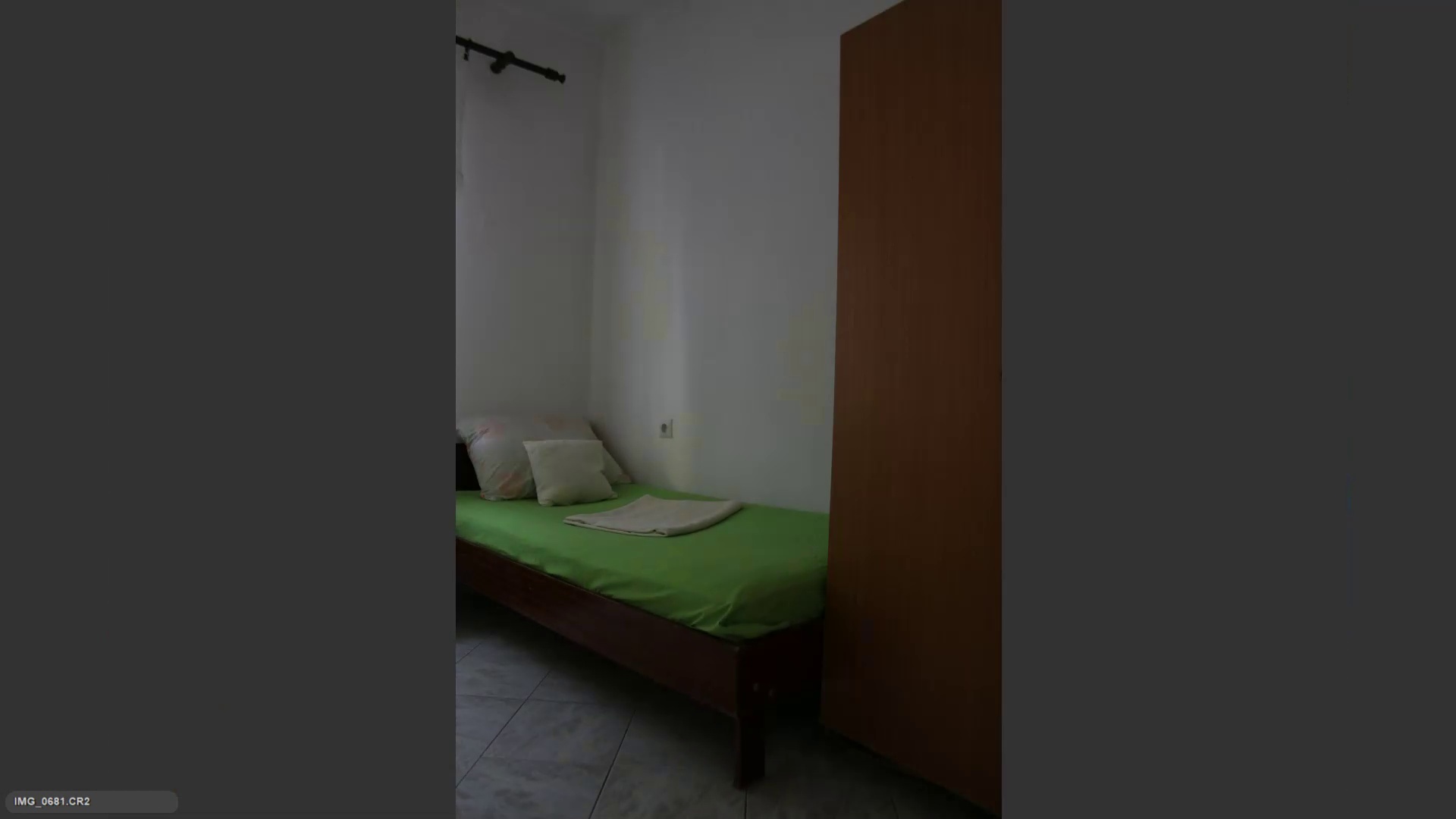 
key(ArrowRight)
 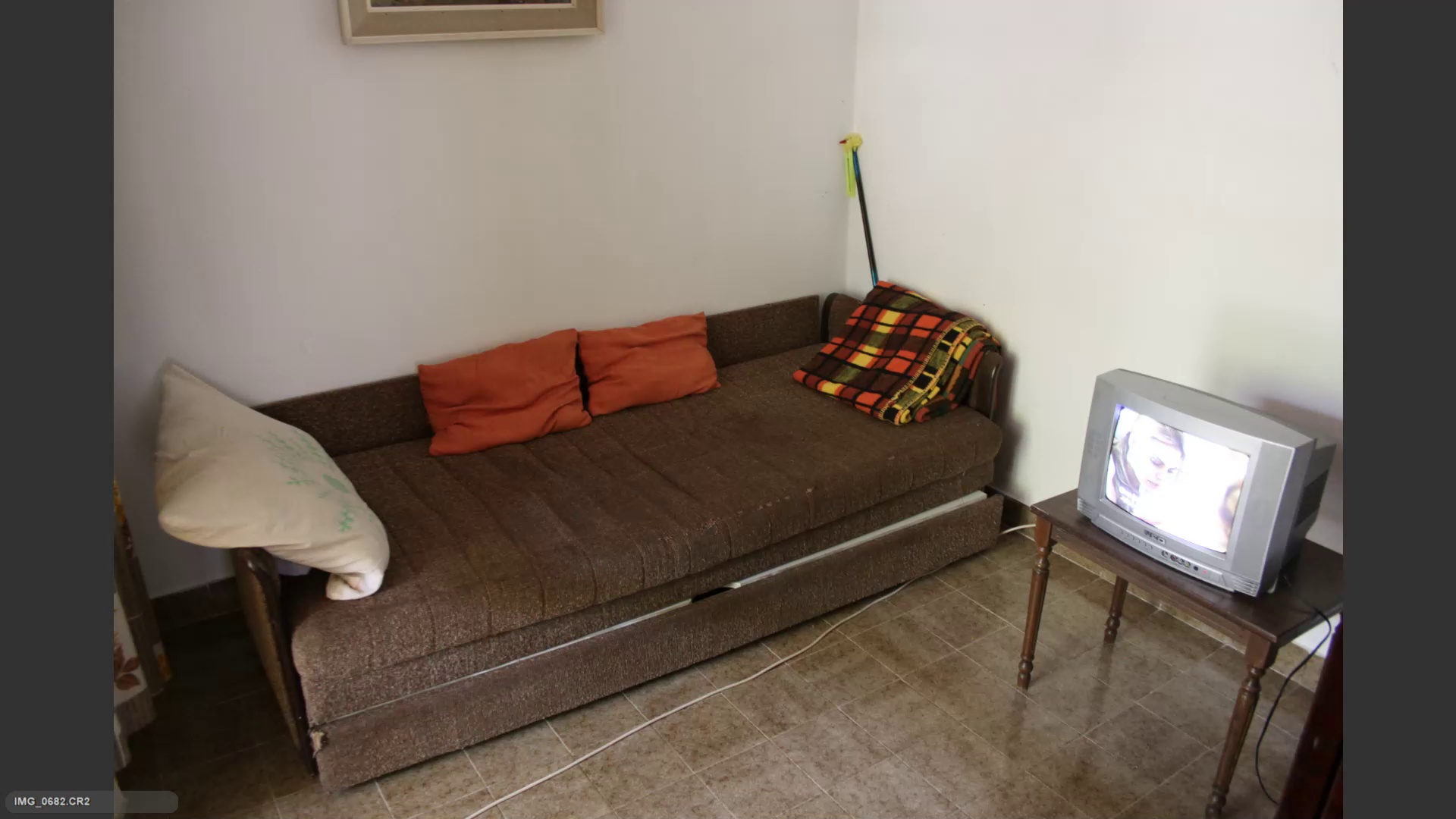 
hold_key(key=ArrowLeft, duration=0.37)
 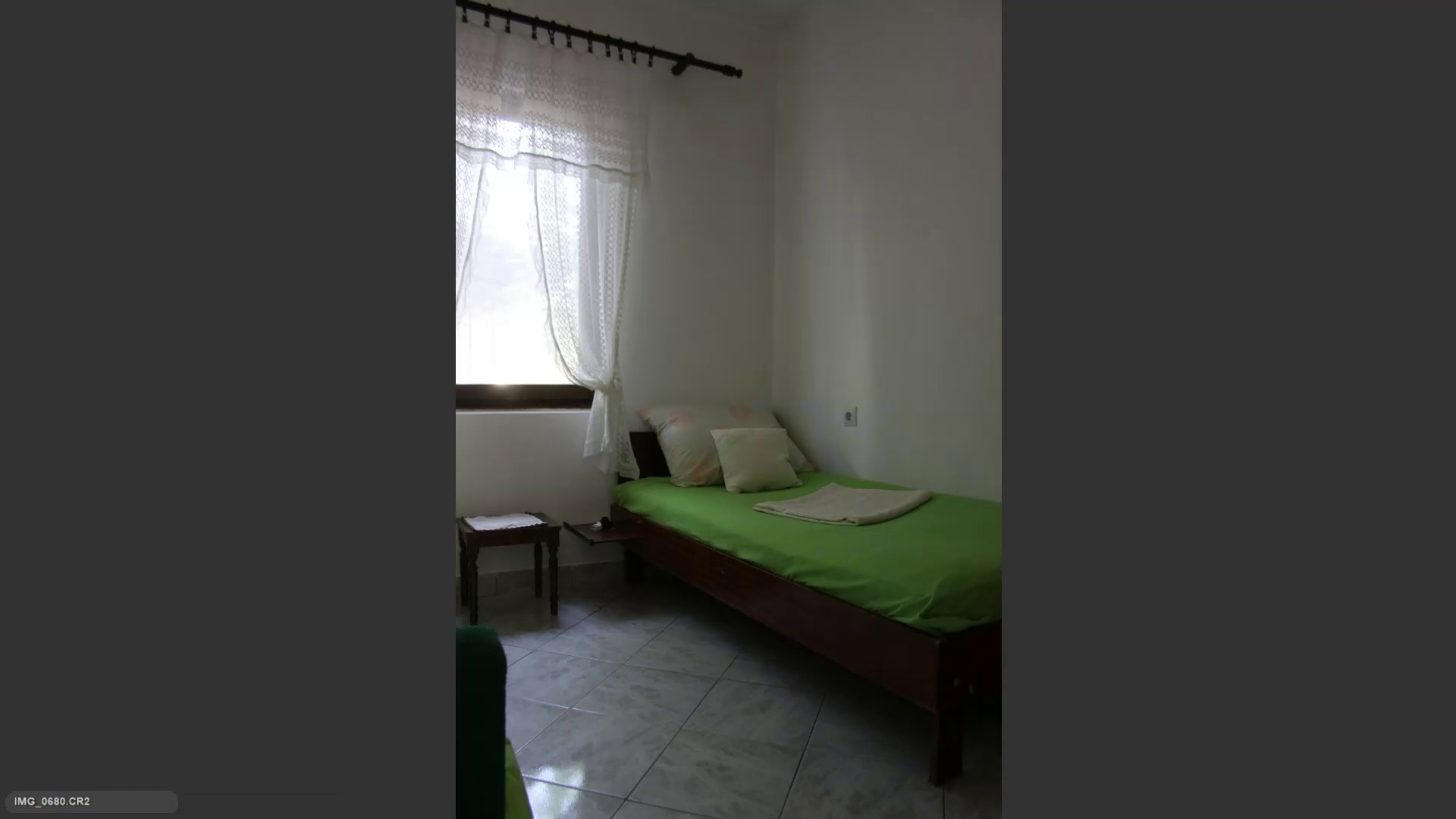 
key(ArrowLeft)
 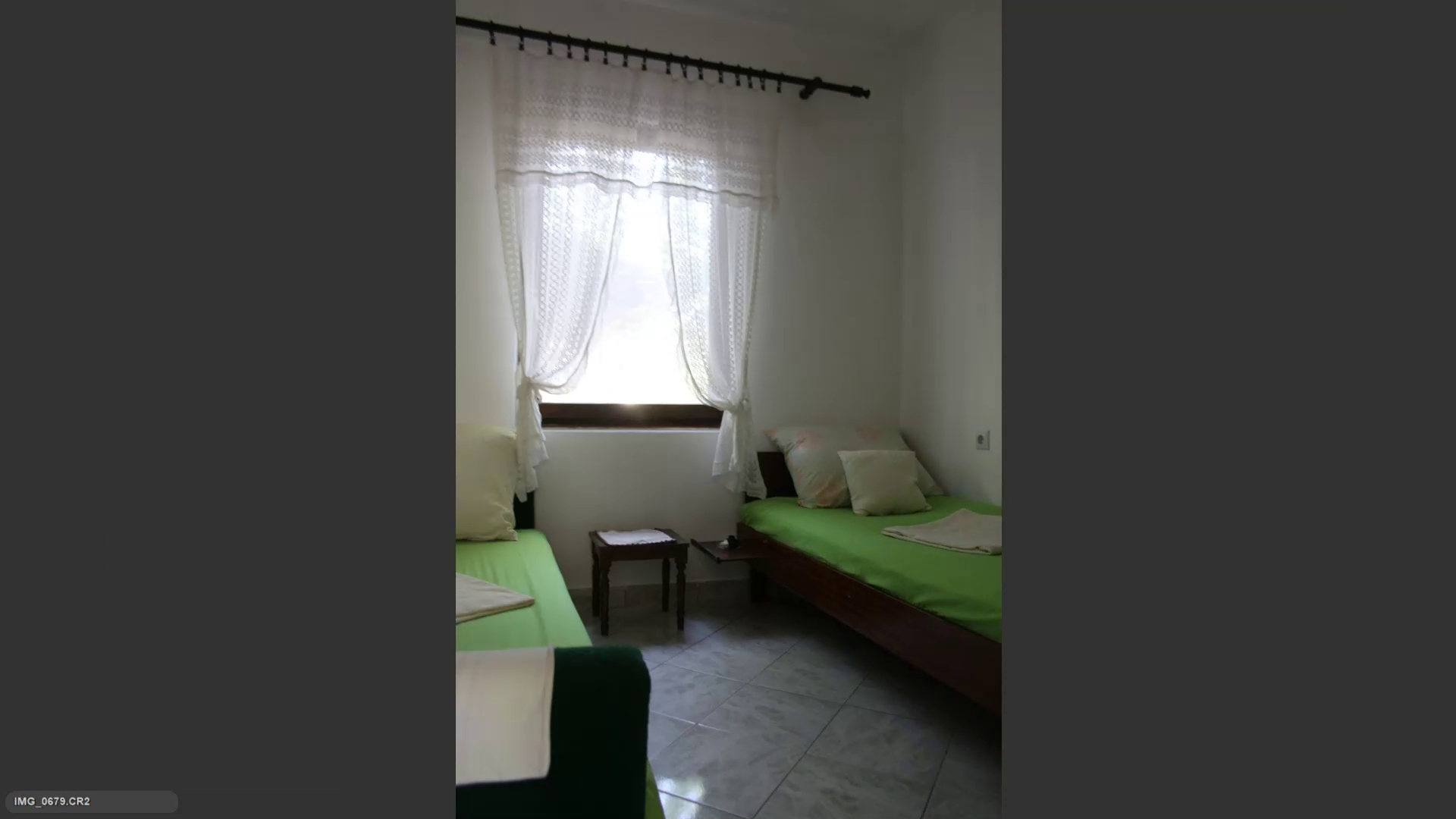 
key(ArrowLeft)
 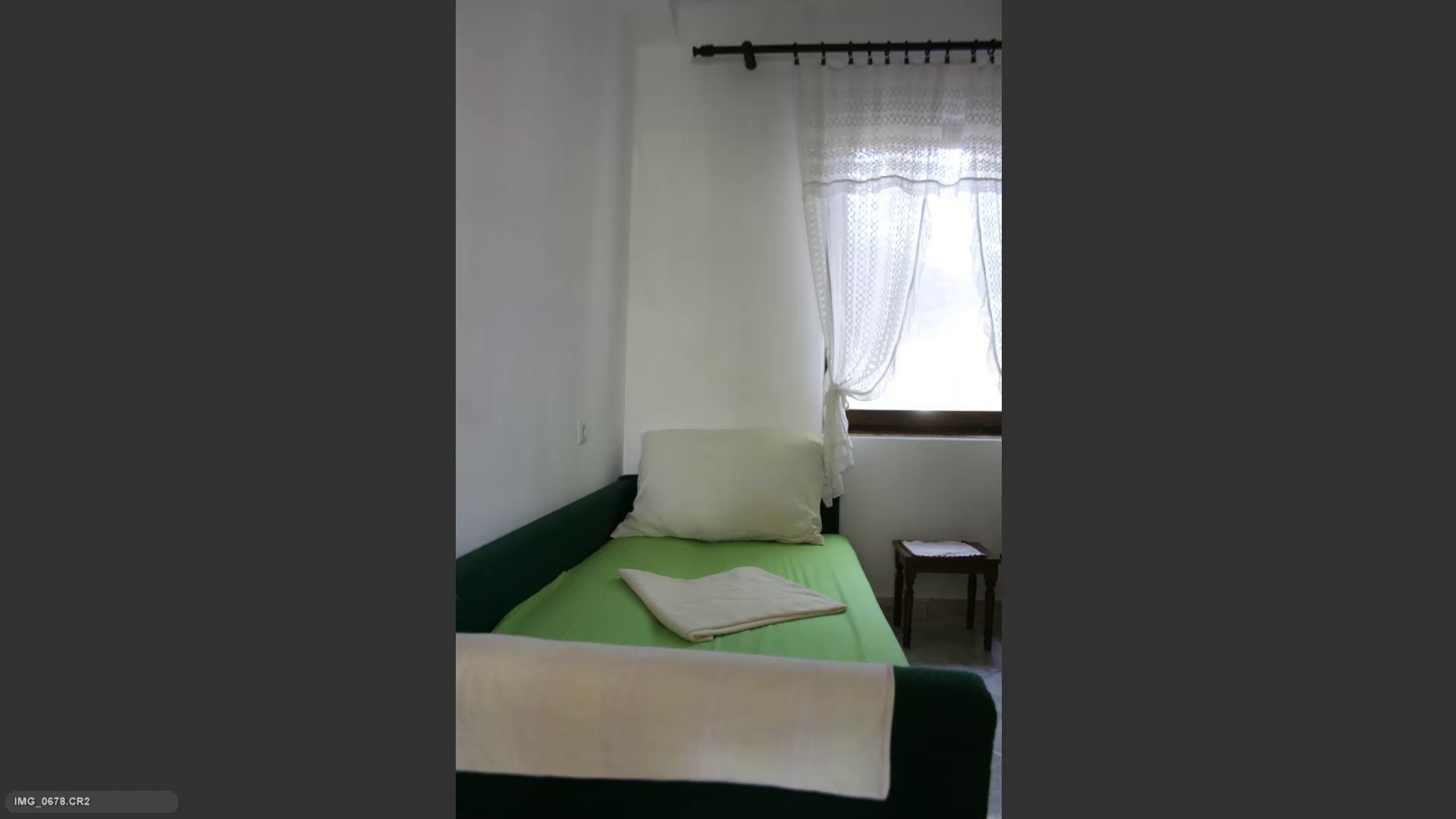 
key(ArrowLeft)
 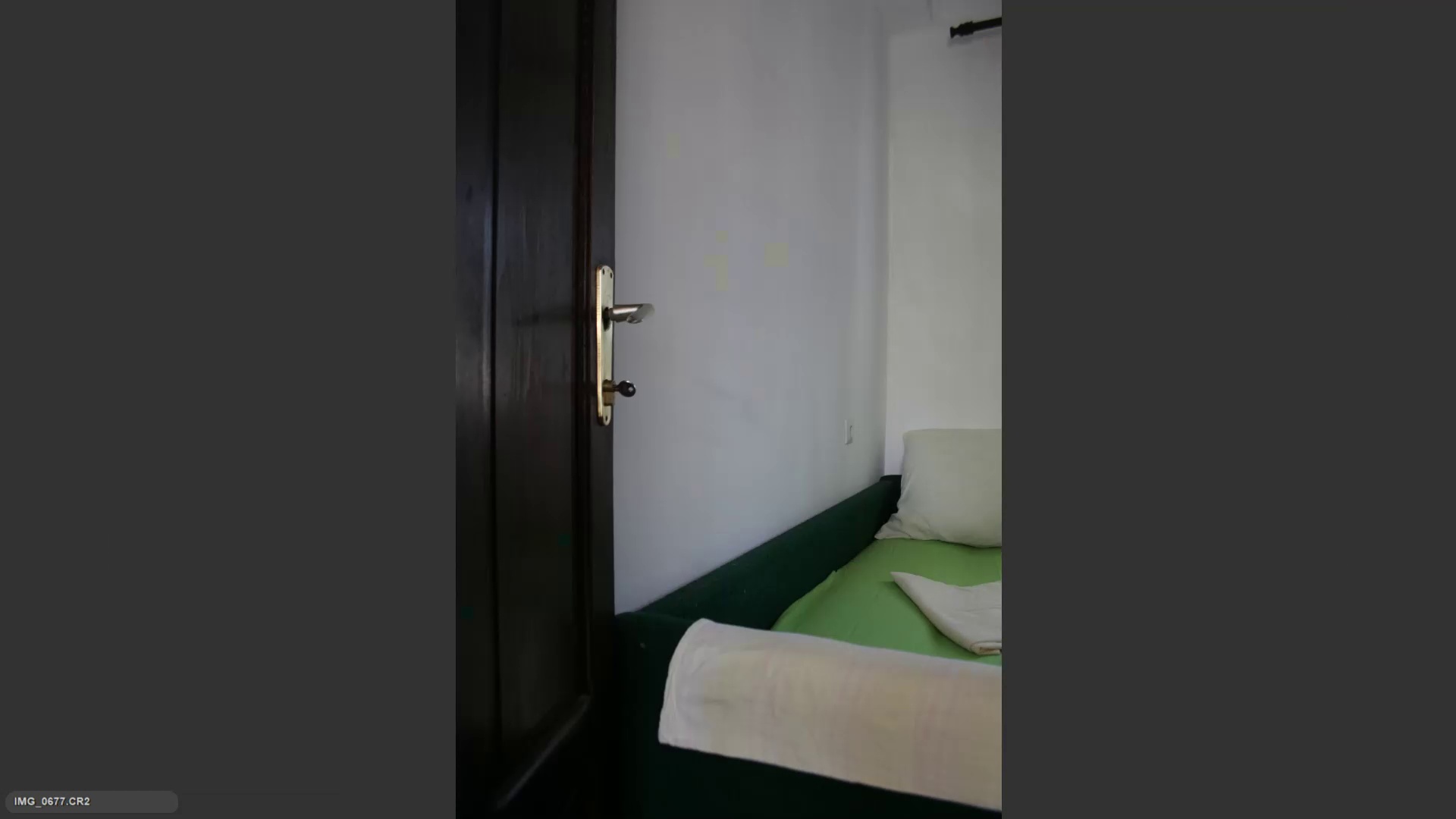 
key(ArrowRight)
 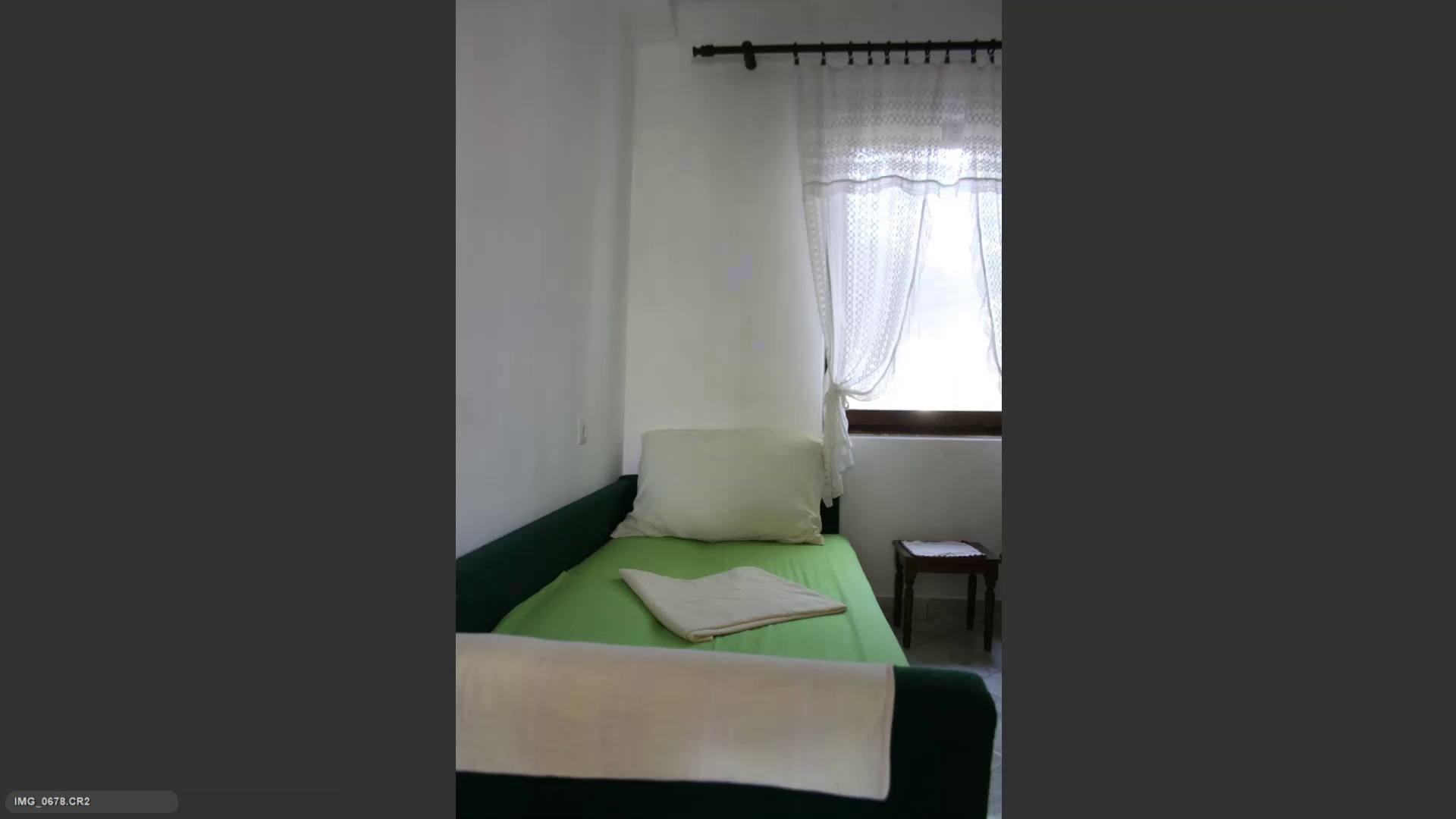 
key(ArrowLeft)
 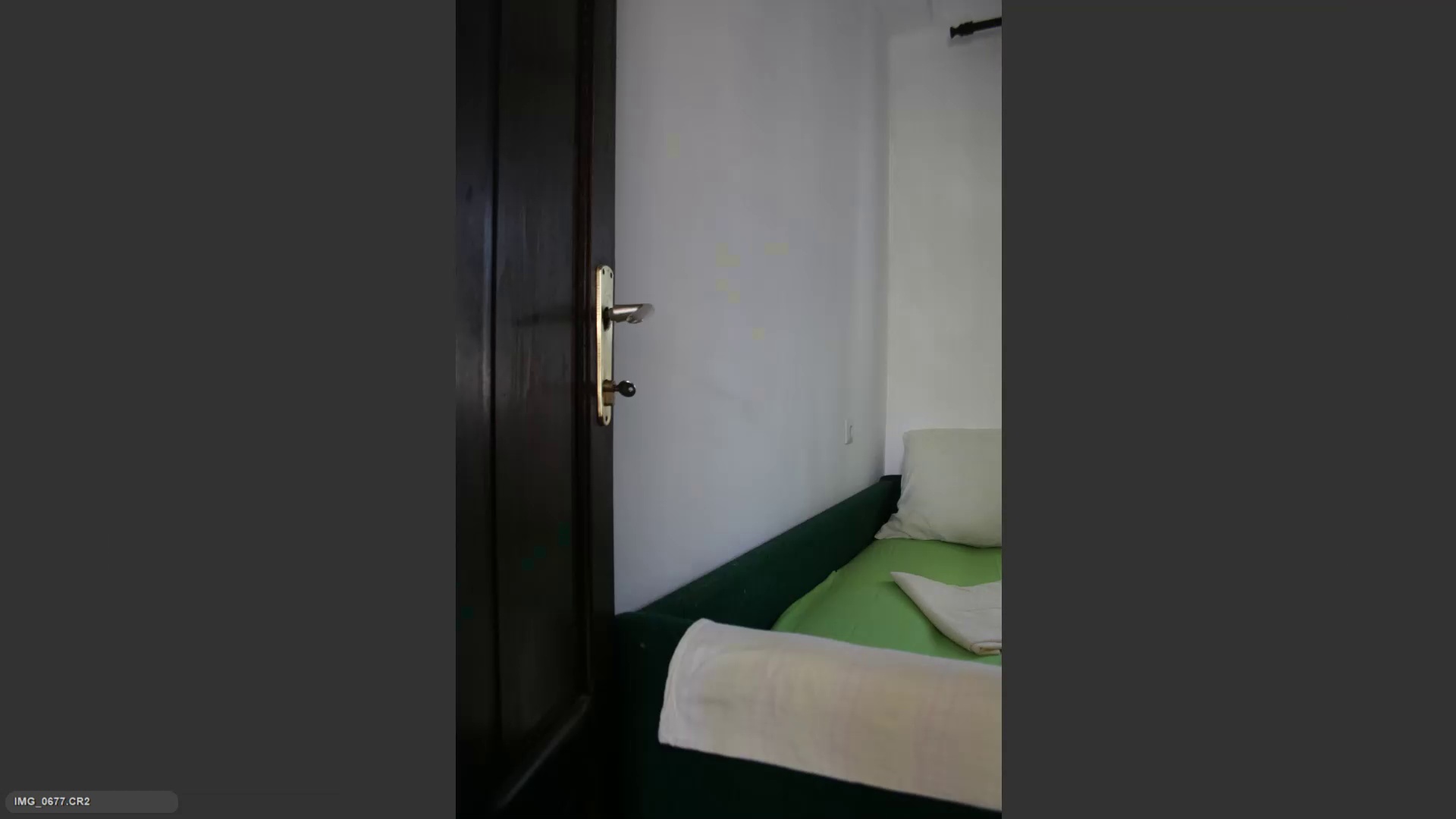 
key(9)
 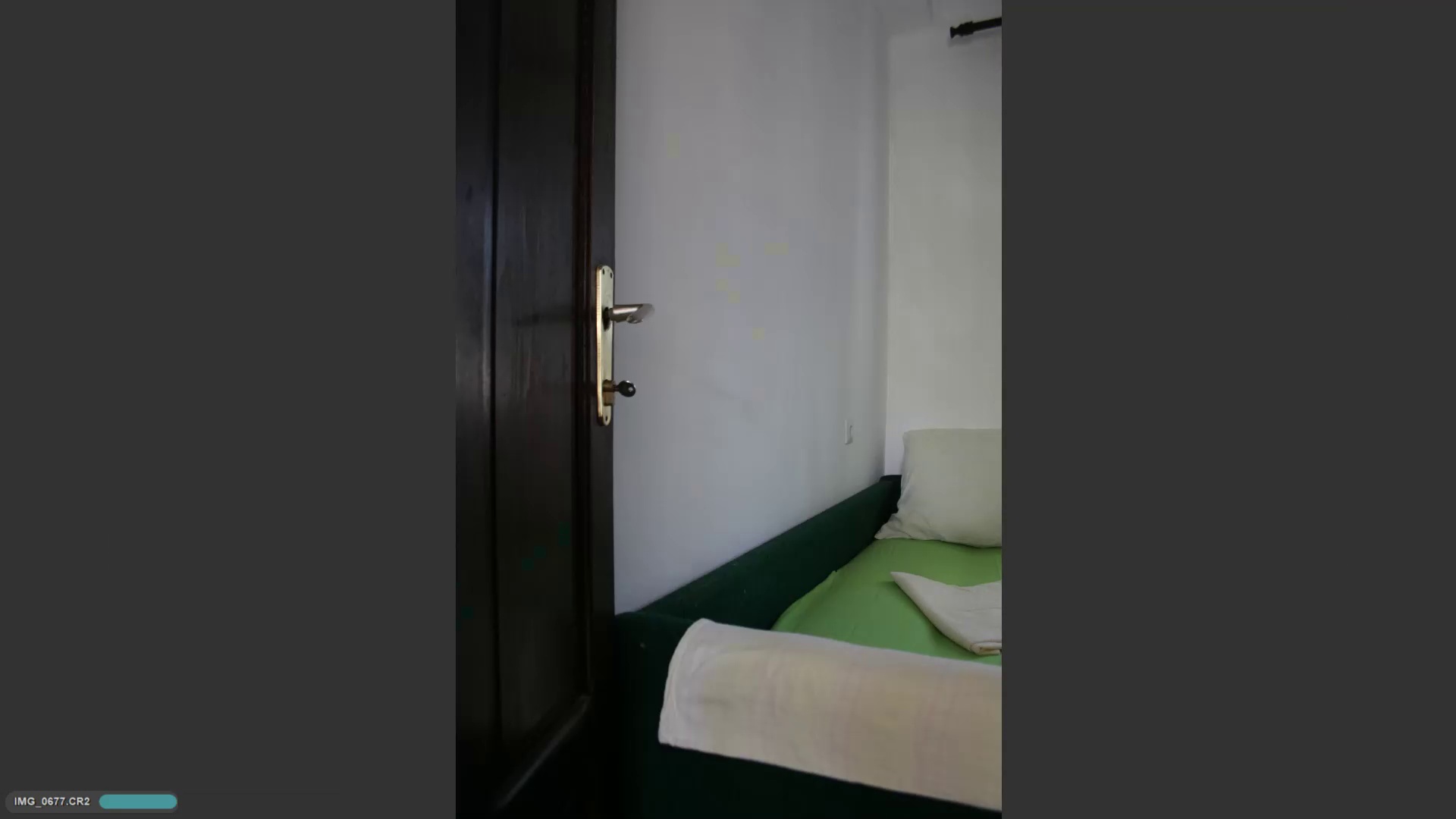 
key(ArrowRight)
 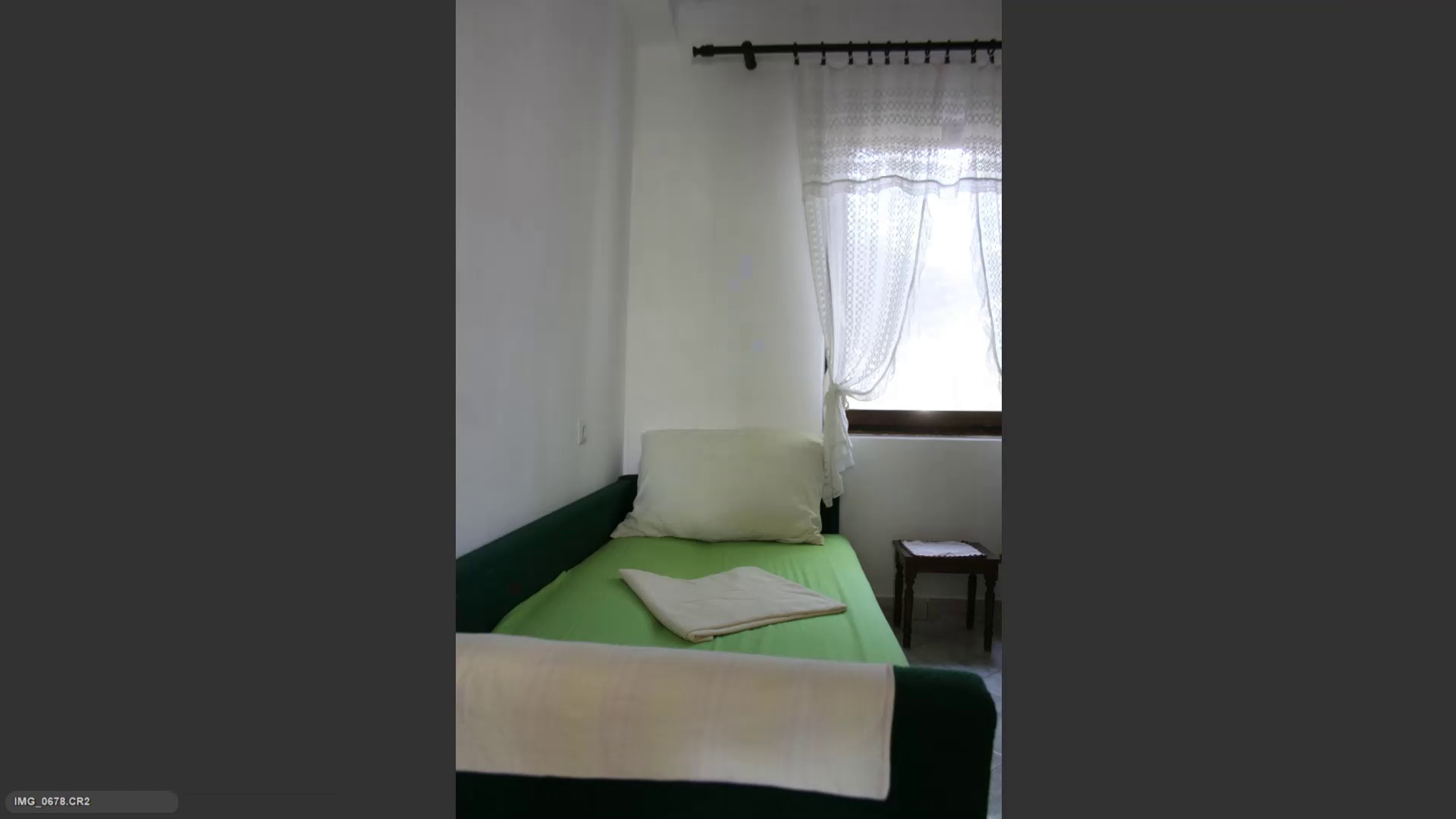 
key(9)
 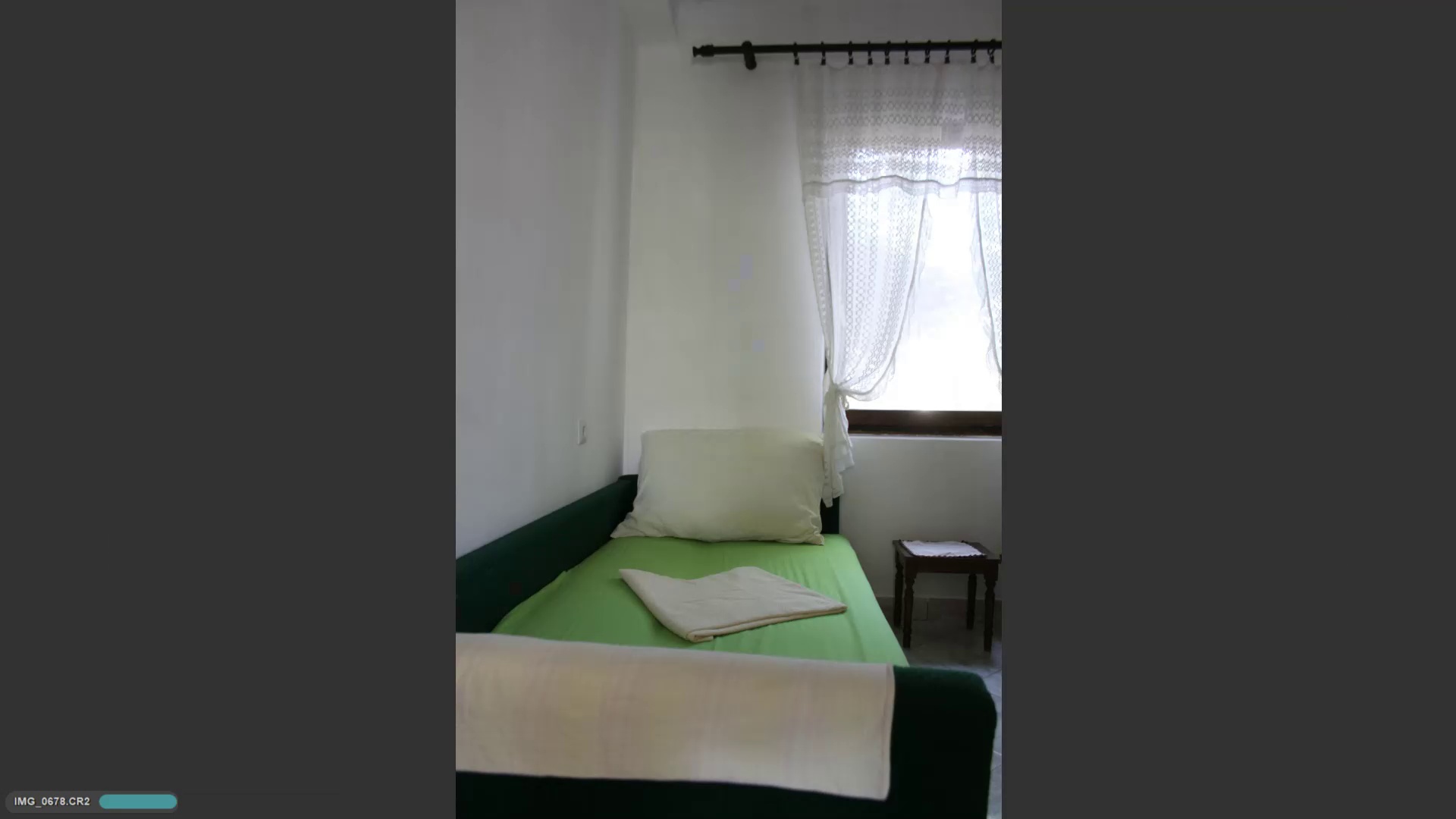 
key(ArrowRight)
 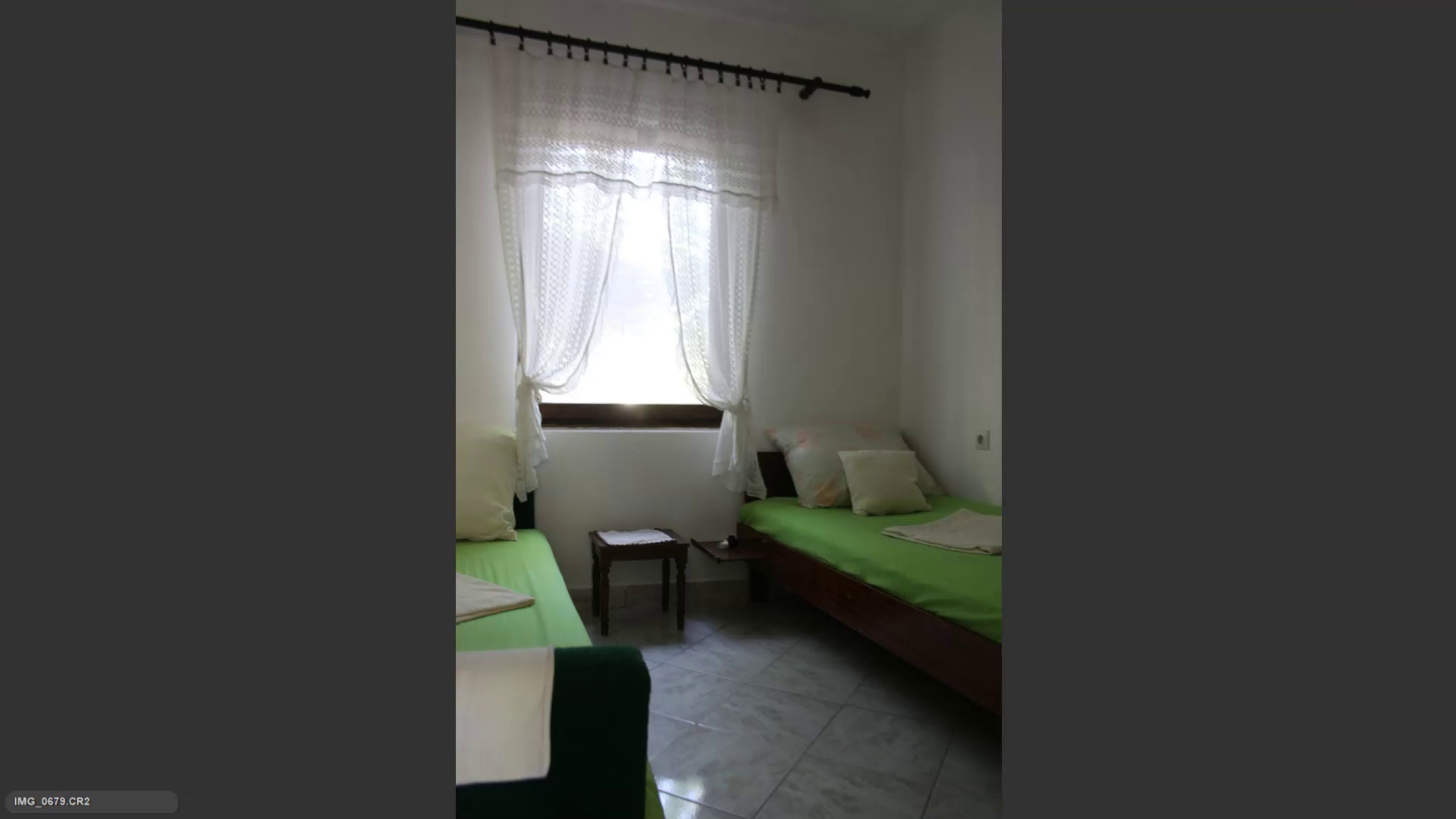 
type(999)
 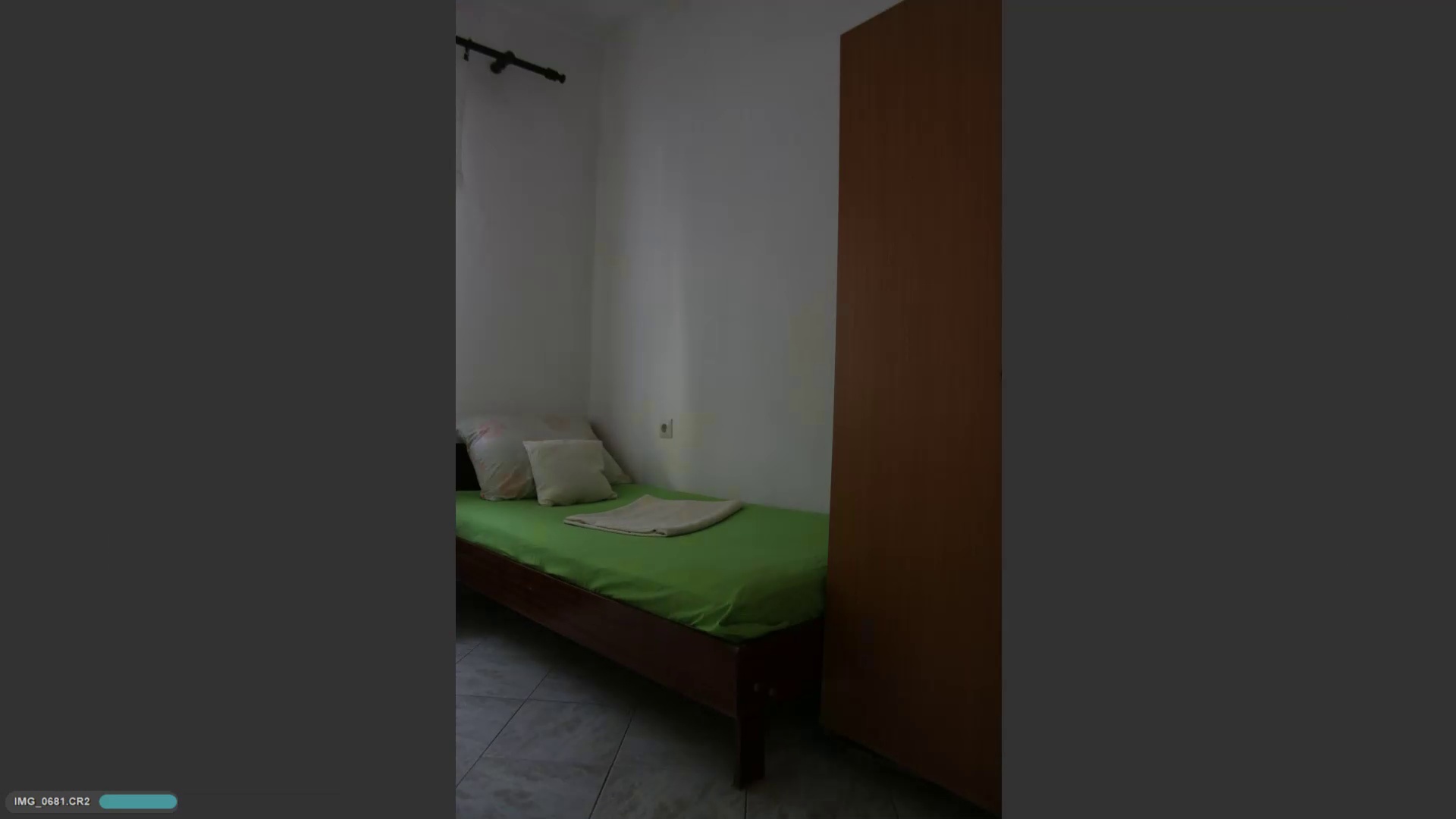 
hold_key(key=ArrowRight, duration=0.95)
 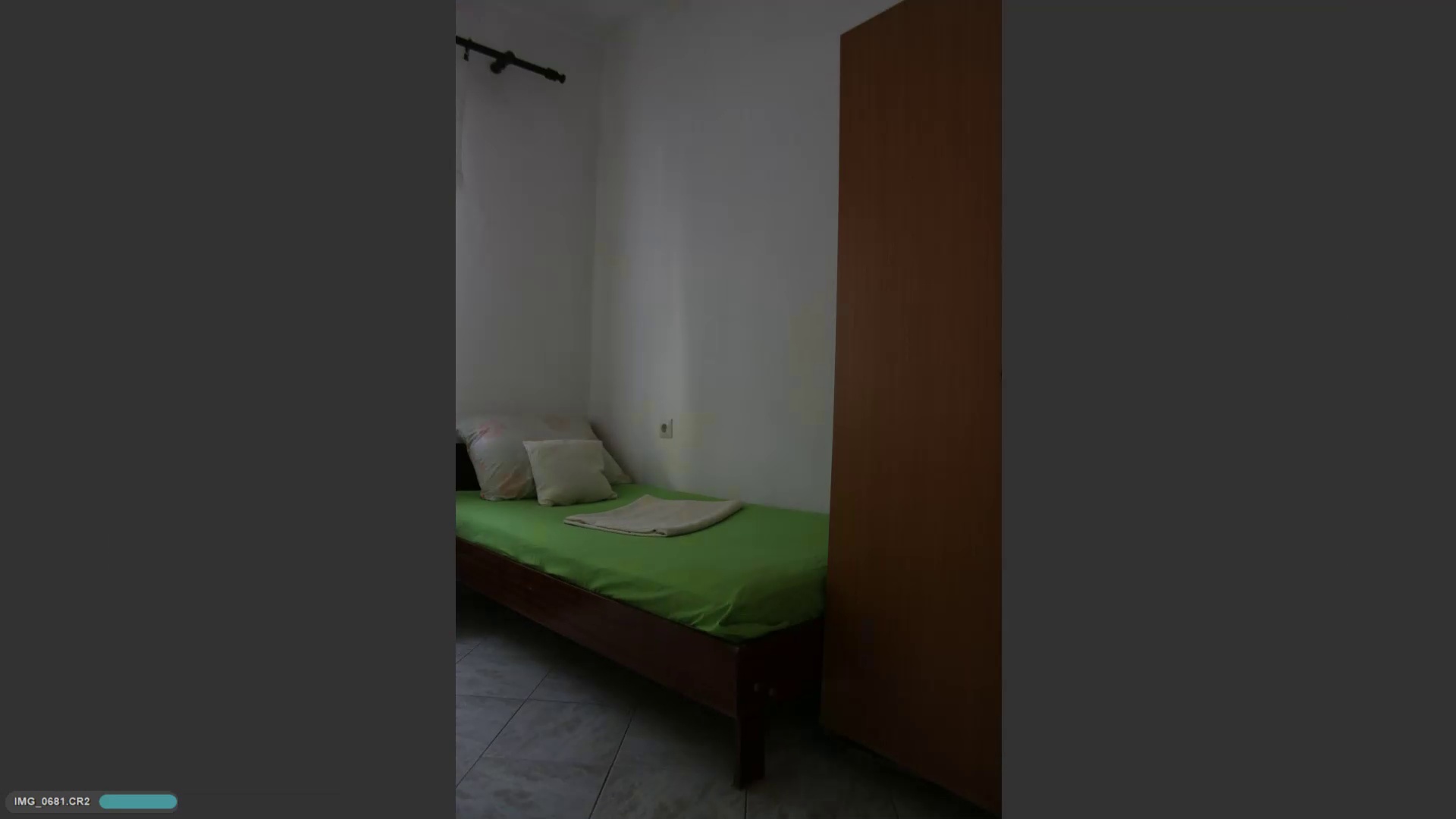 
key(ArrowRight)
 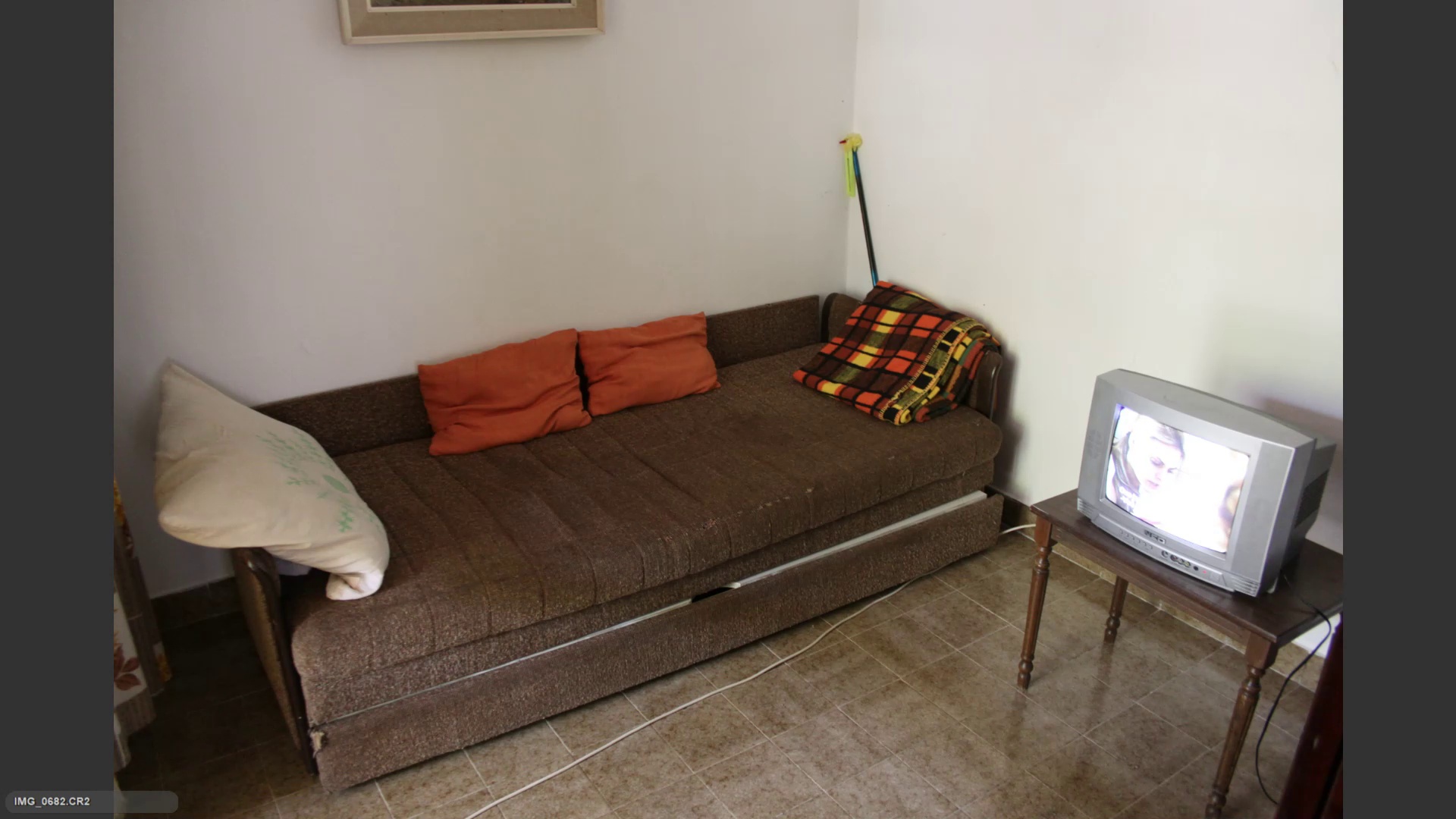 
key(ArrowRight)
 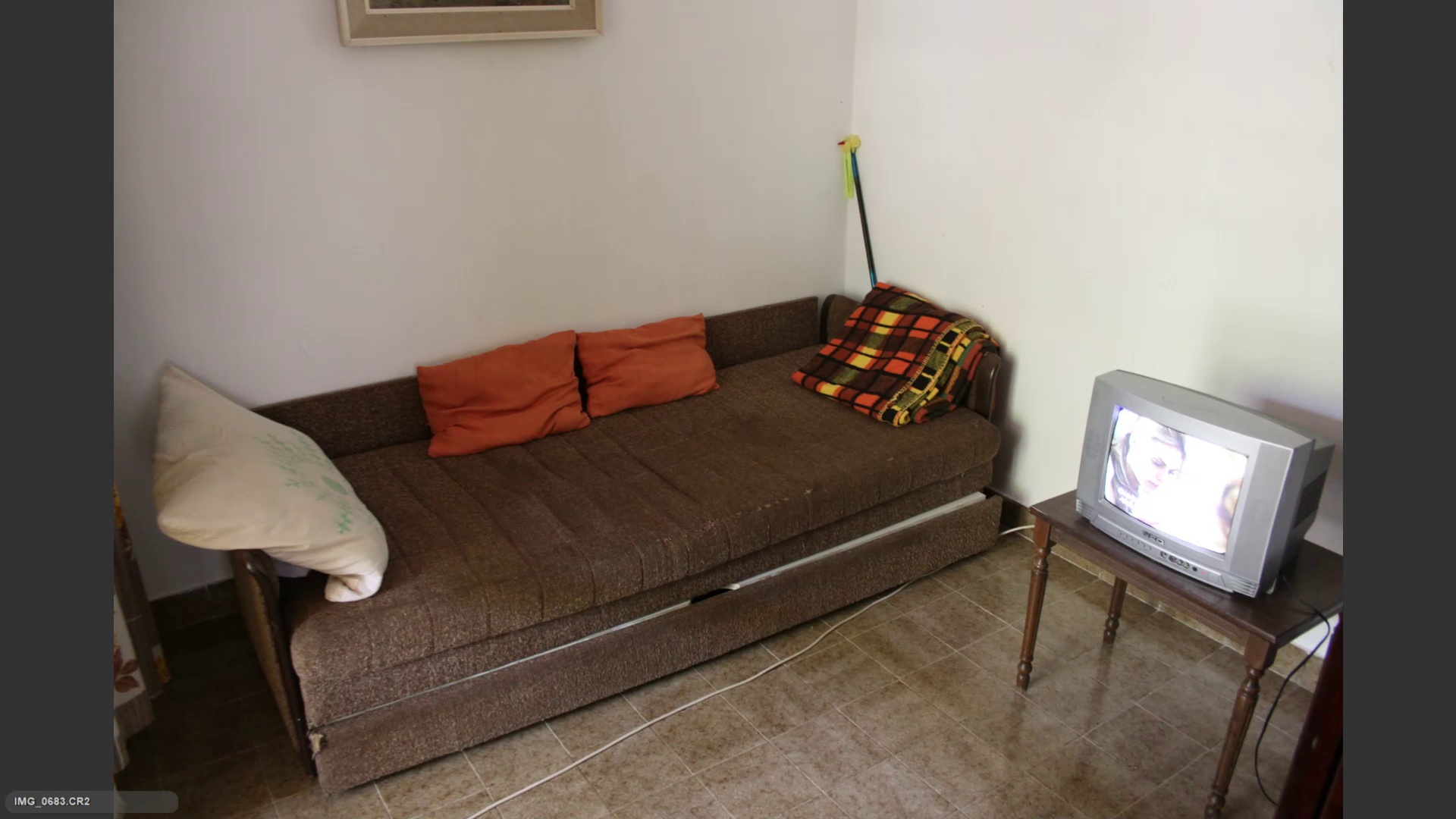 
key(ArrowRight)
 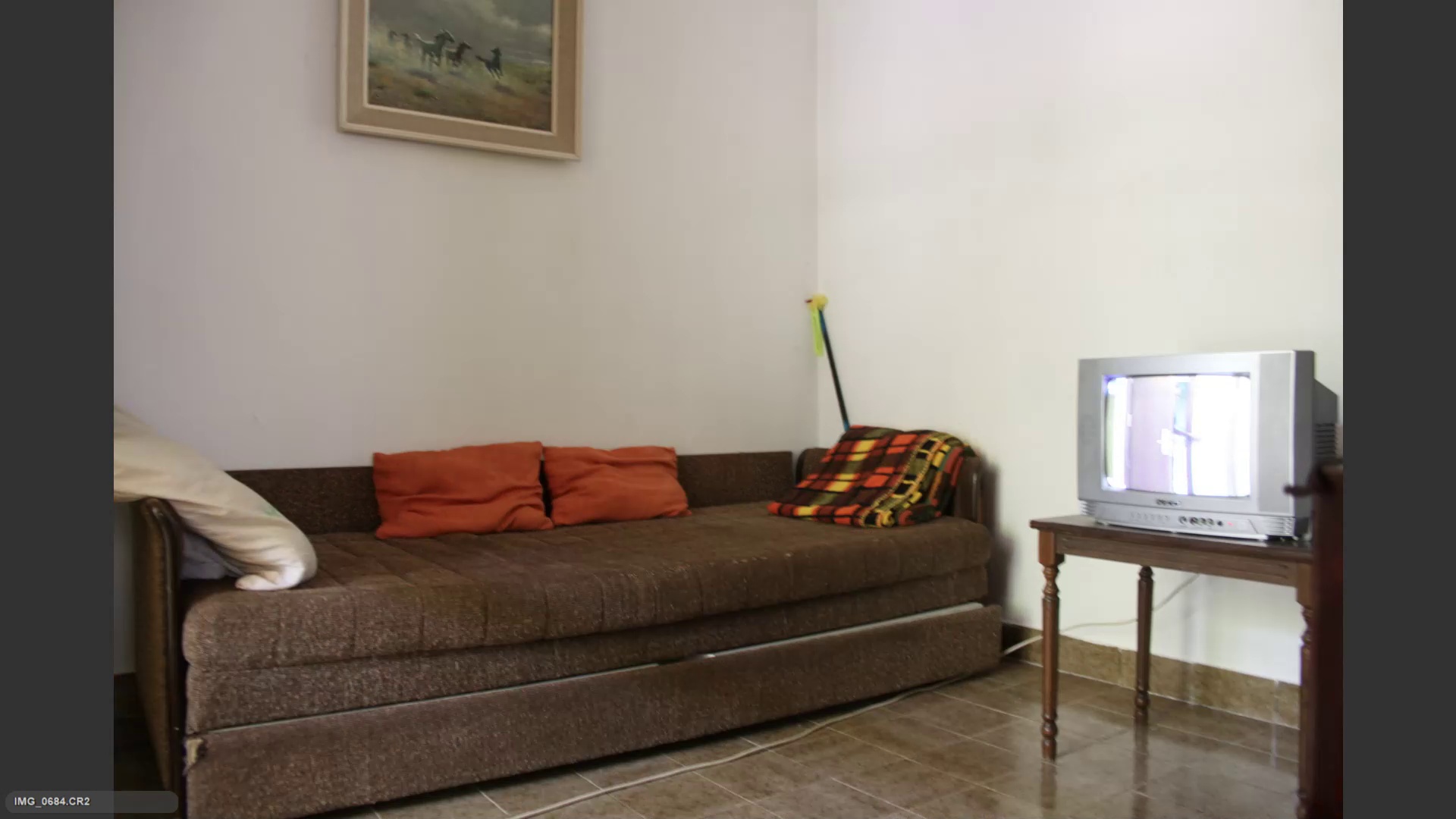 
key(ArrowRight)
 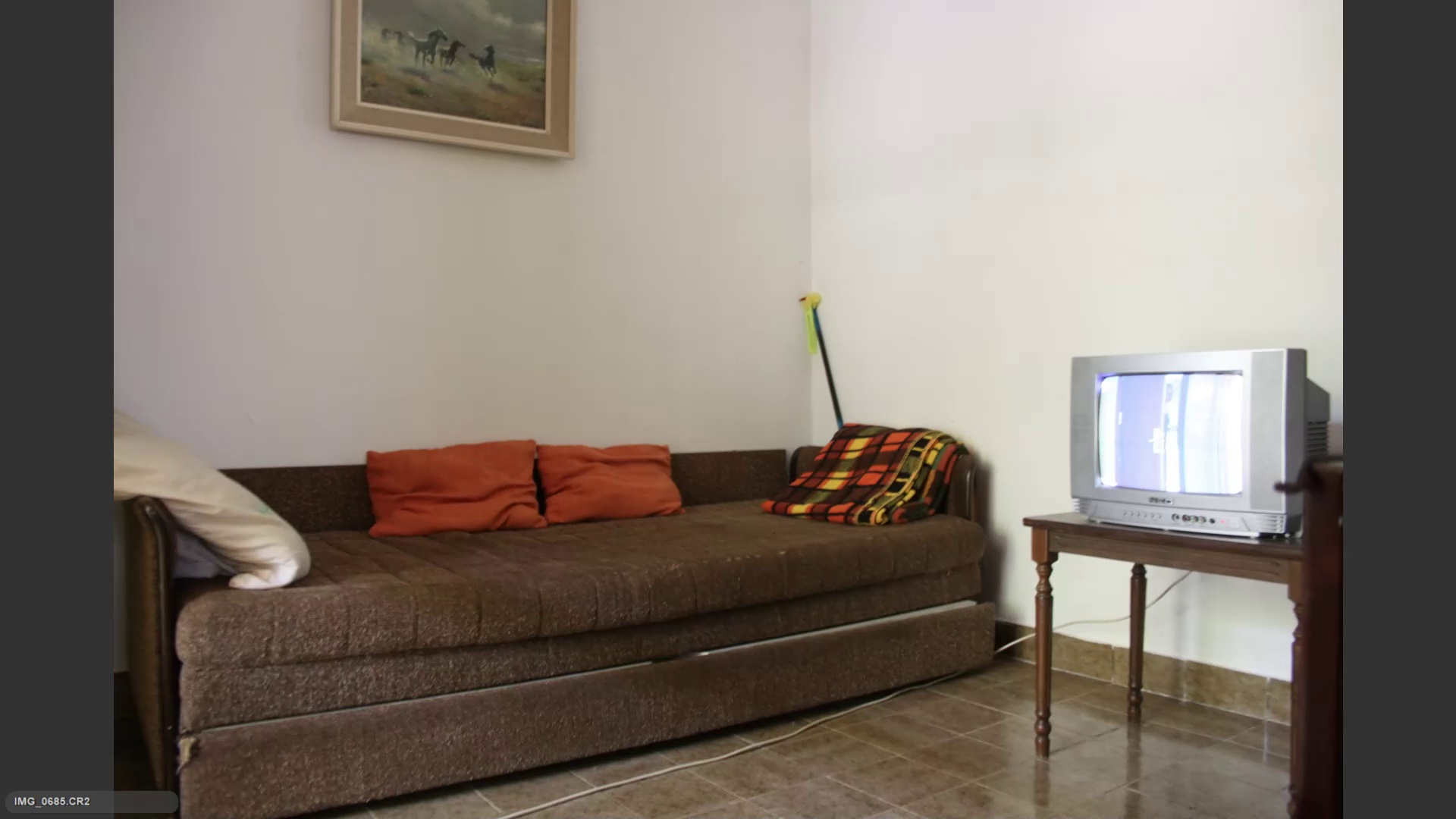 
key(ArrowRight)
 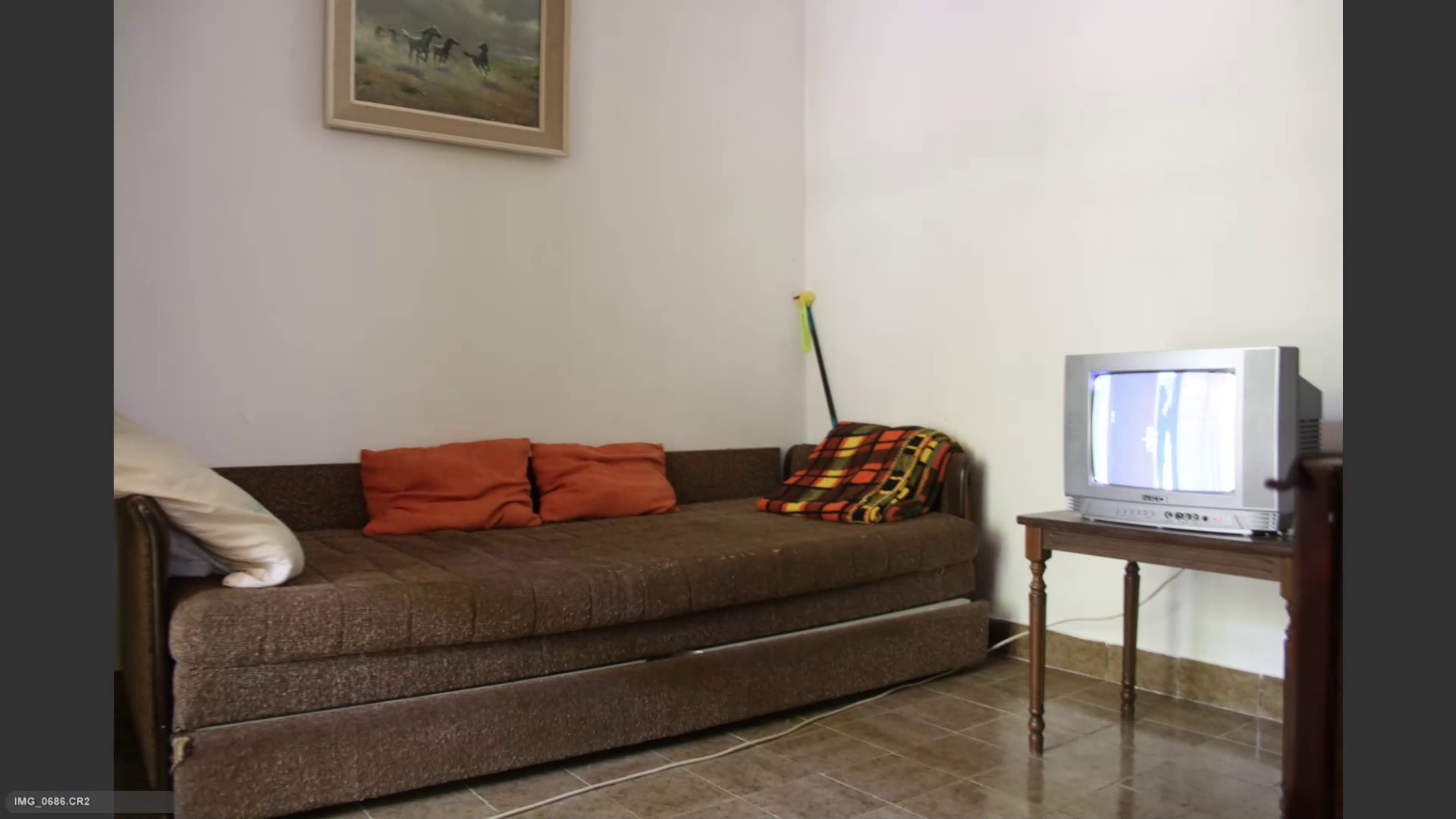 
key(ArrowRight)
 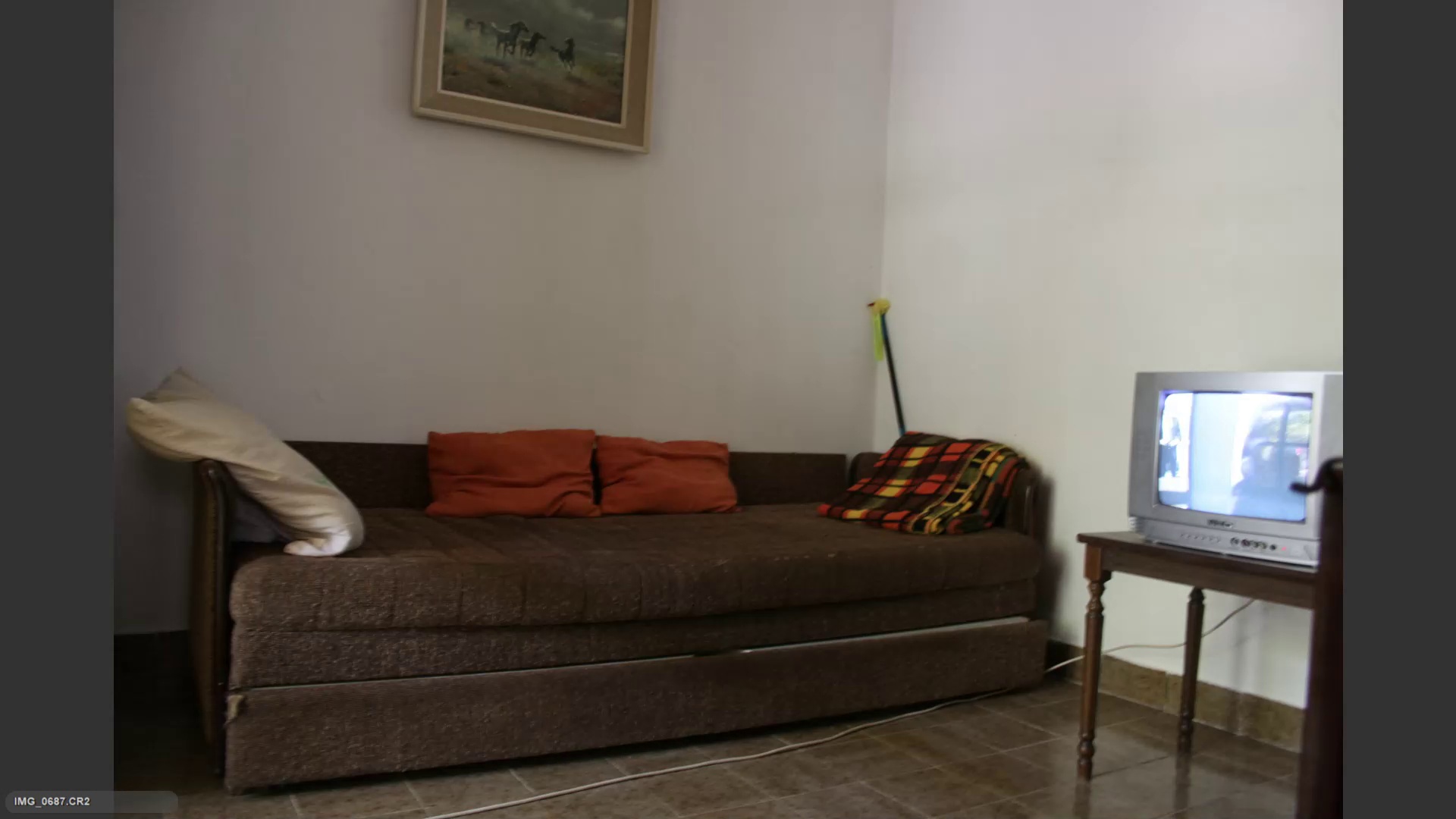 
key(ArrowRight)
 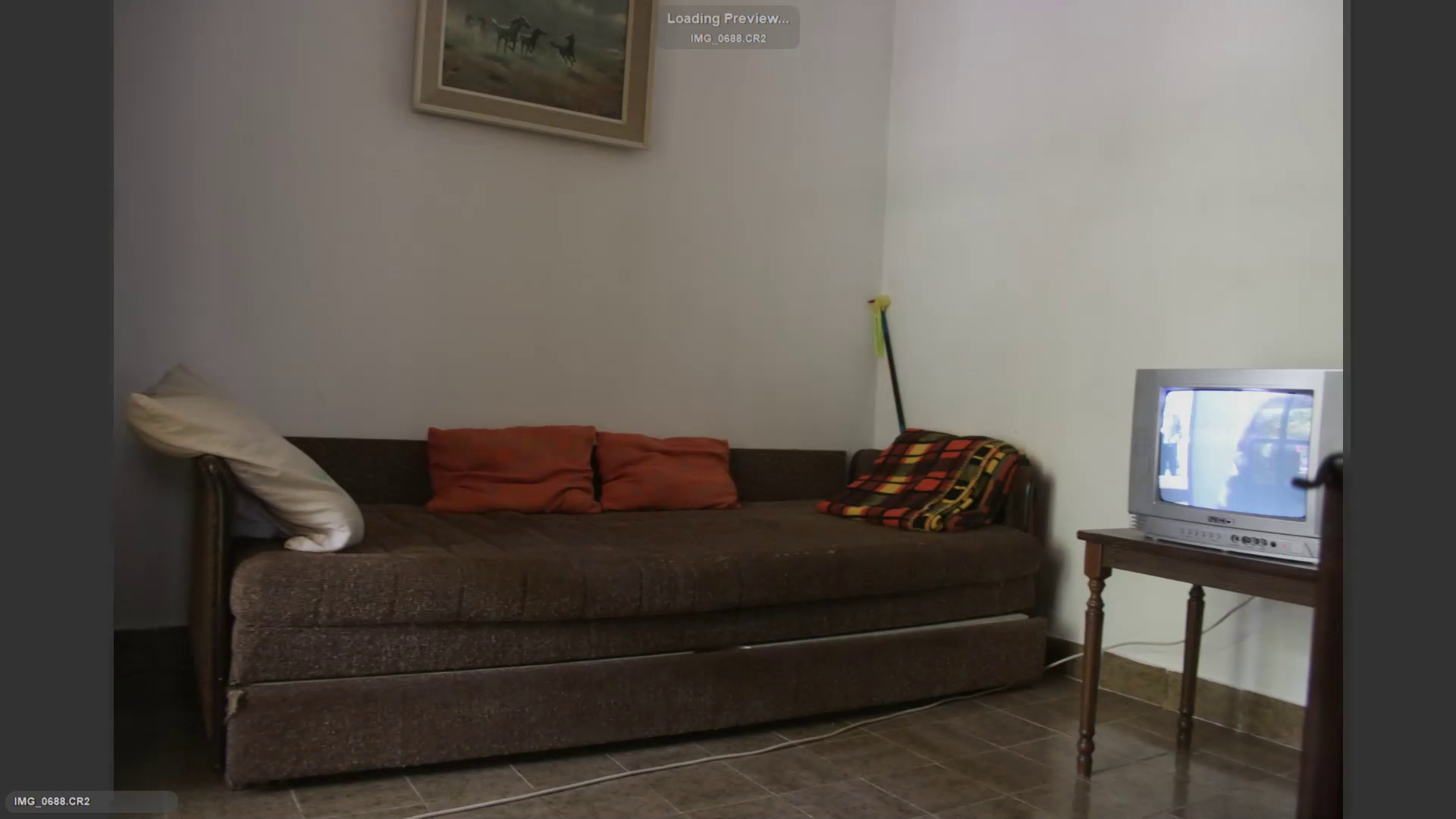 
key(ArrowRight)
 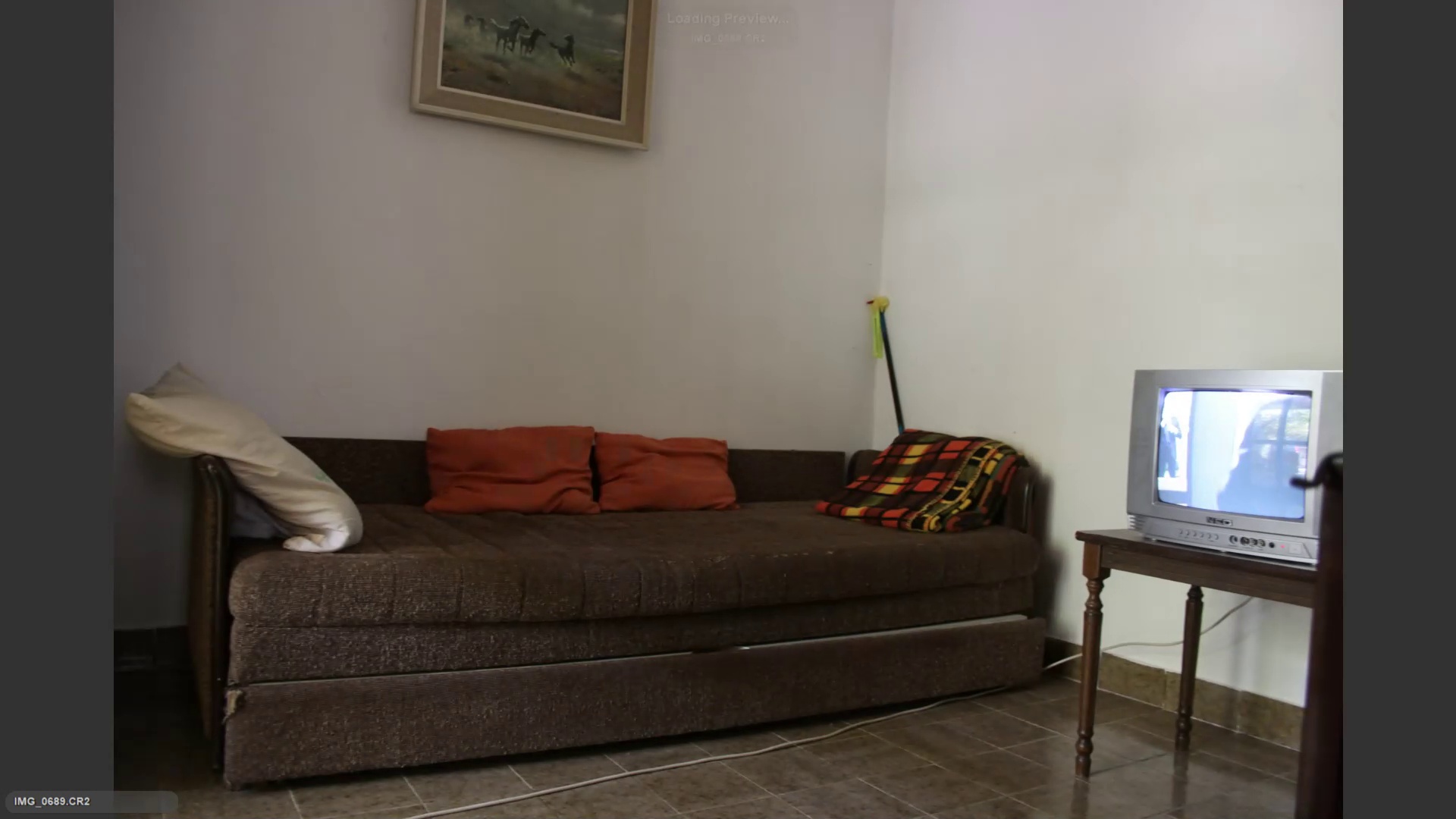 
key(ArrowRight)
 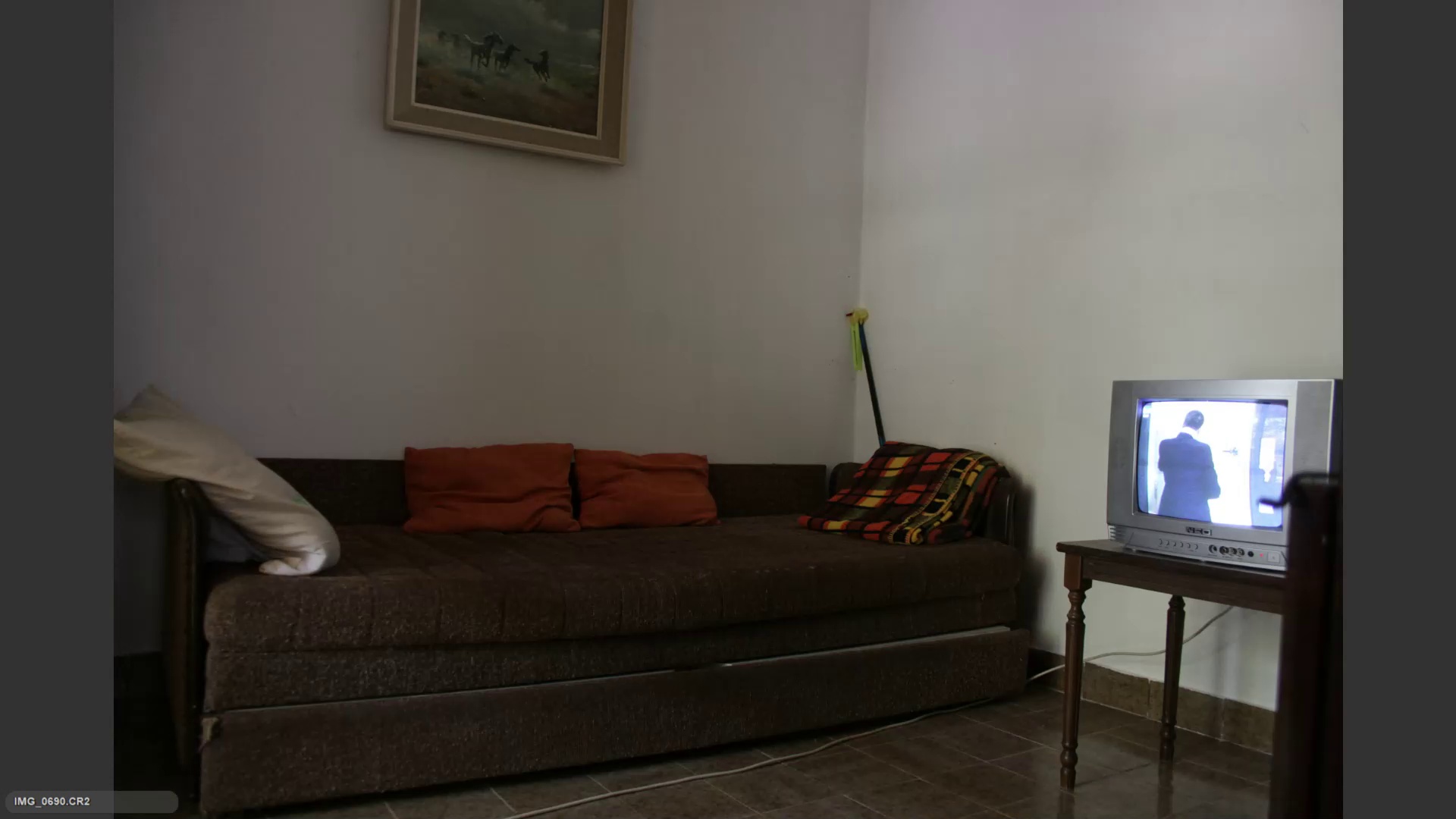 
key(ArrowRight)
 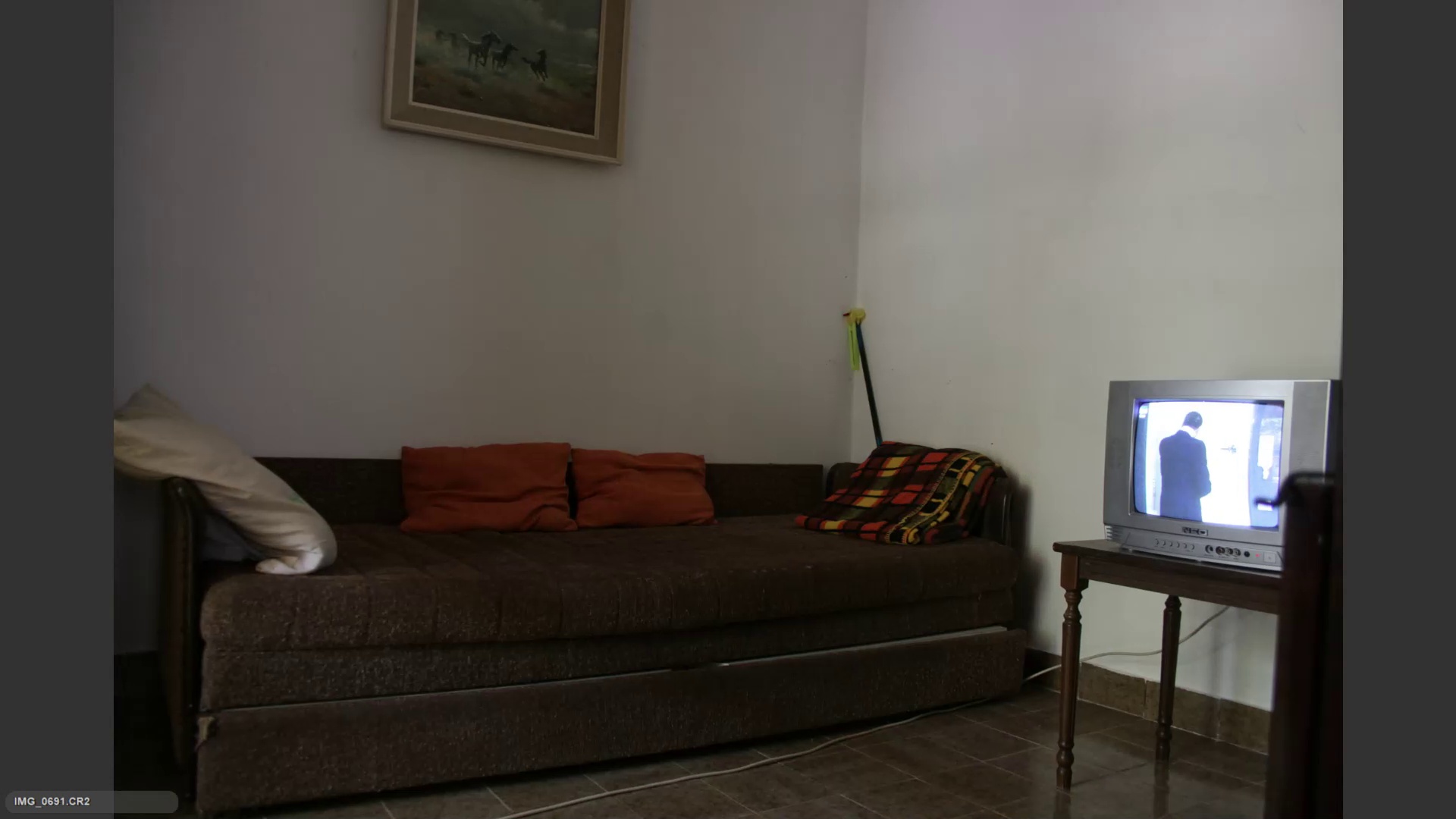 
key(ArrowRight)
 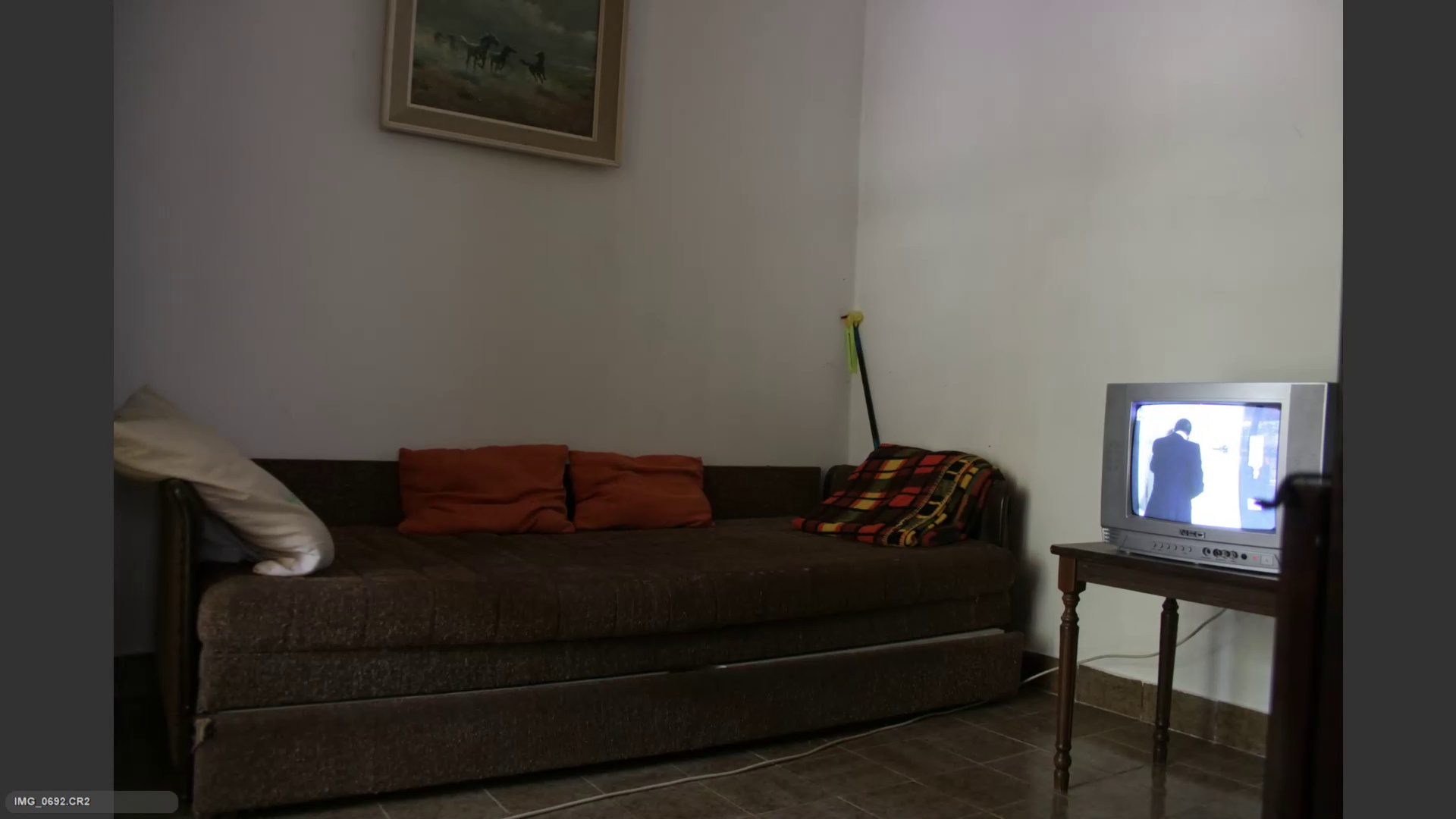 
key(ArrowRight)
 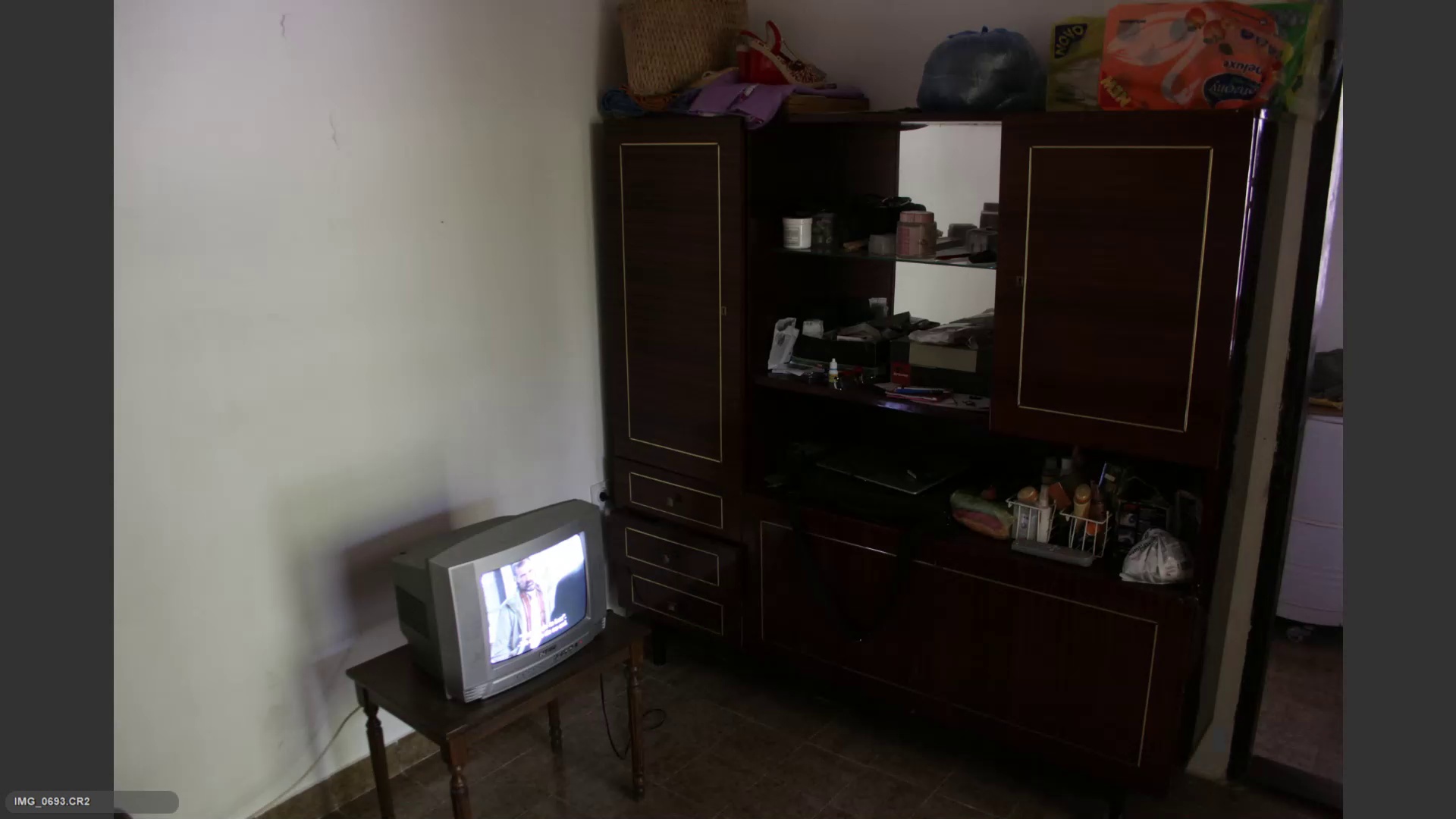 
key(ArrowRight)
 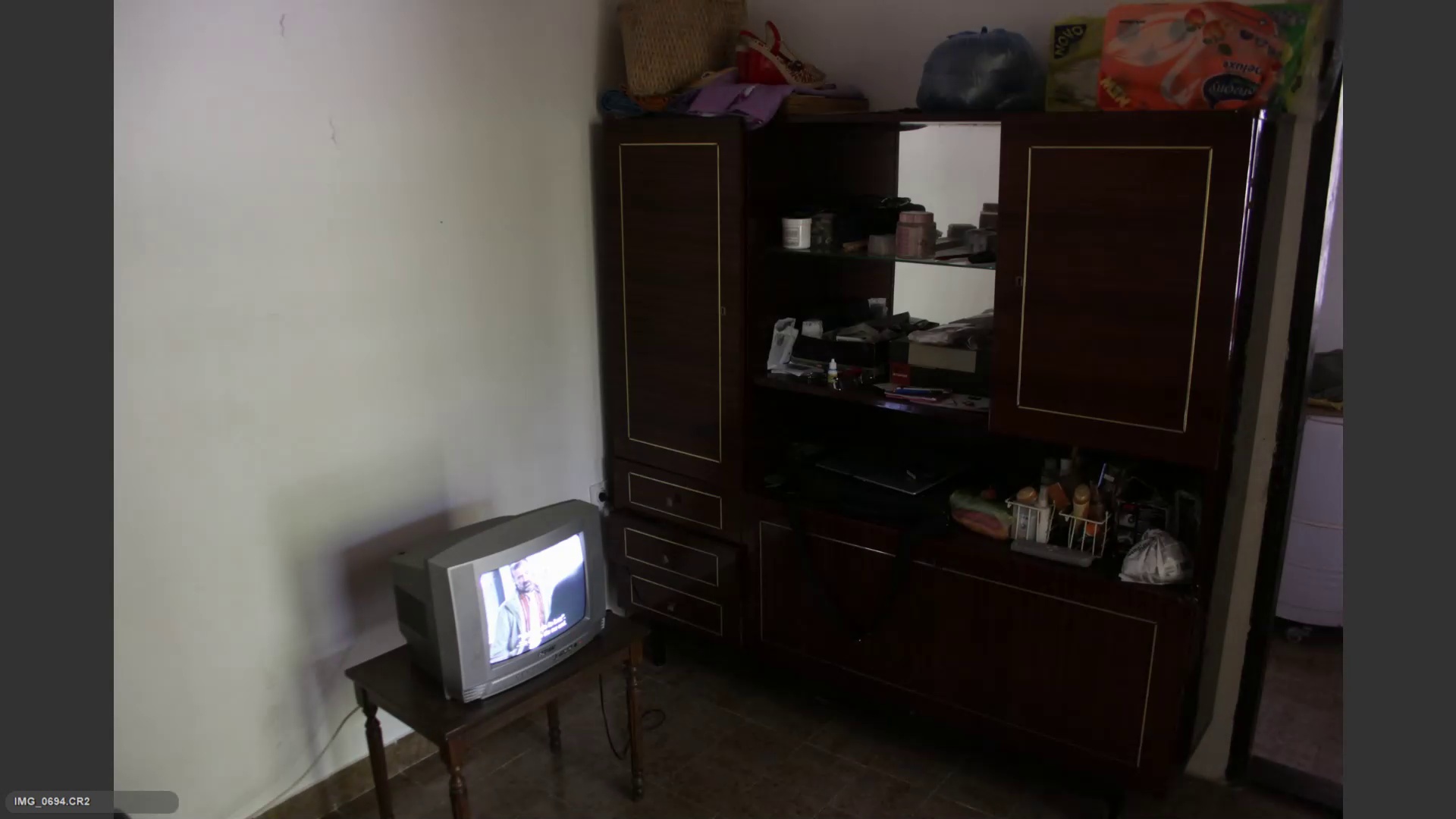 
key(ArrowRight)
 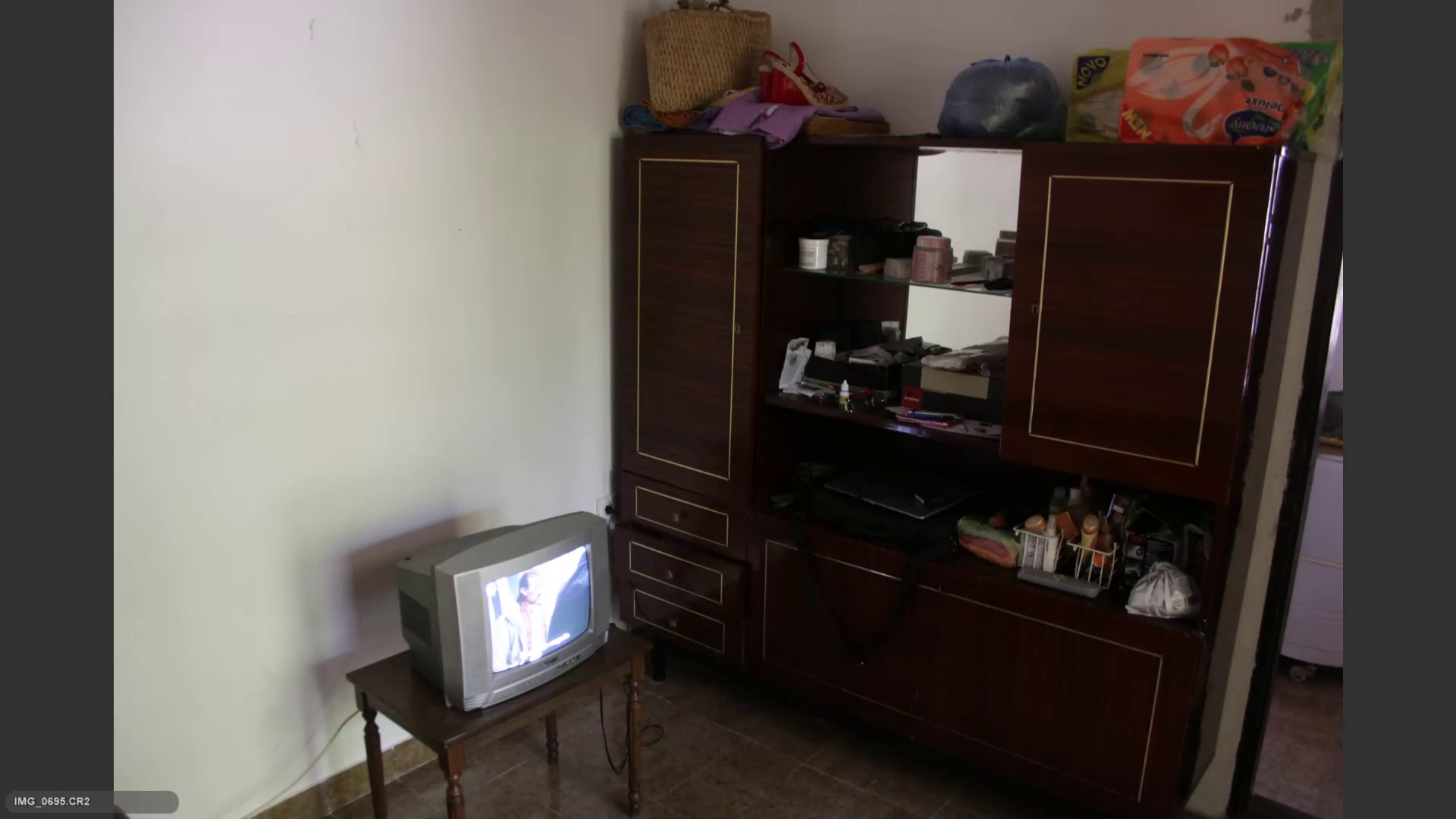 
key(ArrowRight)
 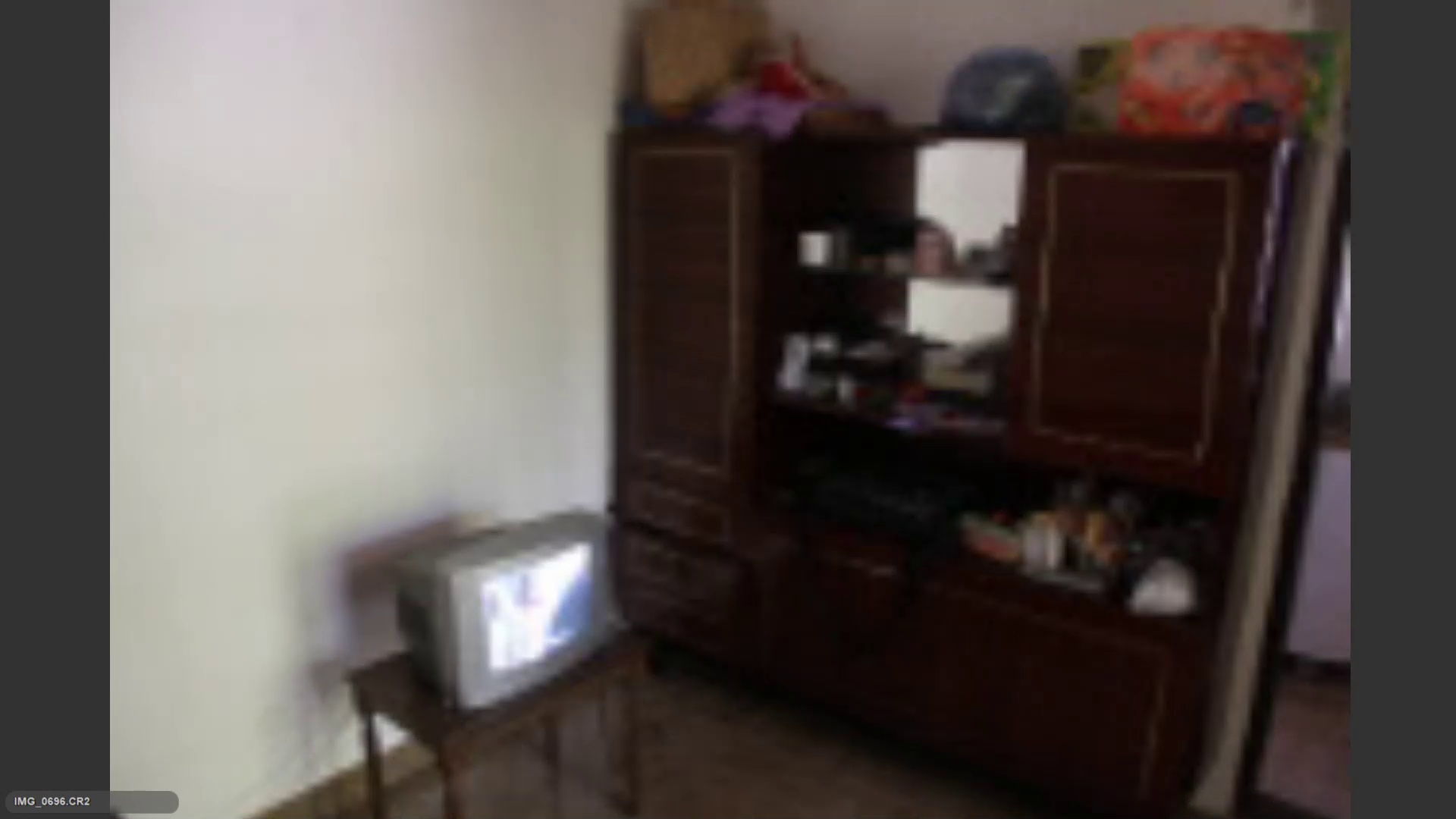 
key(ArrowRight)
 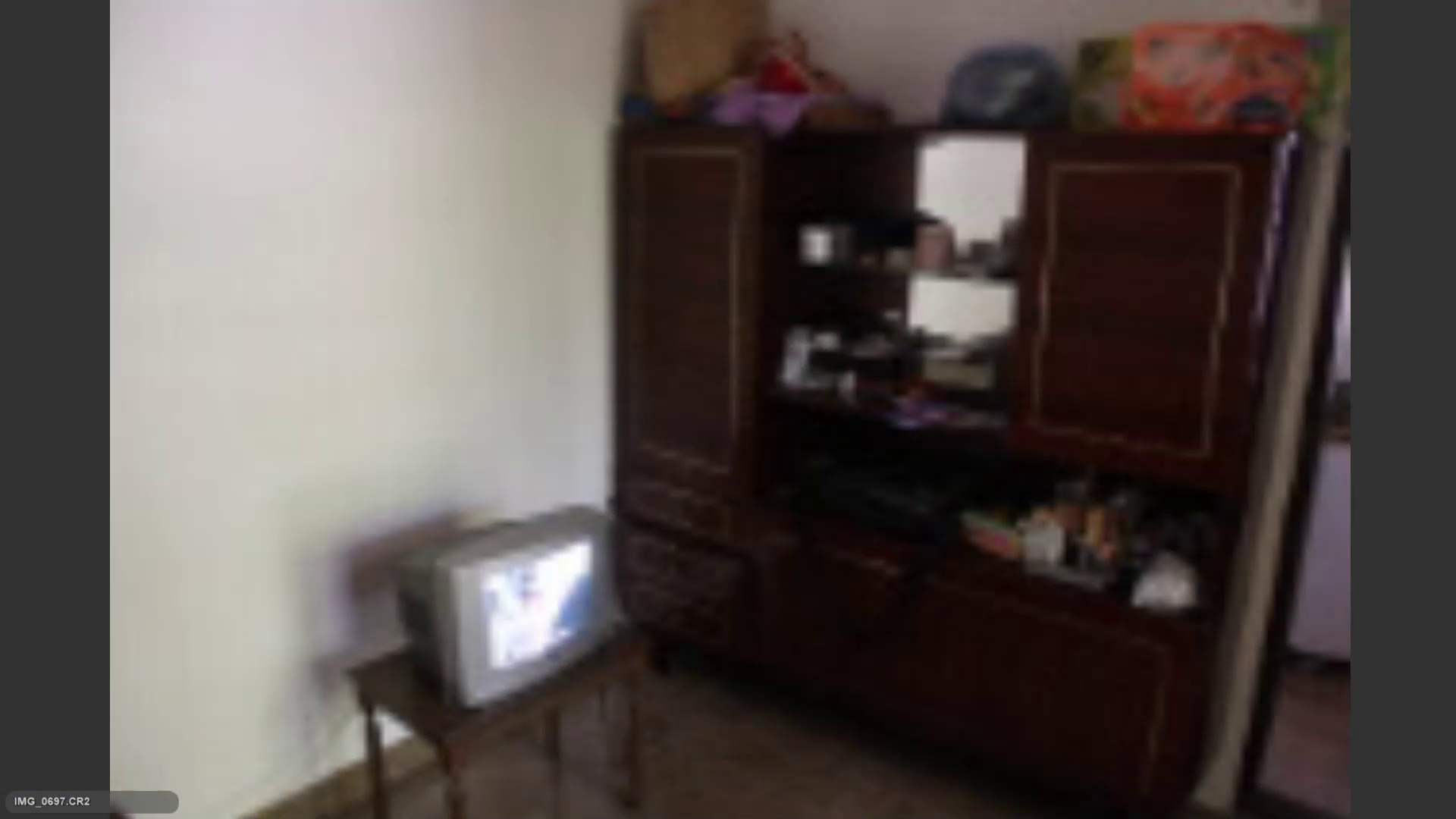 
key(ArrowRight)
 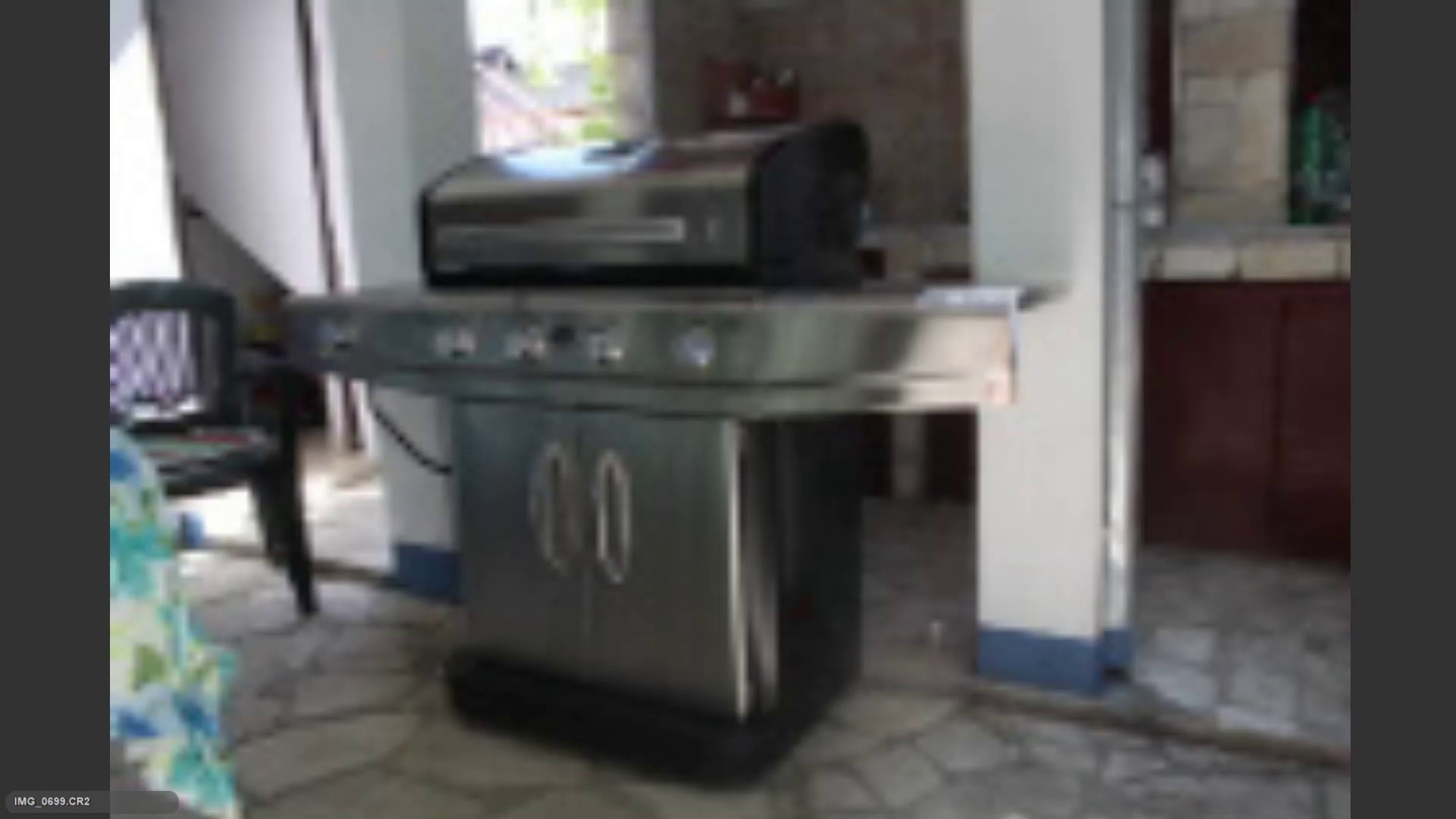 
key(ArrowRight)
 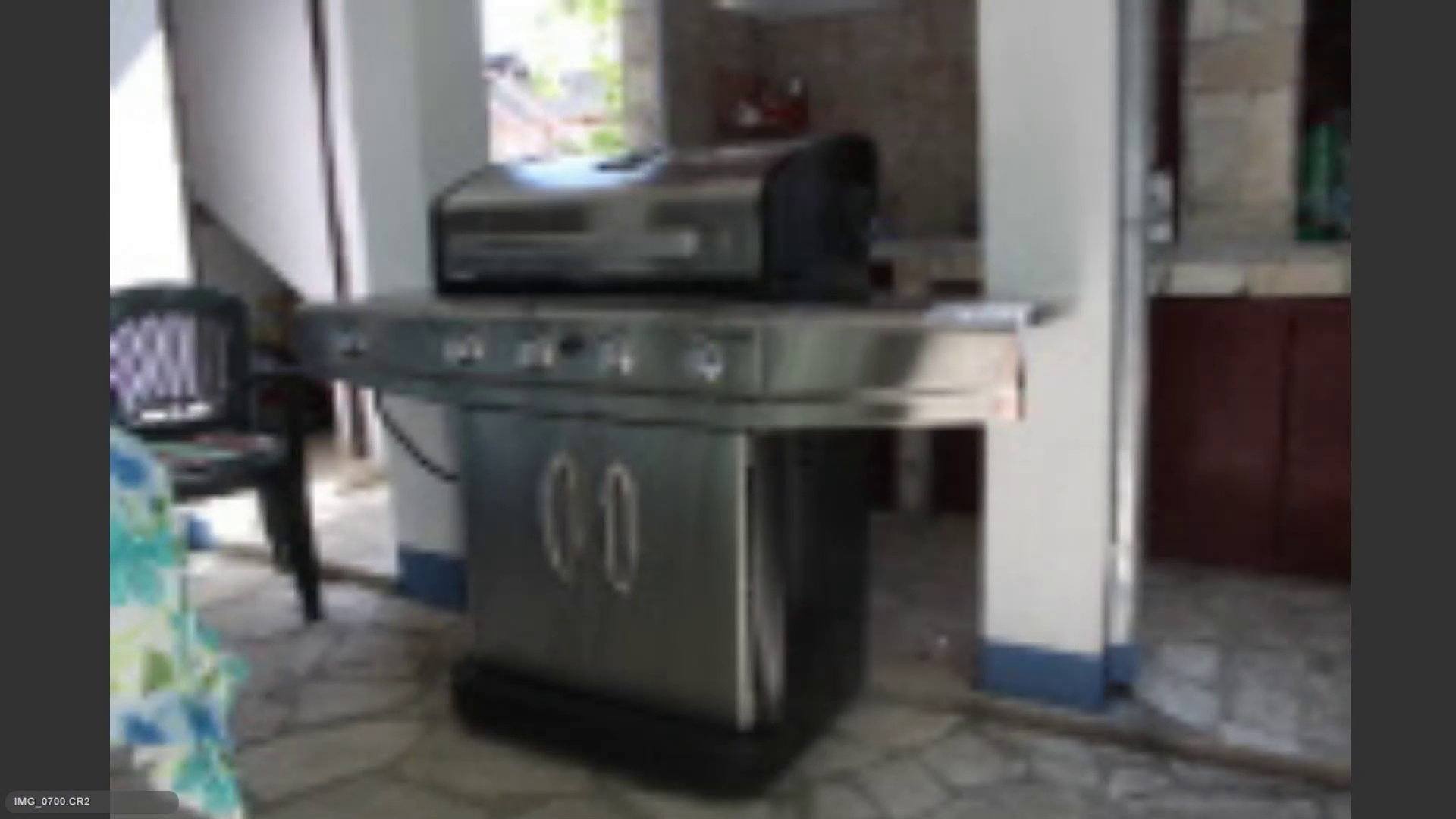 
key(ArrowRight)
 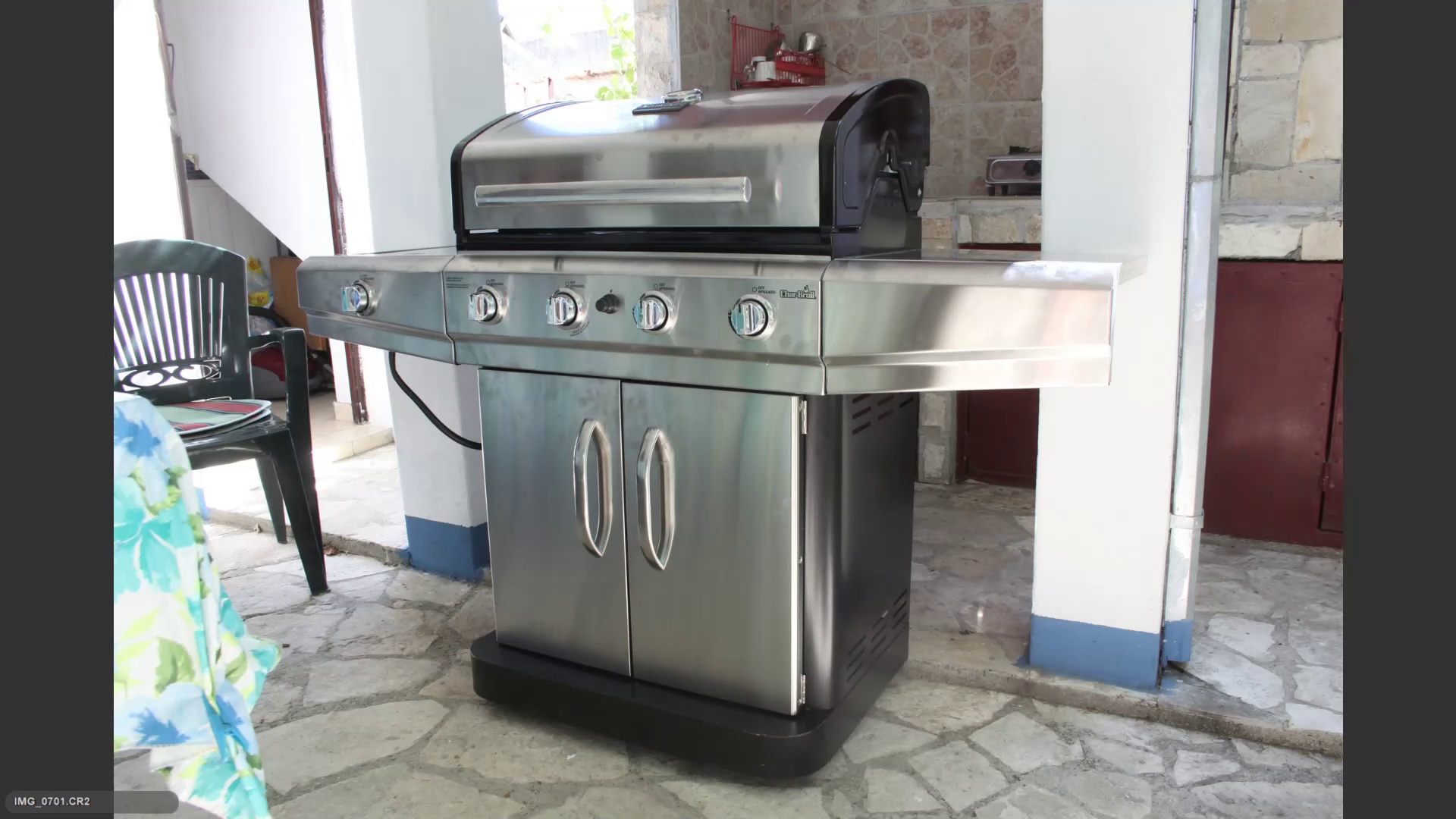 
key(ArrowRight)
 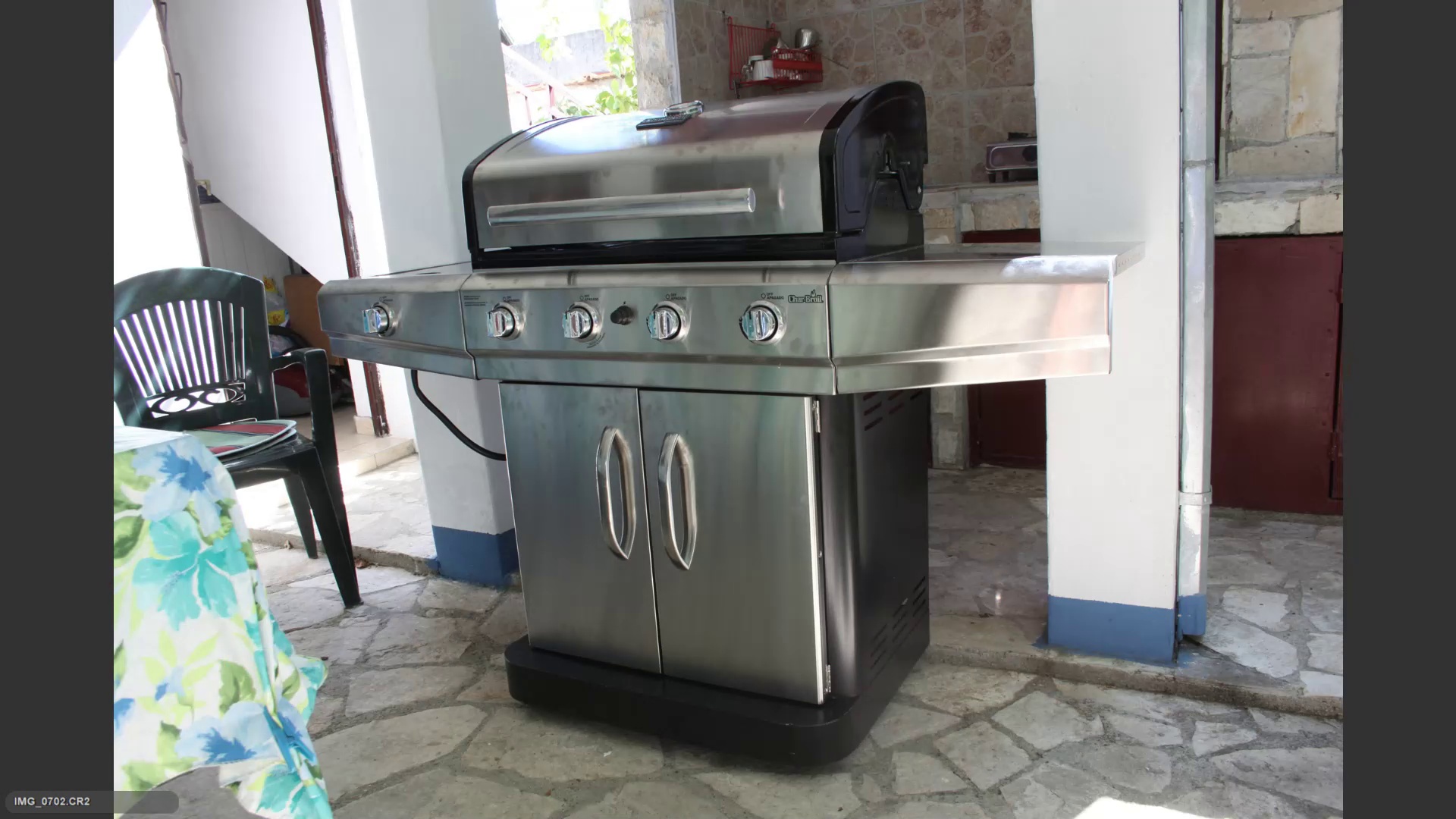 
key(ArrowRight)
 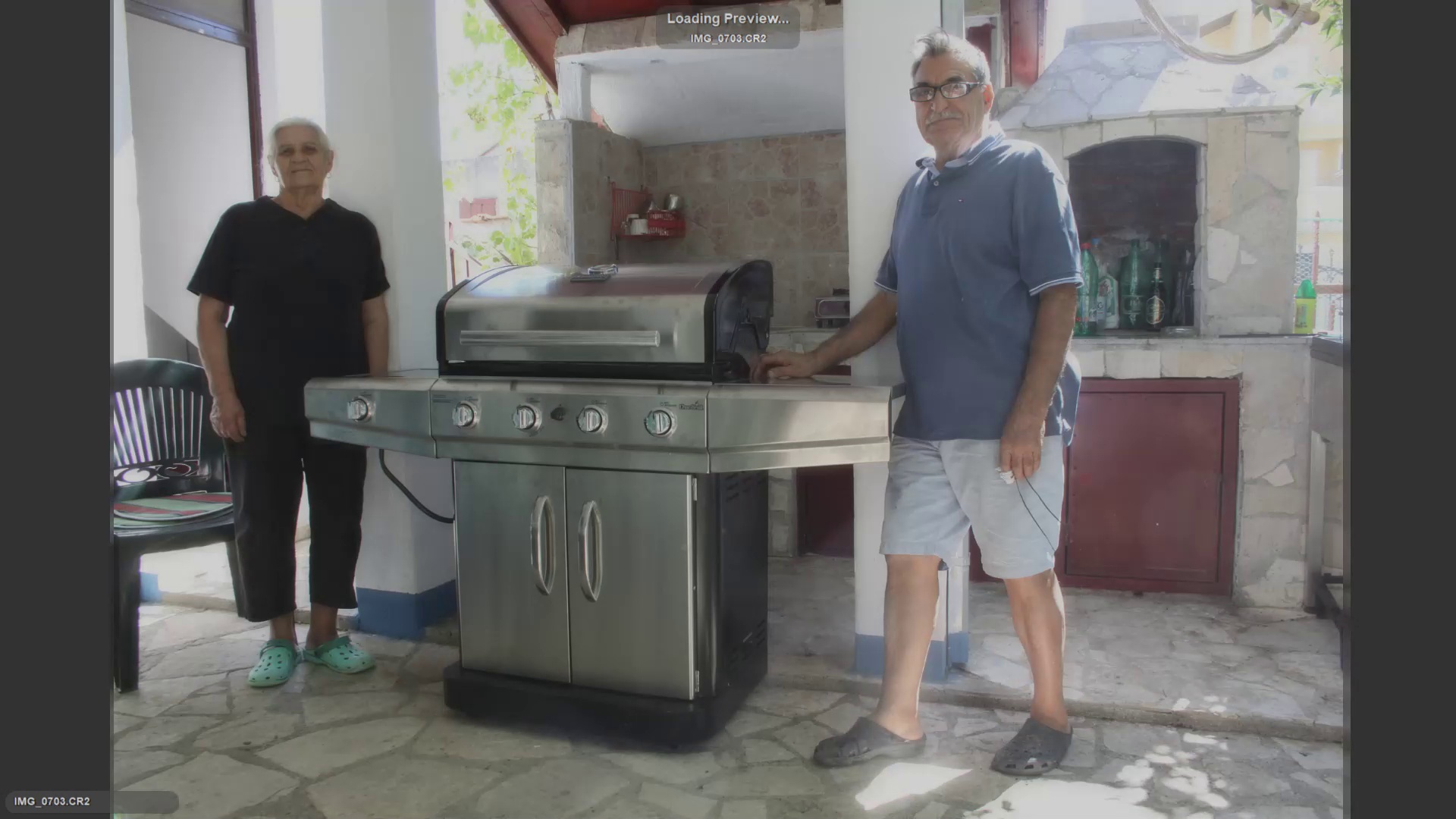 
key(ArrowRight)
 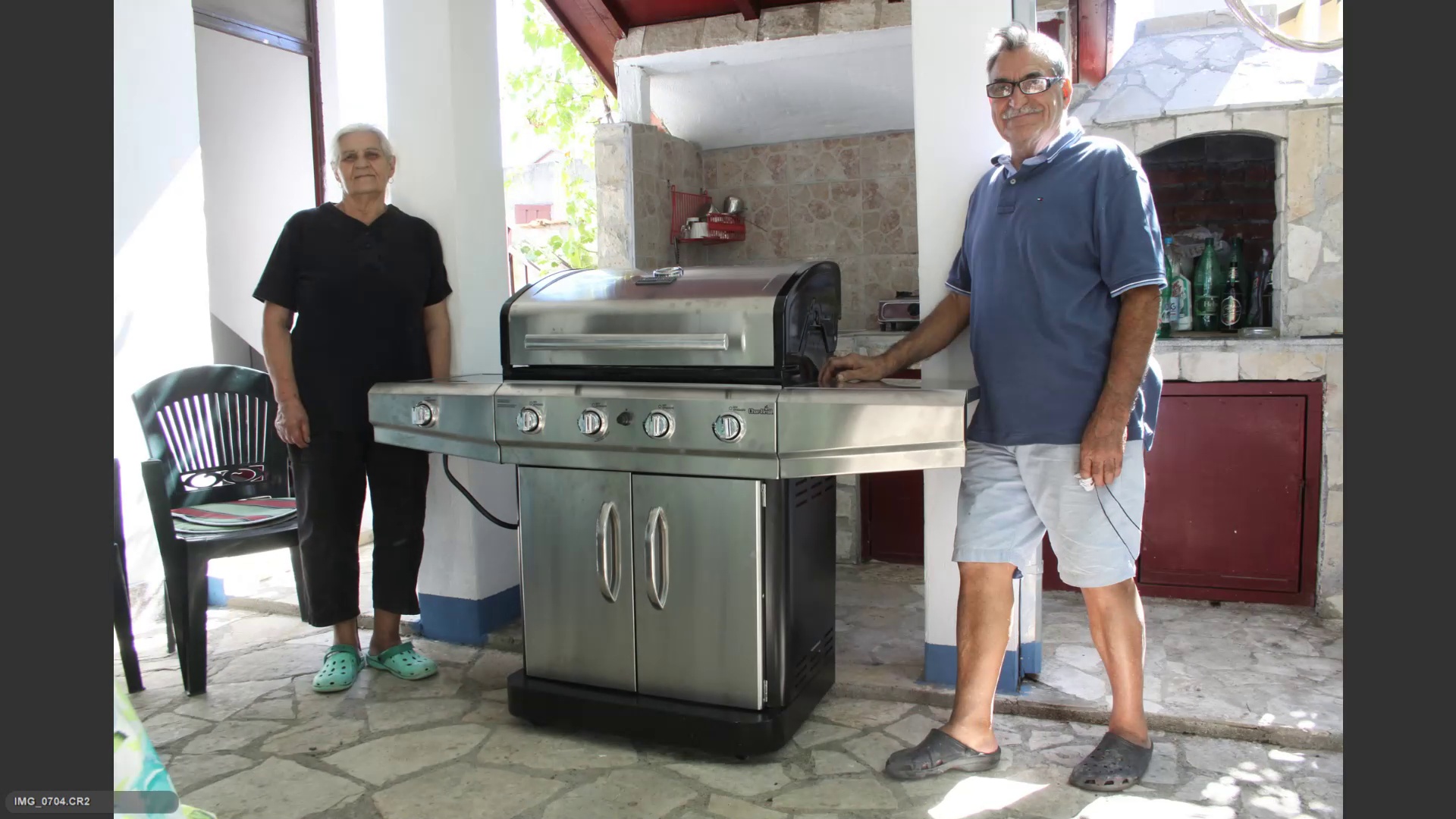 
key(ArrowRight)
 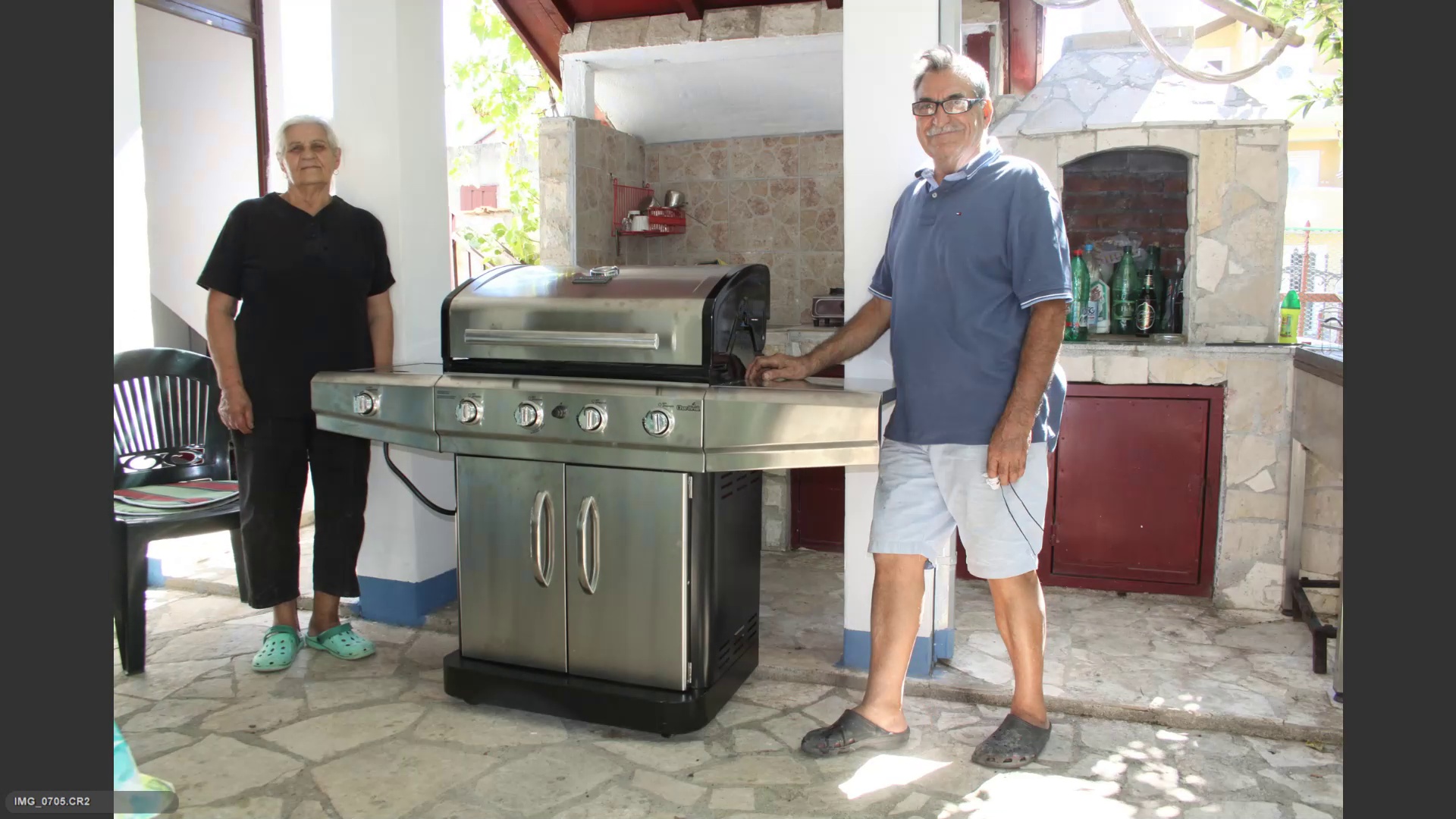 
key(ArrowRight)
 